 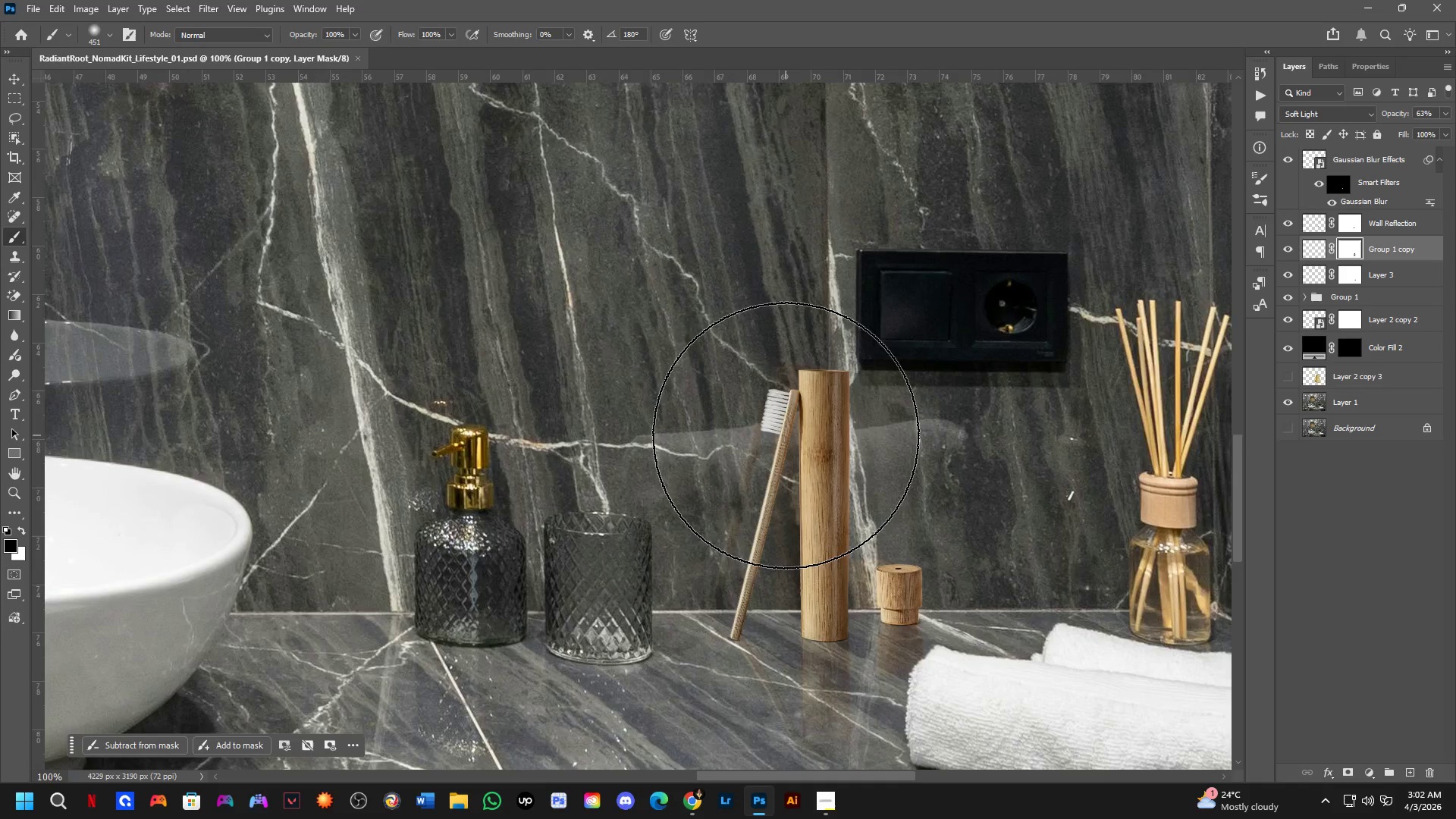 
left_click_drag(start_coordinate=[797, 452], to_coordinate=[792, 447])
 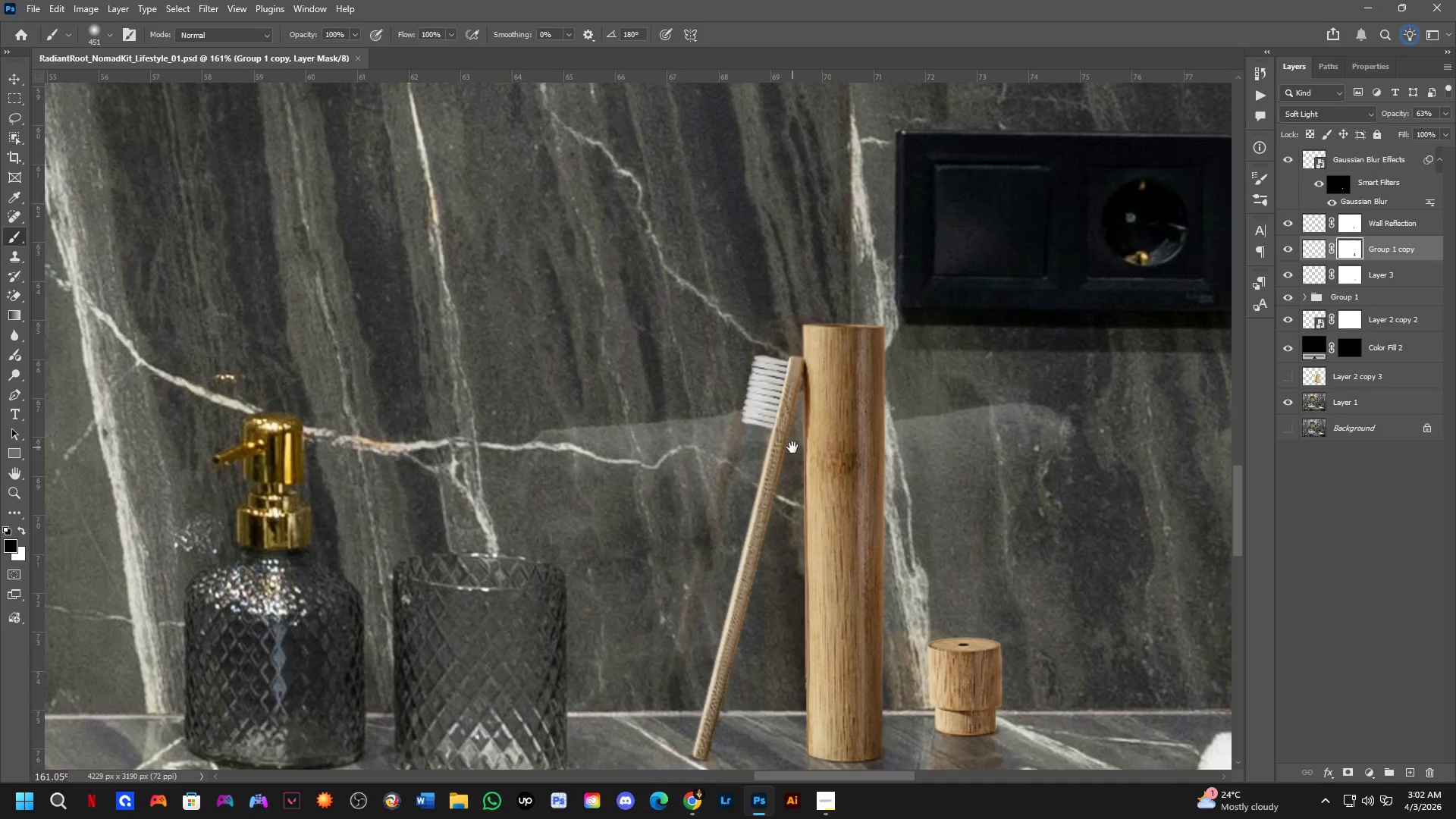 
scroll: coordinate [786, 435], scroll_direction: up, amount: 4.0
 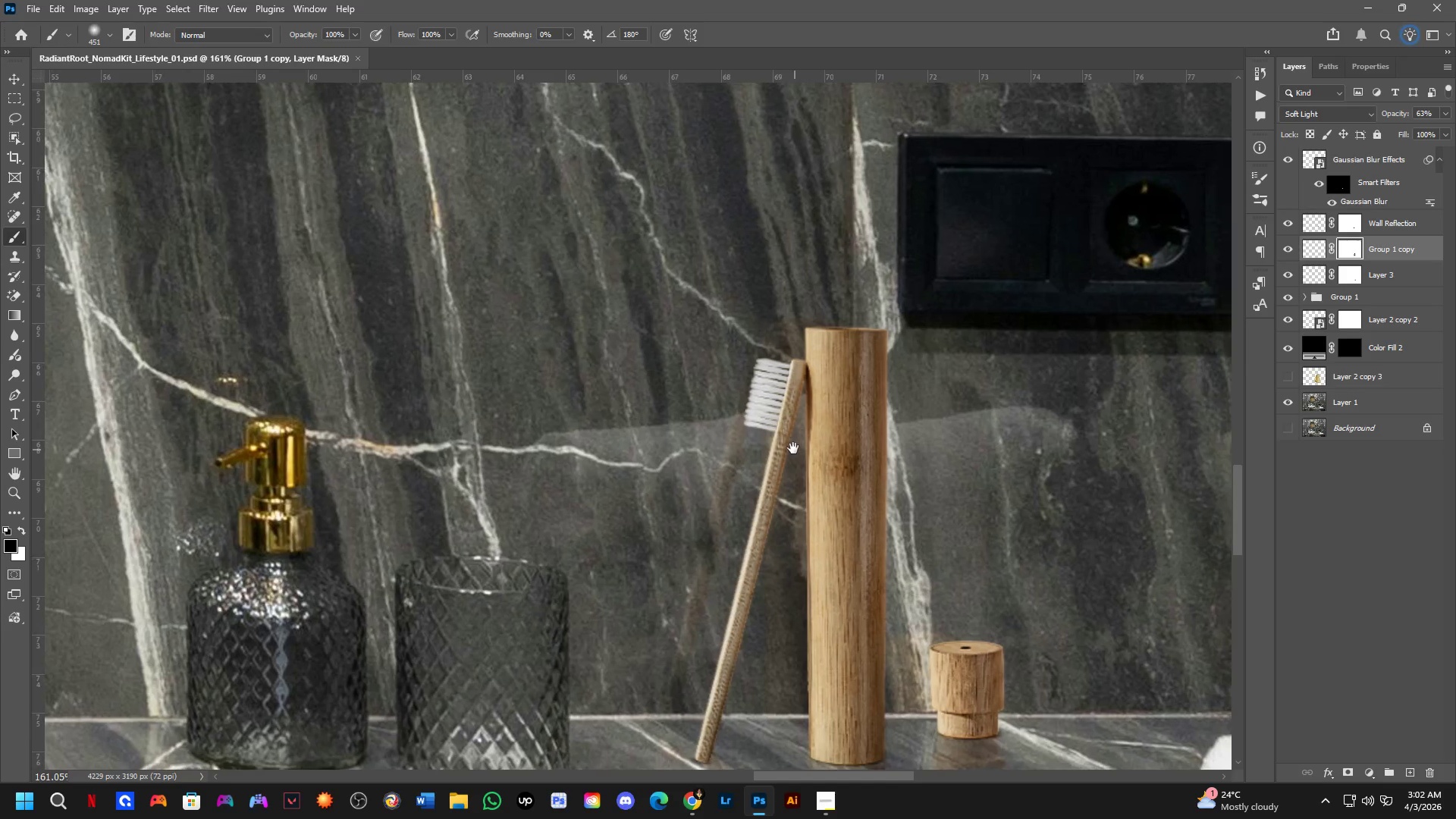 
hold_key(key=Space, duration=9.34)
 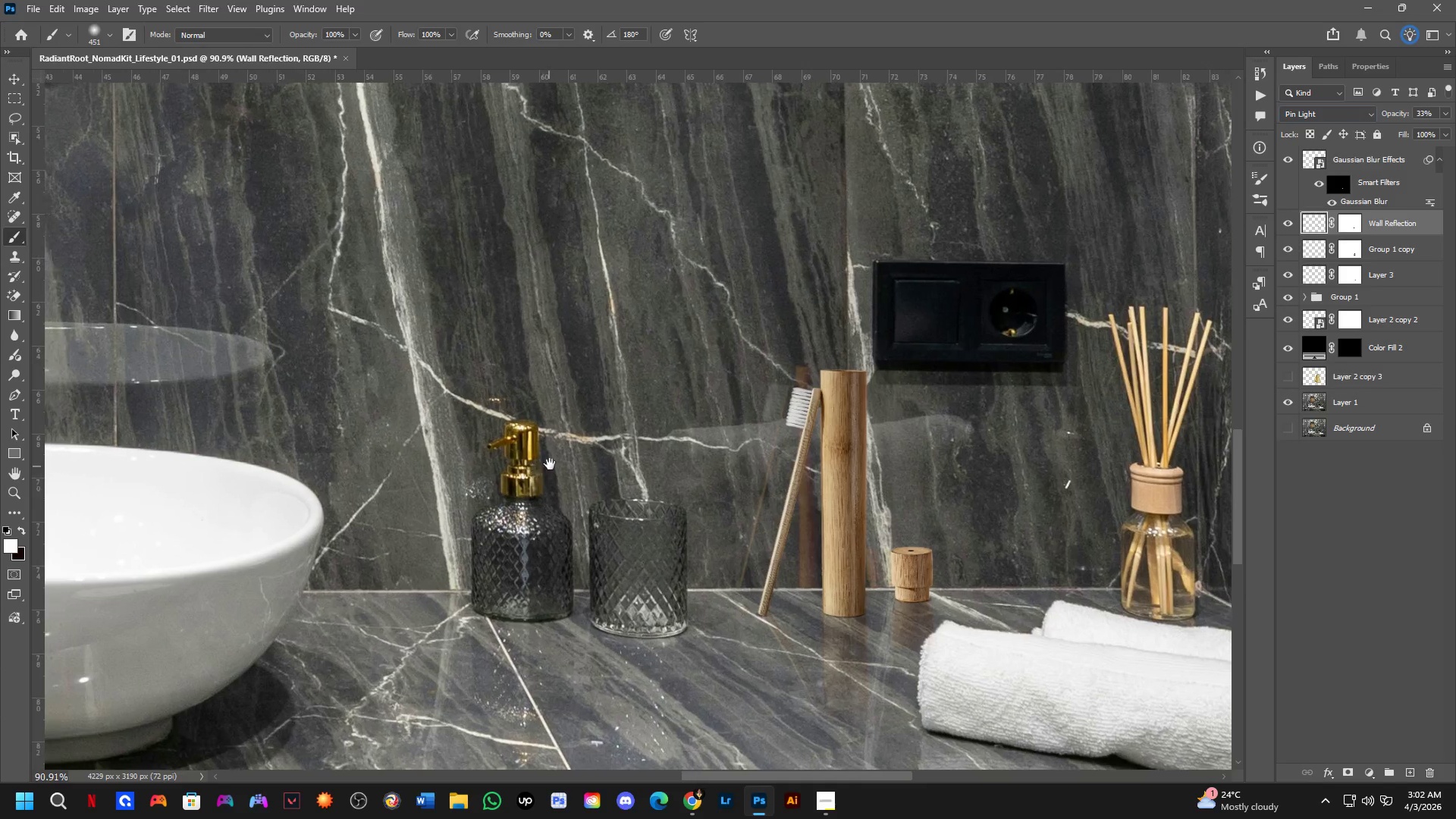 
scroll: coordinate [770, 410], scroll_direction: down, amount: 6.0
 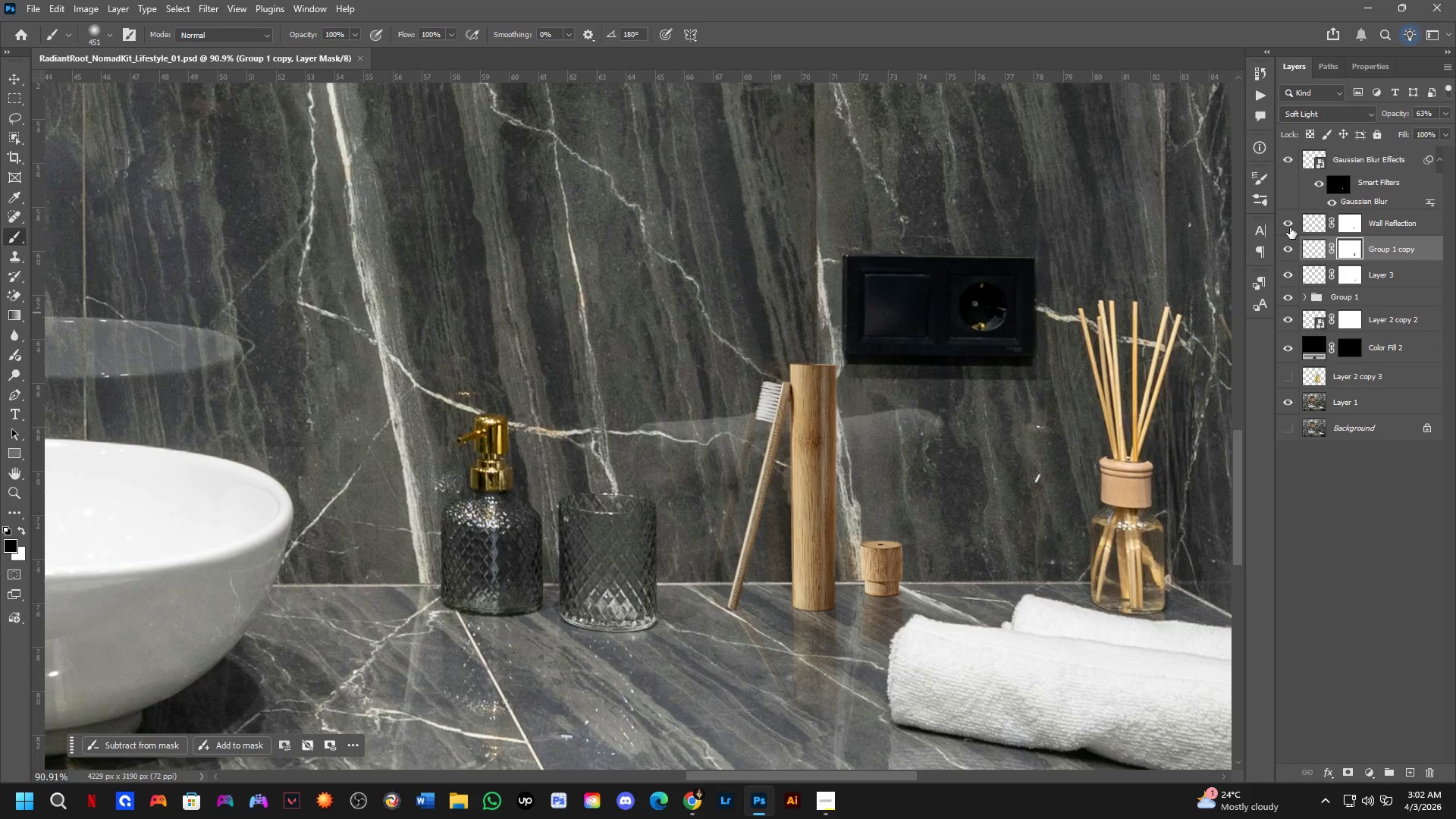 
double_click([1290, 227])
 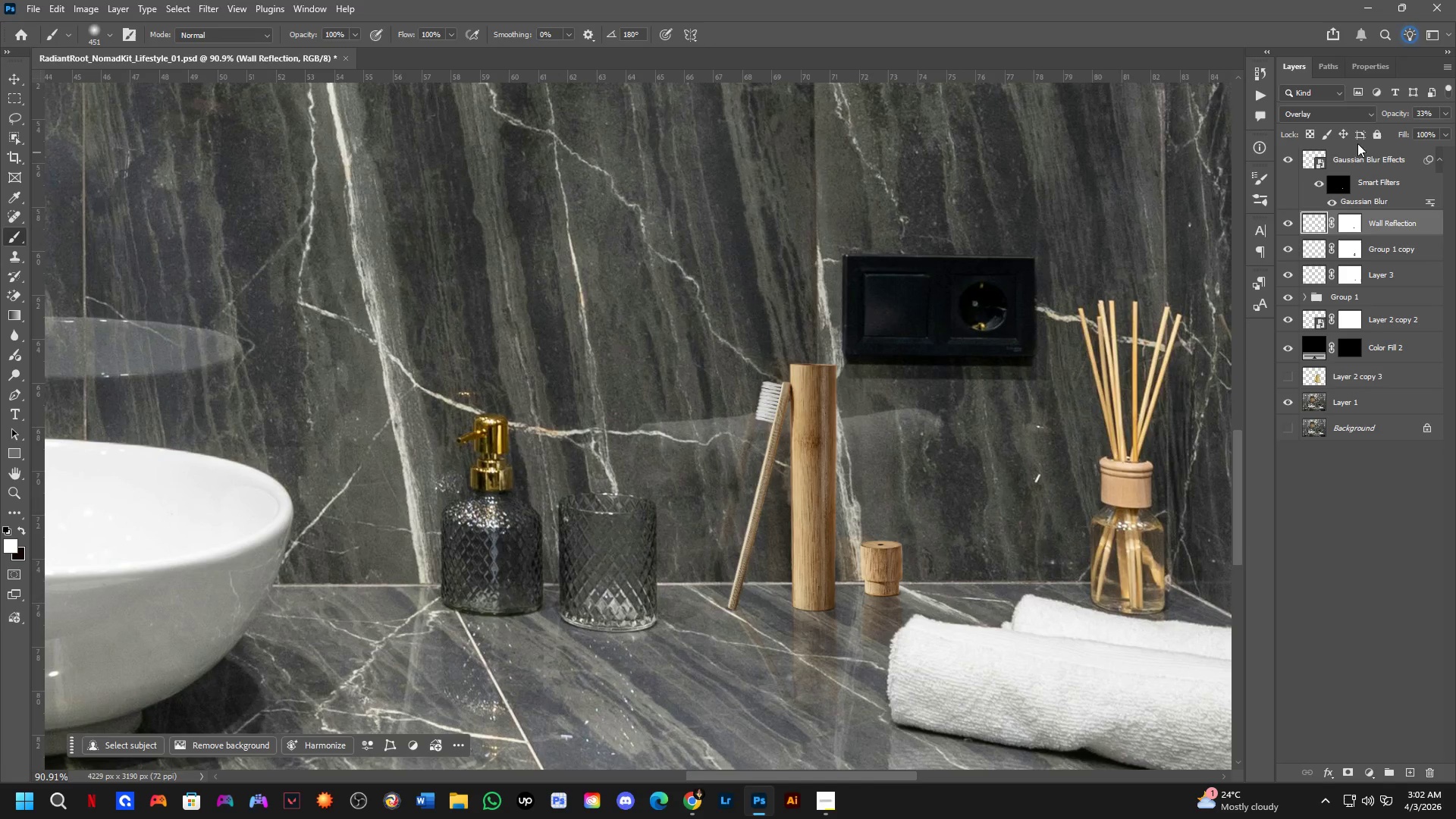 
left_click([1351, 111])
 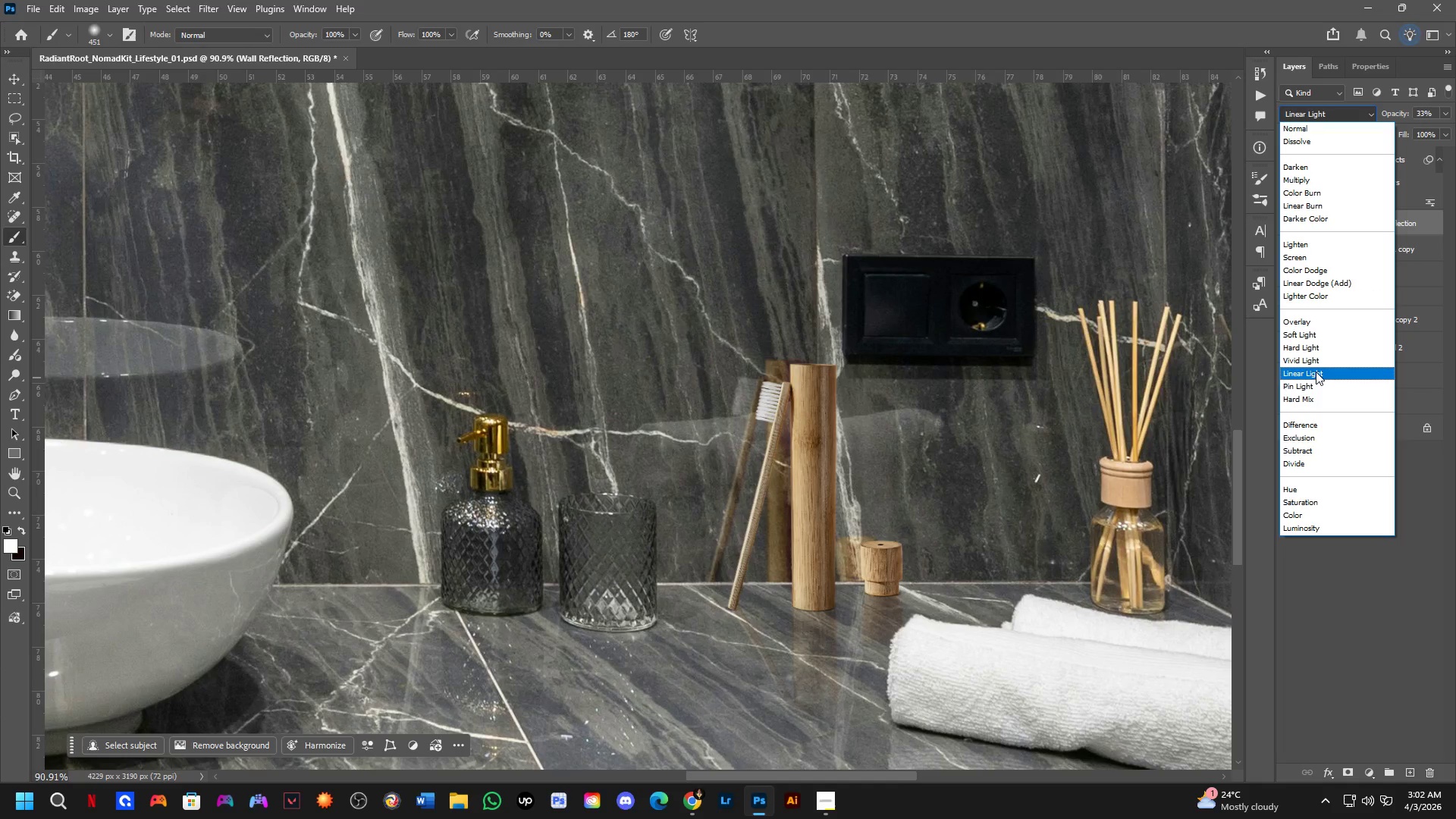 
left_click([1310, 389])
 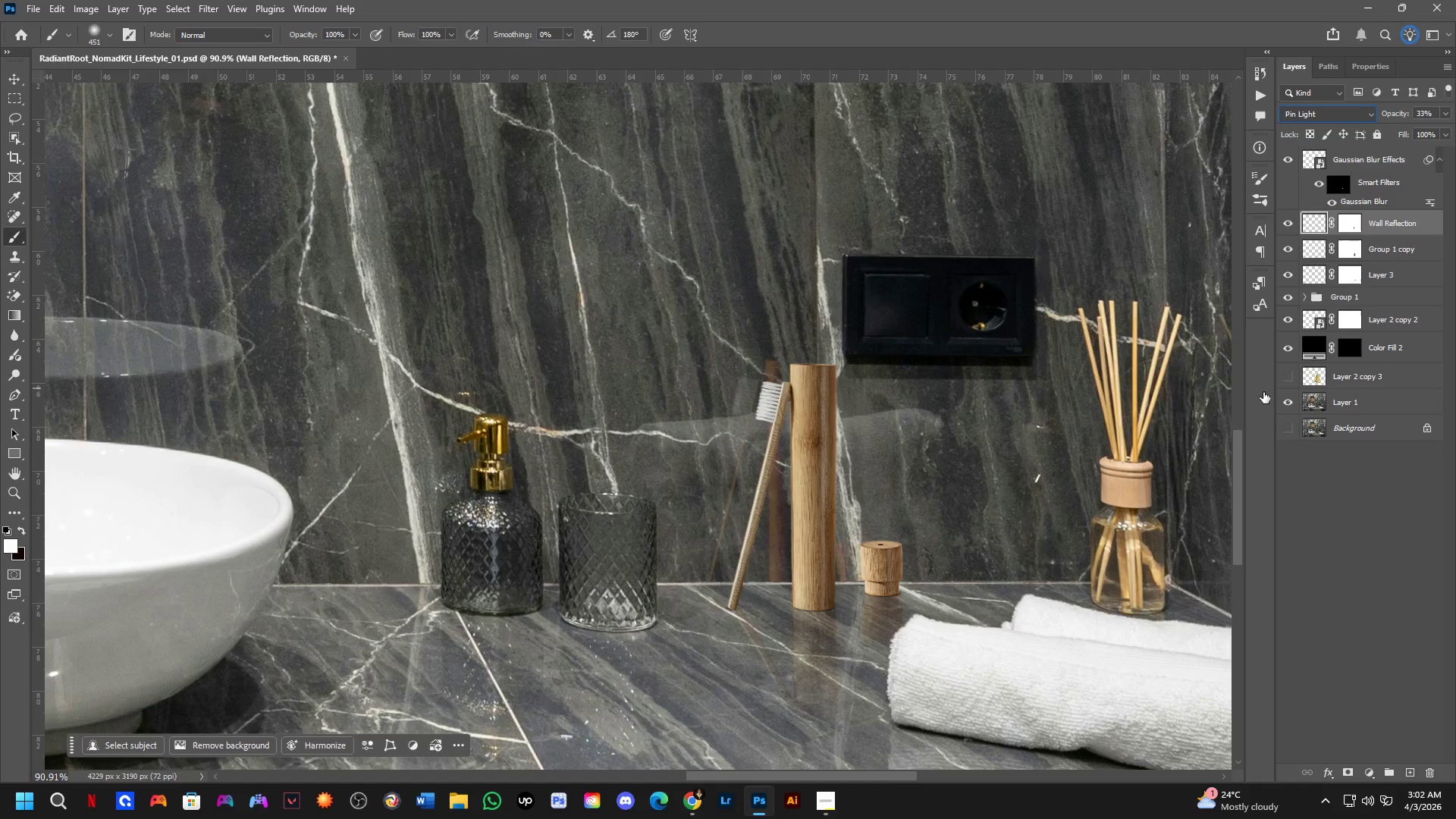 
hold_key(key=Space, duration=0.47)
 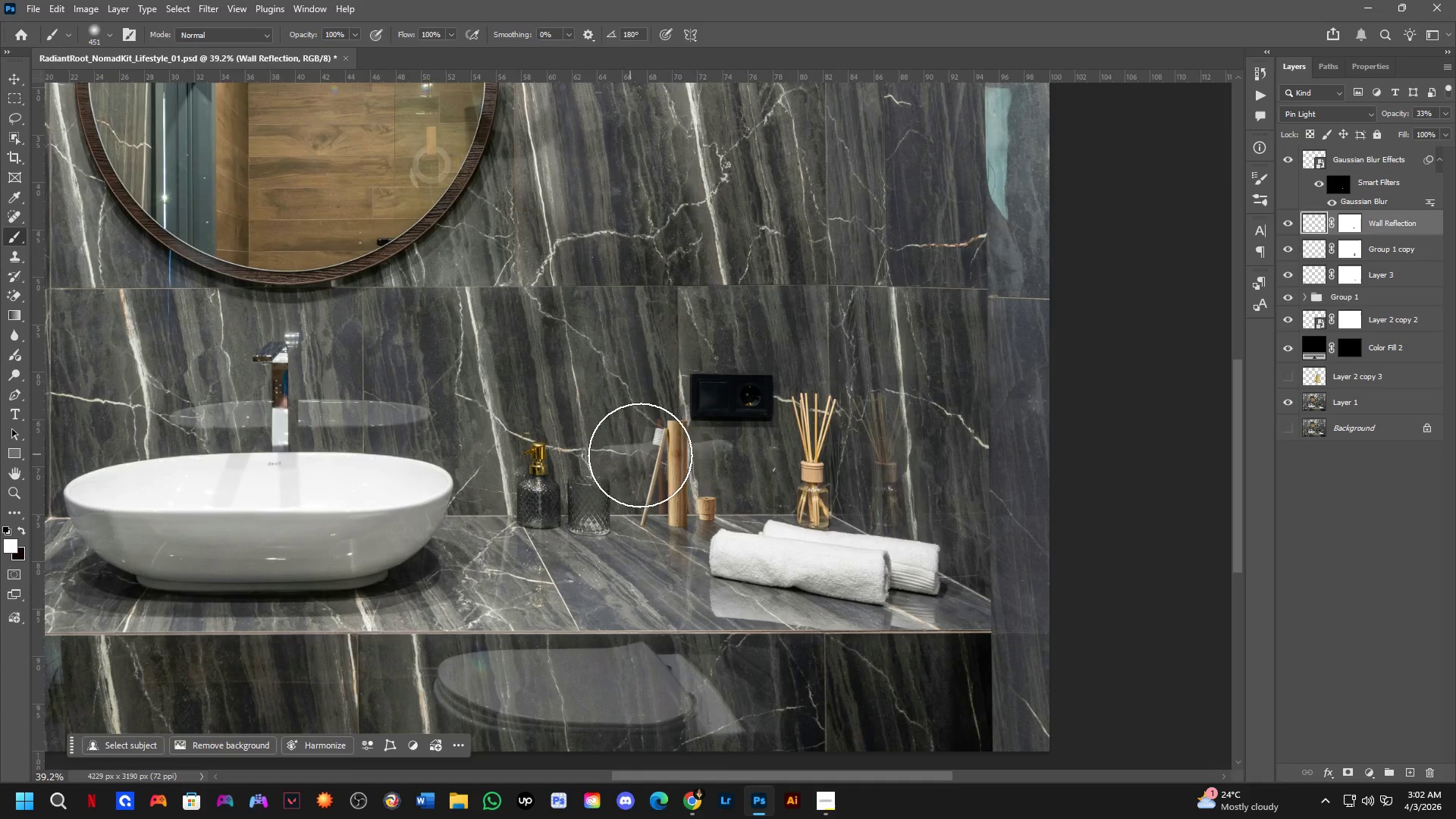 
left_click_drag(start_coordinate=[508, 466], to_coordinate=[532, 471])
 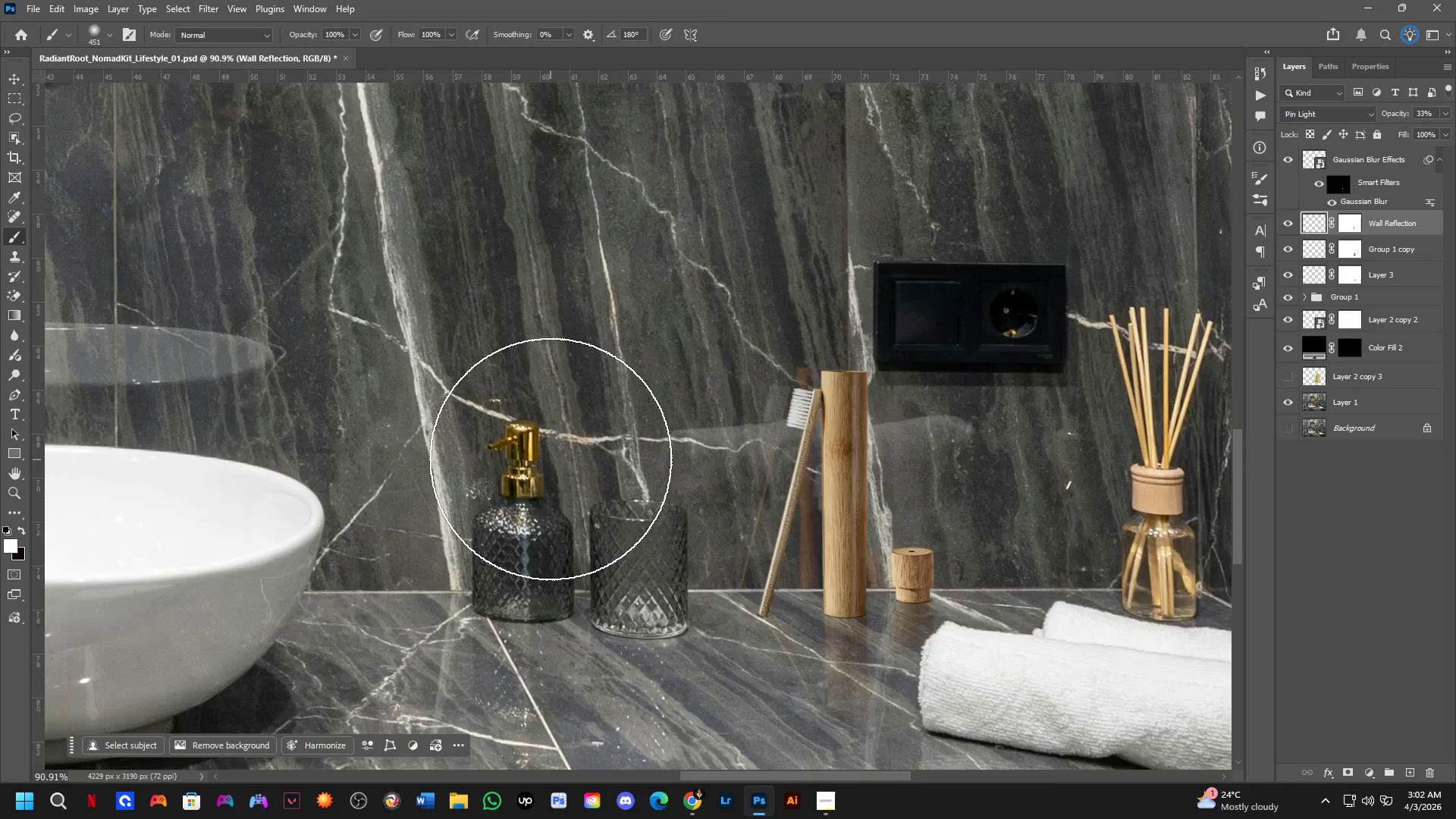 
scroll: coordinate [553, 459], scroll_direction: down, amount: 9.0
 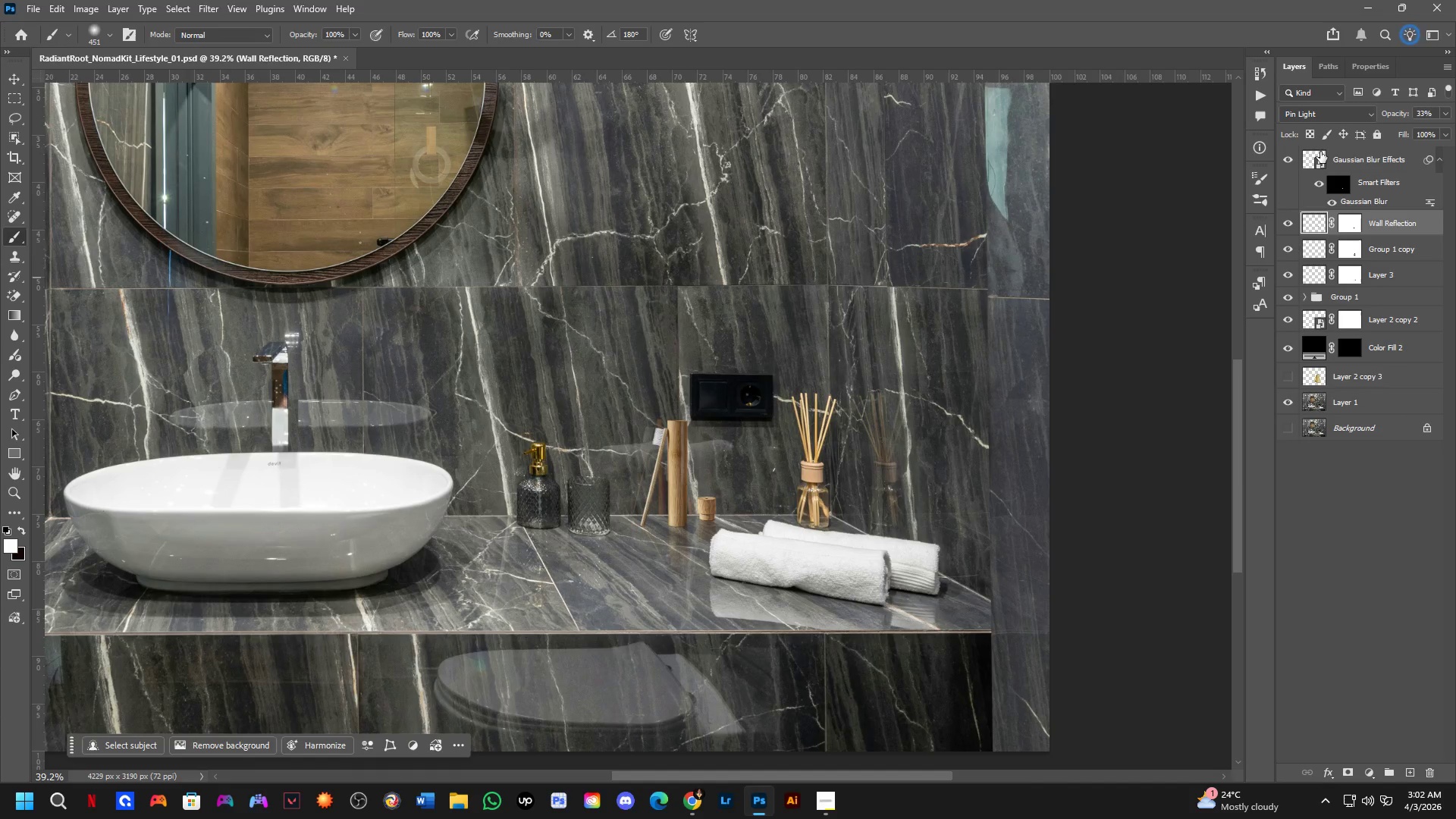 
left_click([1325, 115])
 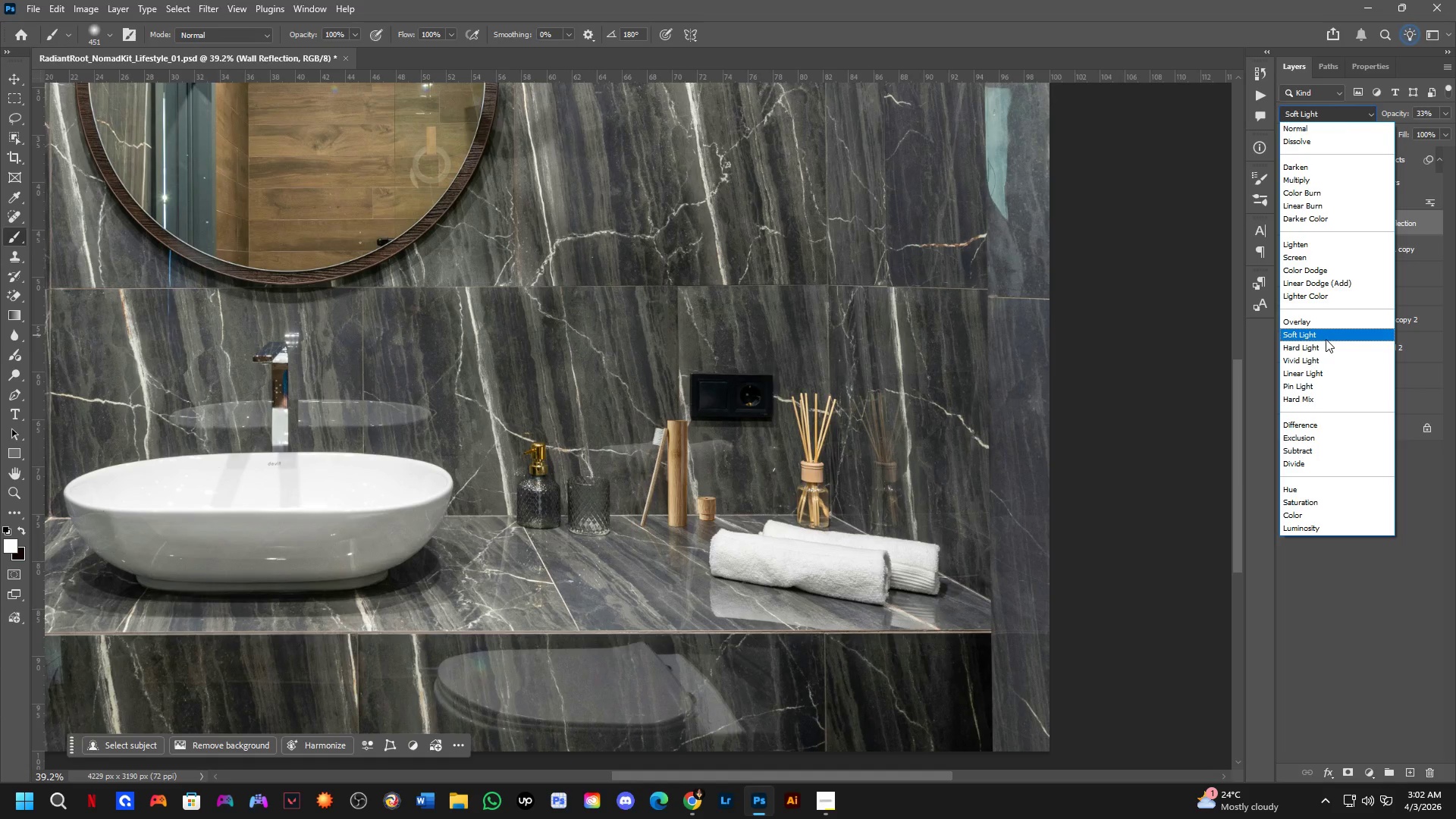 
left_click([1328, 346])
 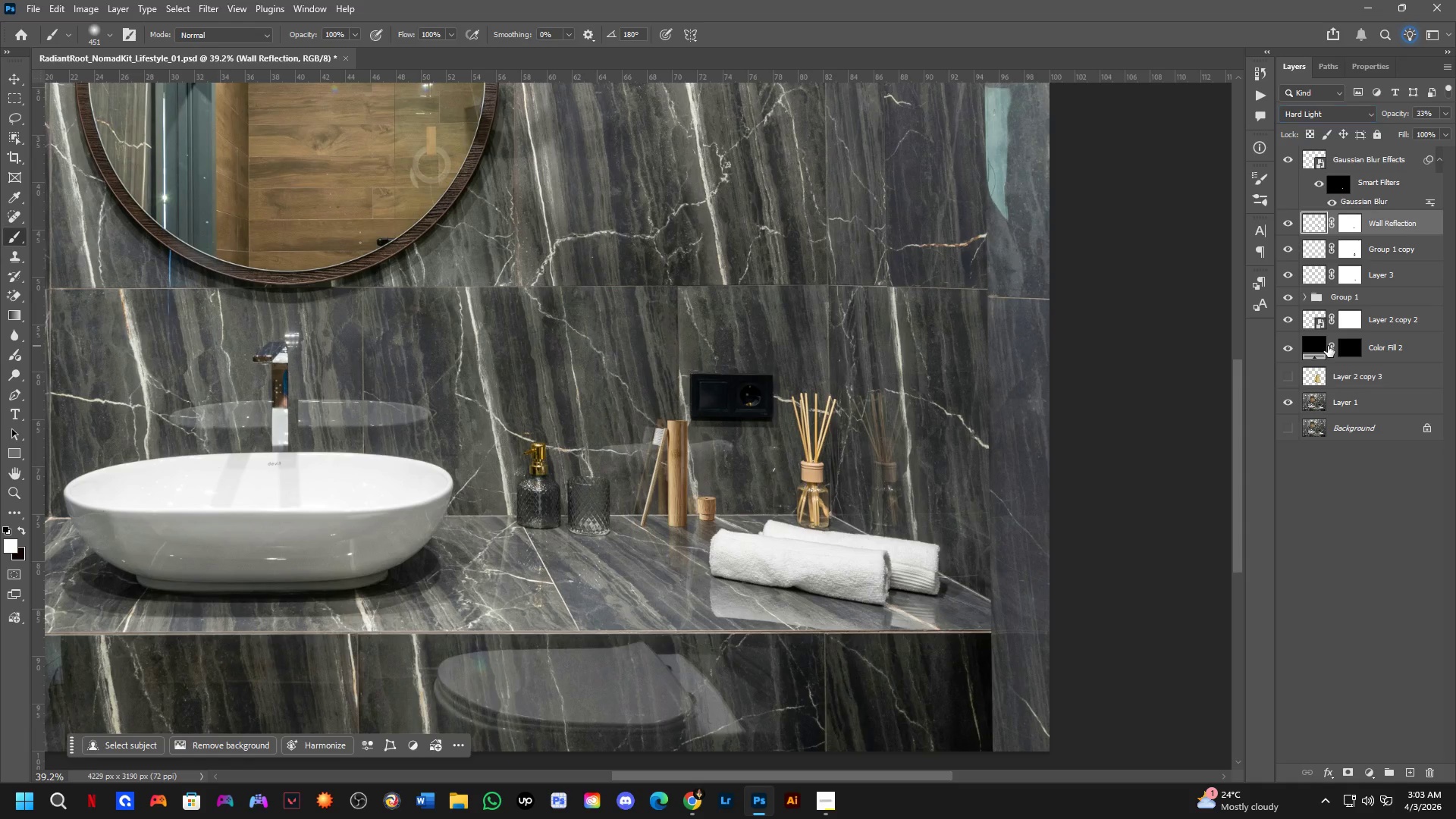 
hold_key(key=Space, duration=0.56)
 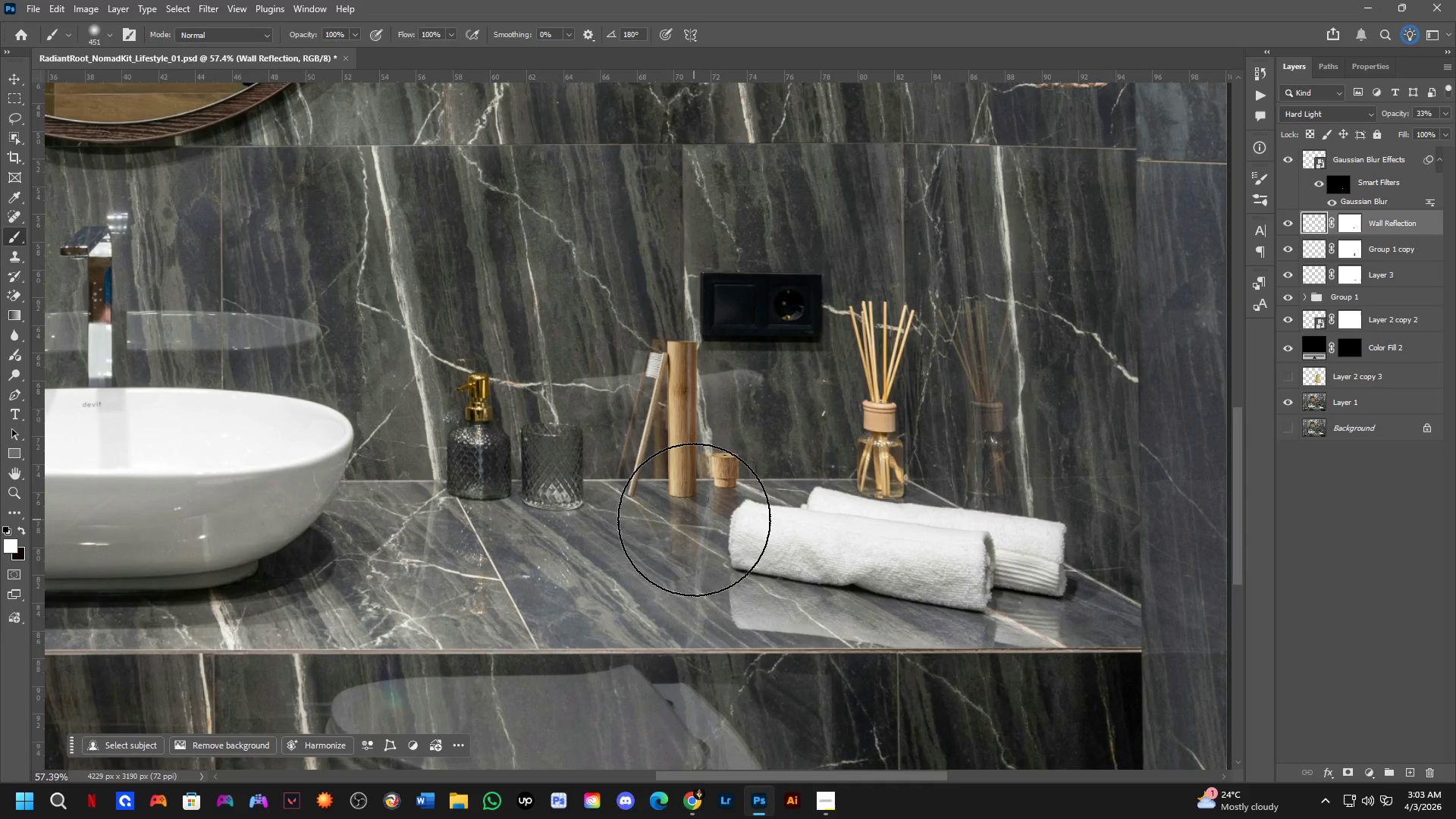 
left_click_drag(start_coordinate=[806, 427], to_coordinate=[815, 403])
 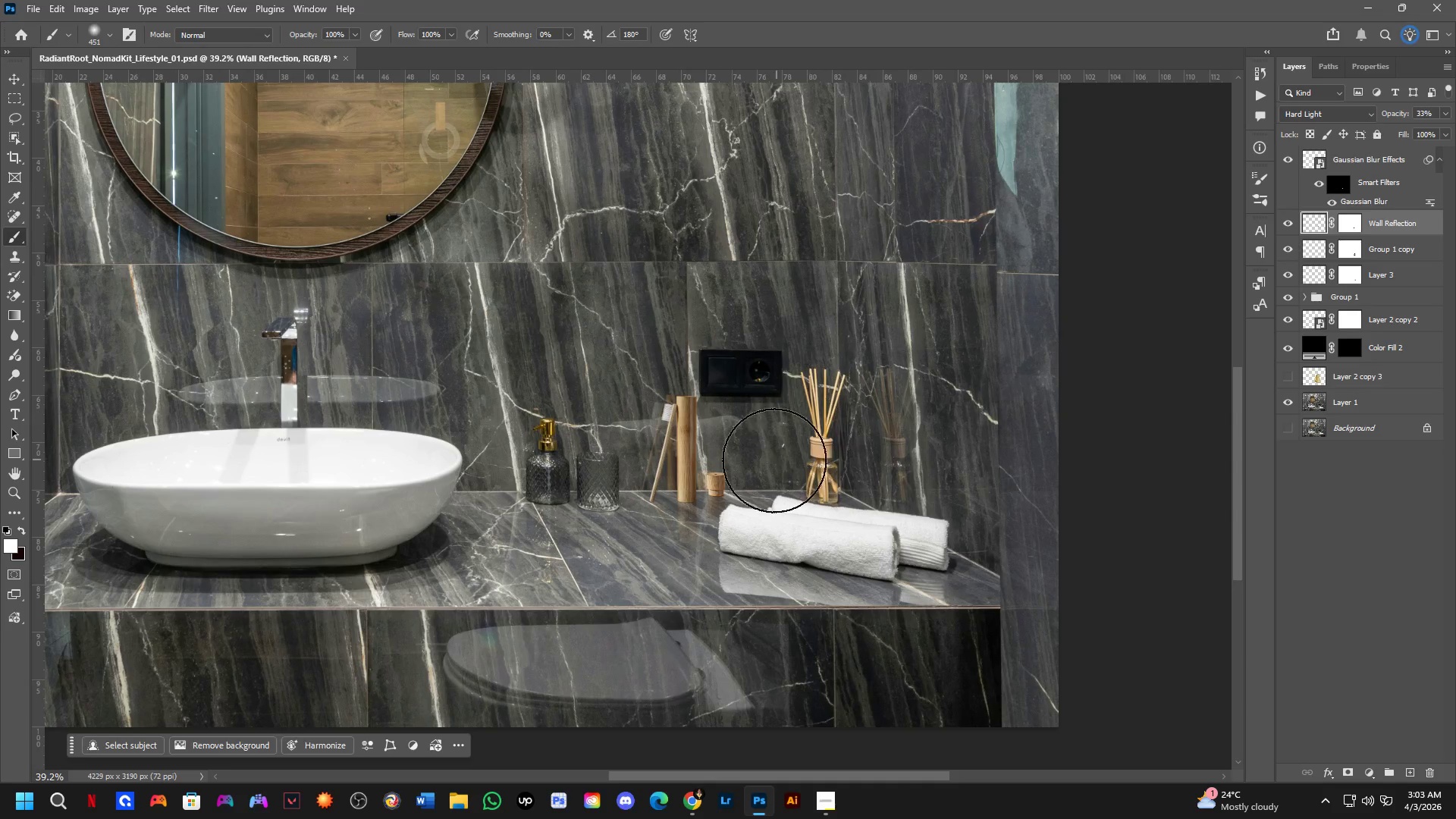 
scroll: coordinate [701, 526], scroll_direction: up, amount: 1.0
 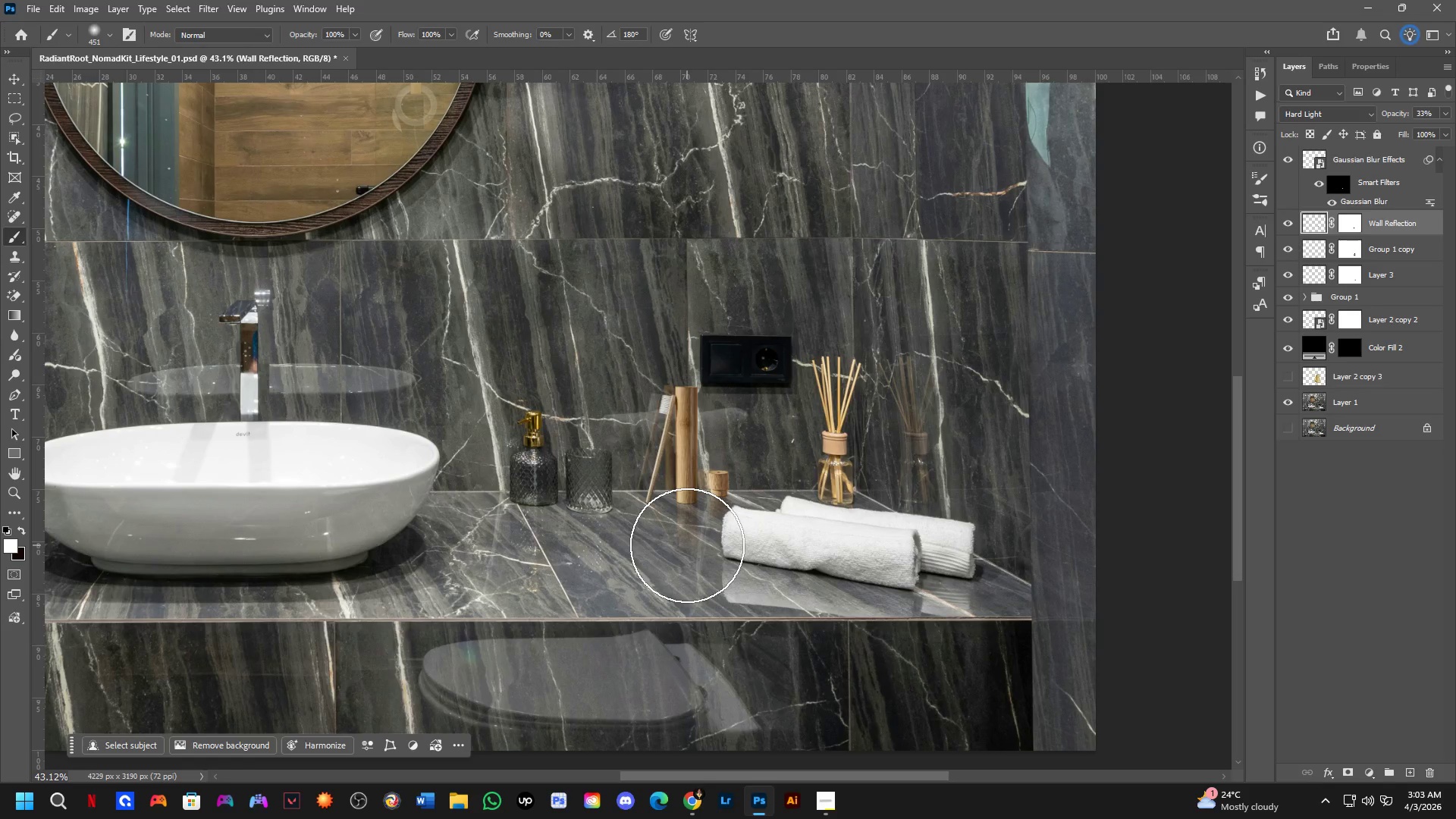 
wait(15.81)
 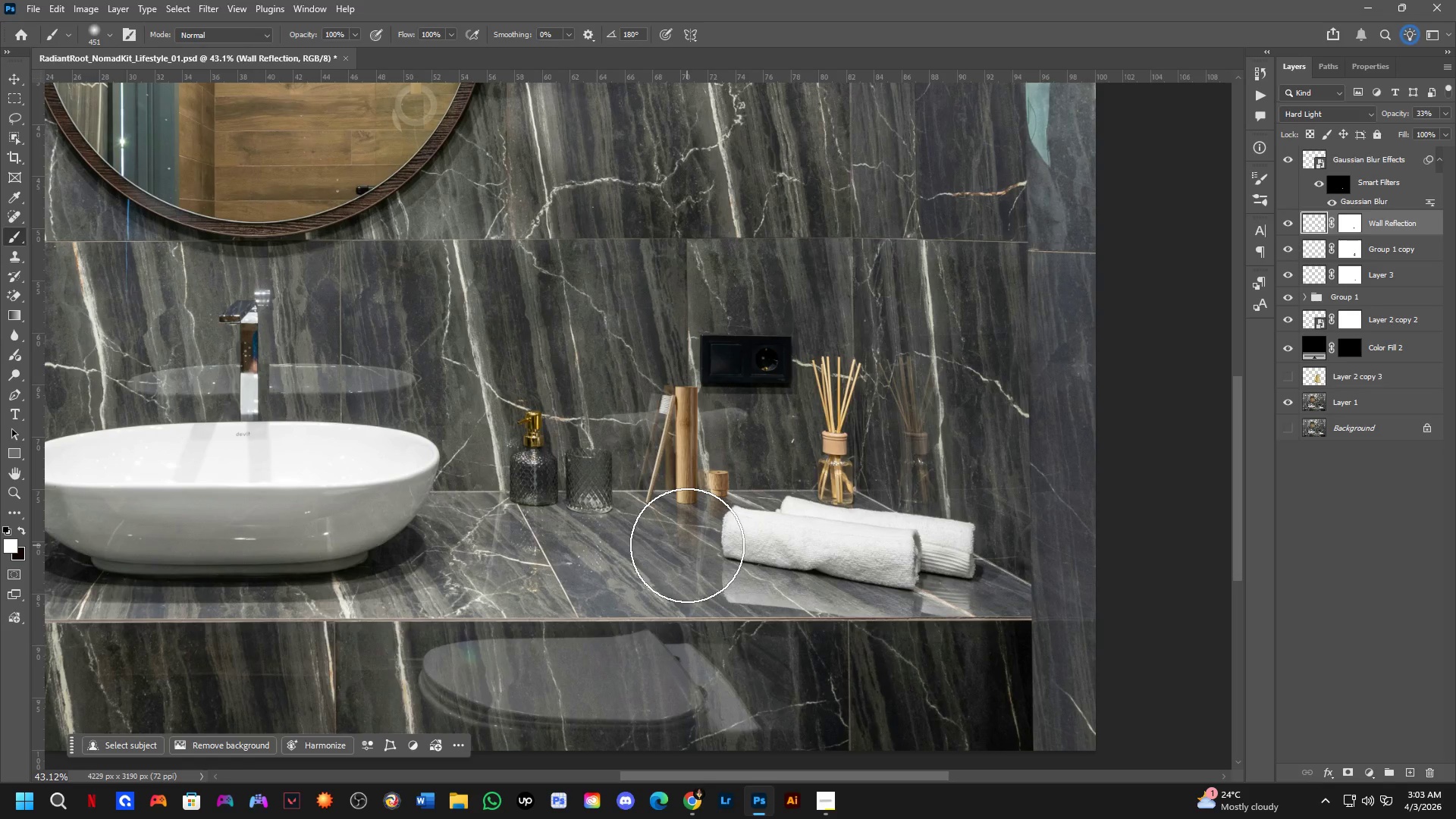 
scroll: coordinate [693, 558], scroll_direction: down, amount: 2.0
 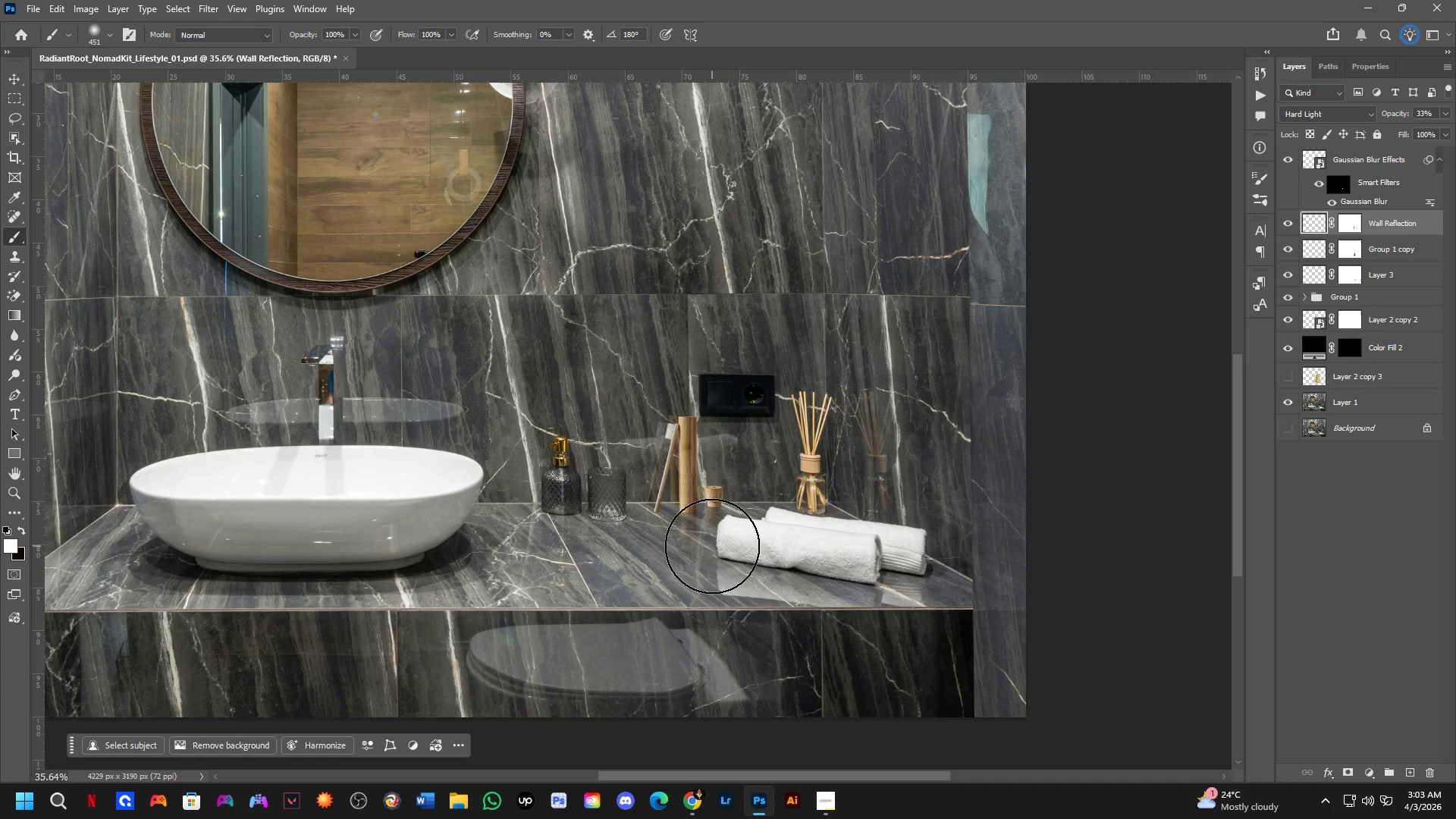 
hold_key(key=Space, duration=0.39)
 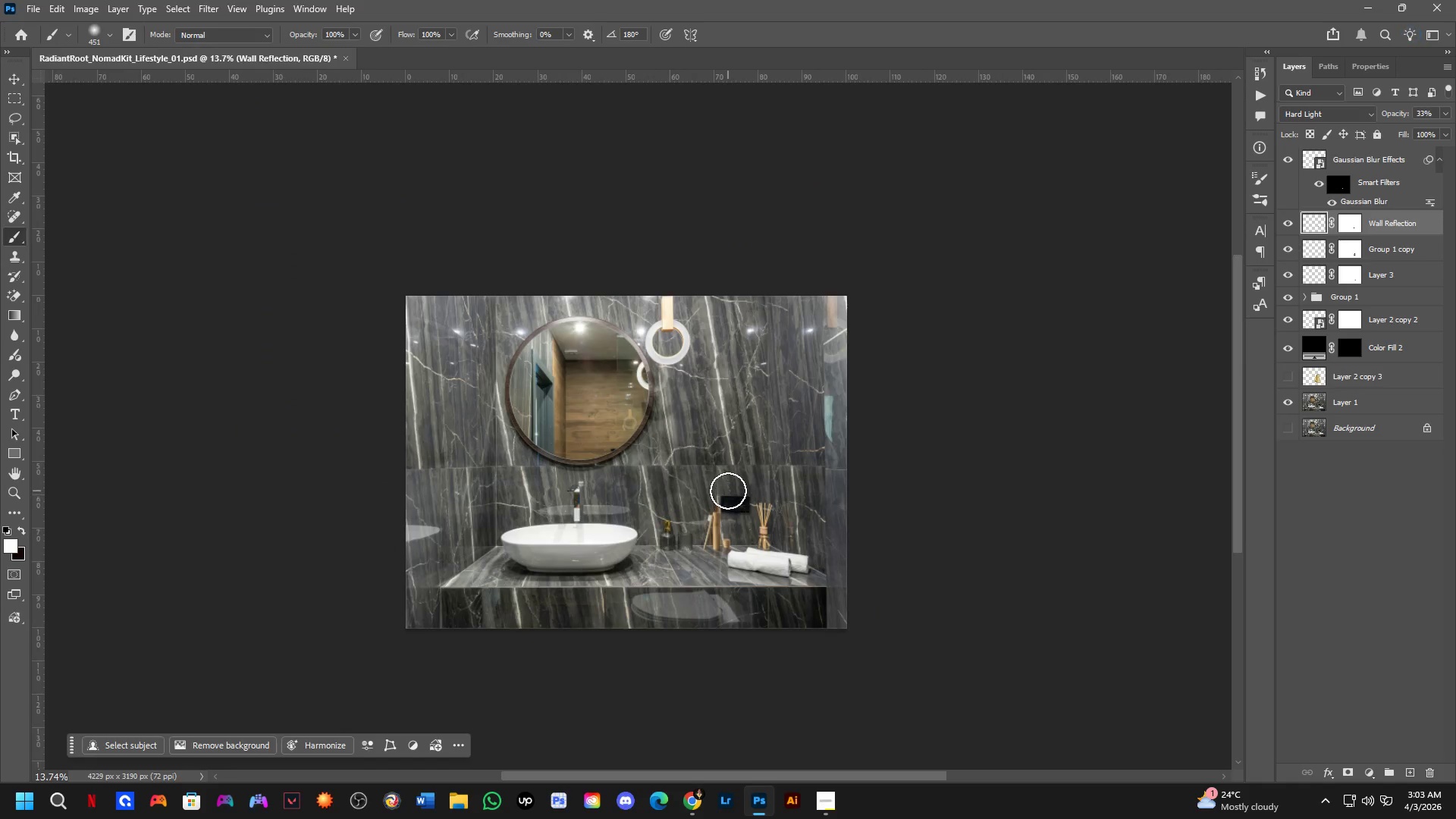 
left_click_drag(start_coordinate=[718, 443], to_coordinate=[730, 503])
 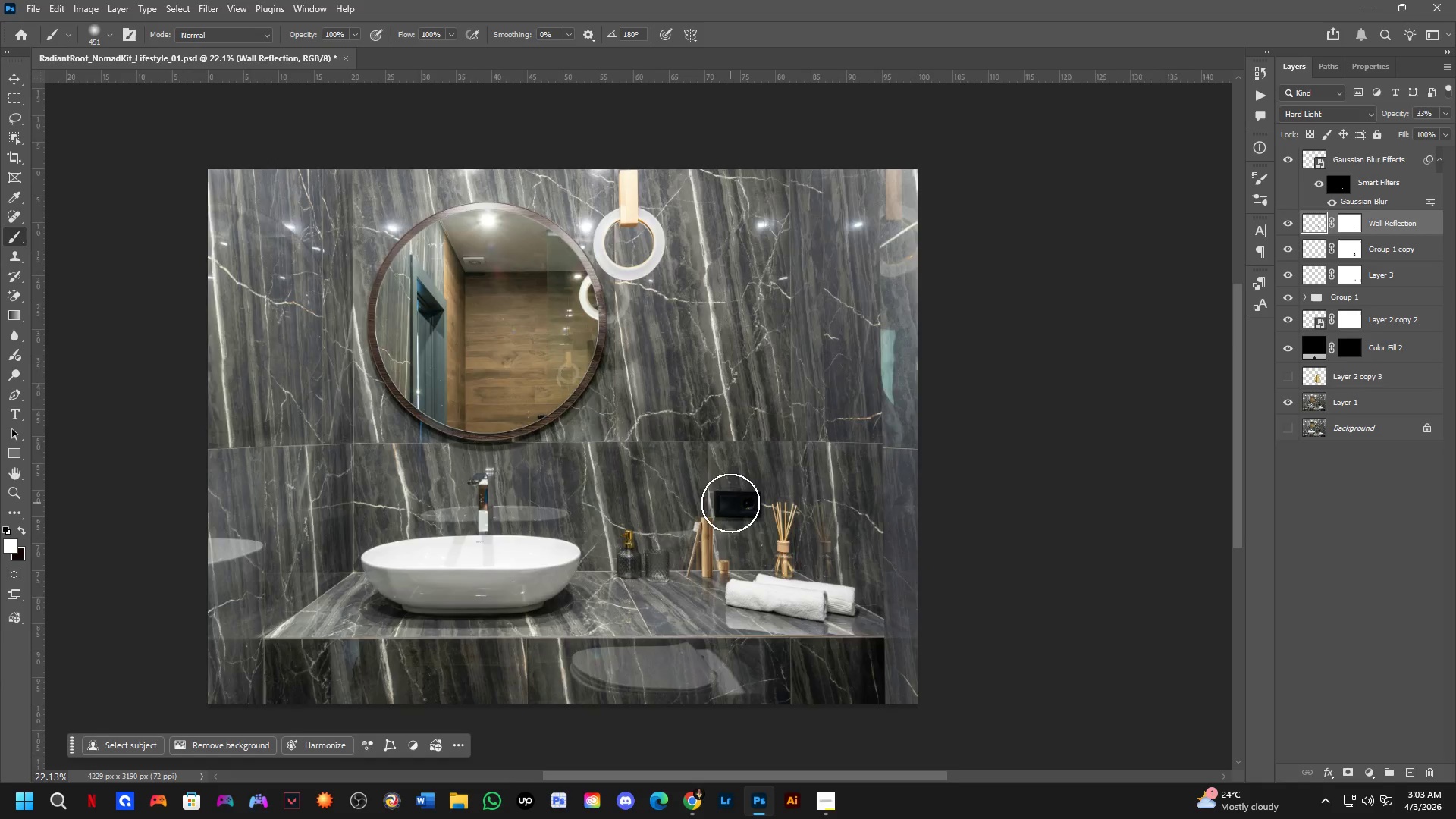 
scroll: coordinate [707, 520], scroll_direction: down, amount: 5.0
 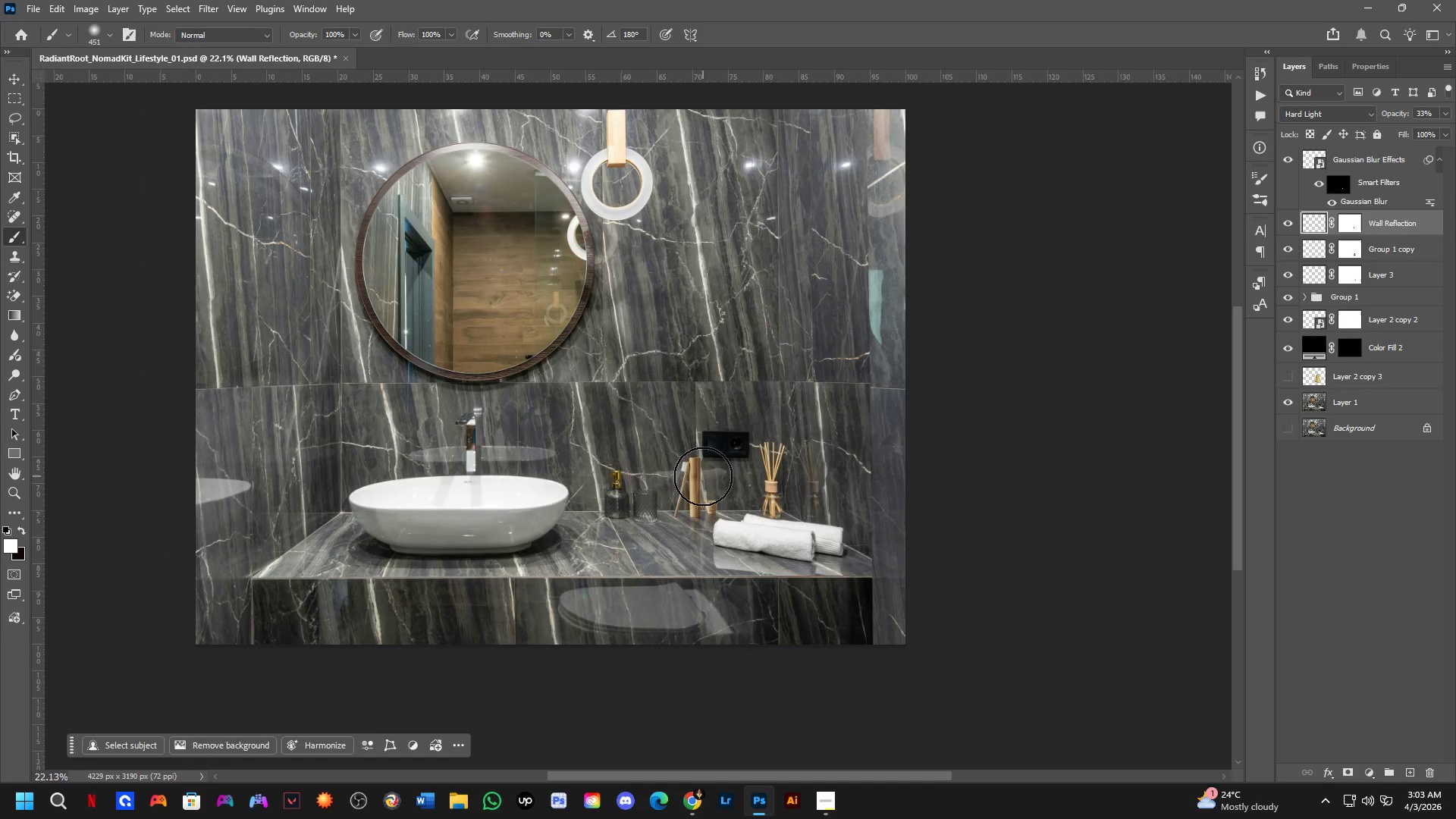 
hold_key(key=Space, duration=0.48)
 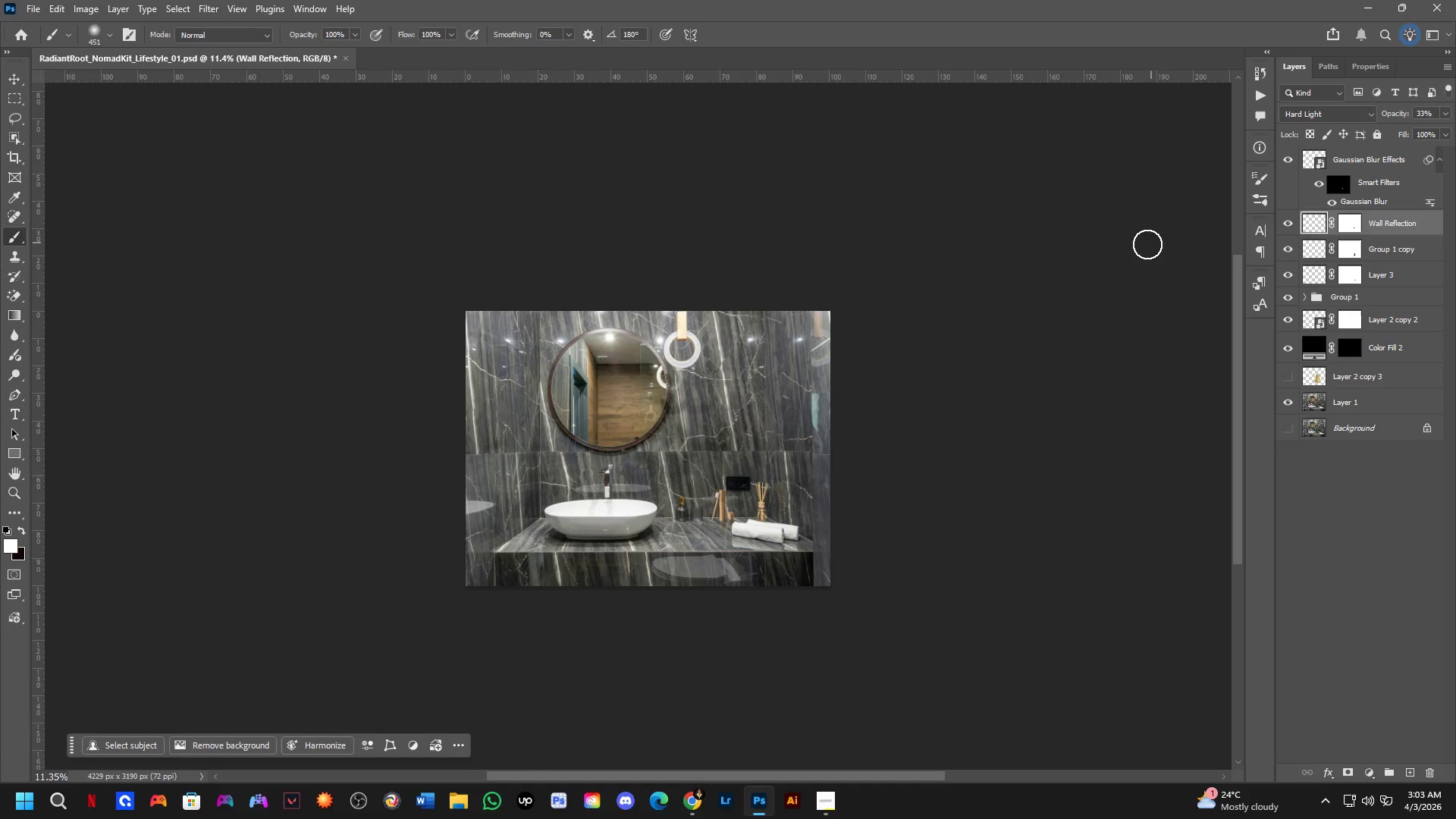 
left_click_drag(start_coordinate=[730, 494], to_coordinate=[733, 476])
 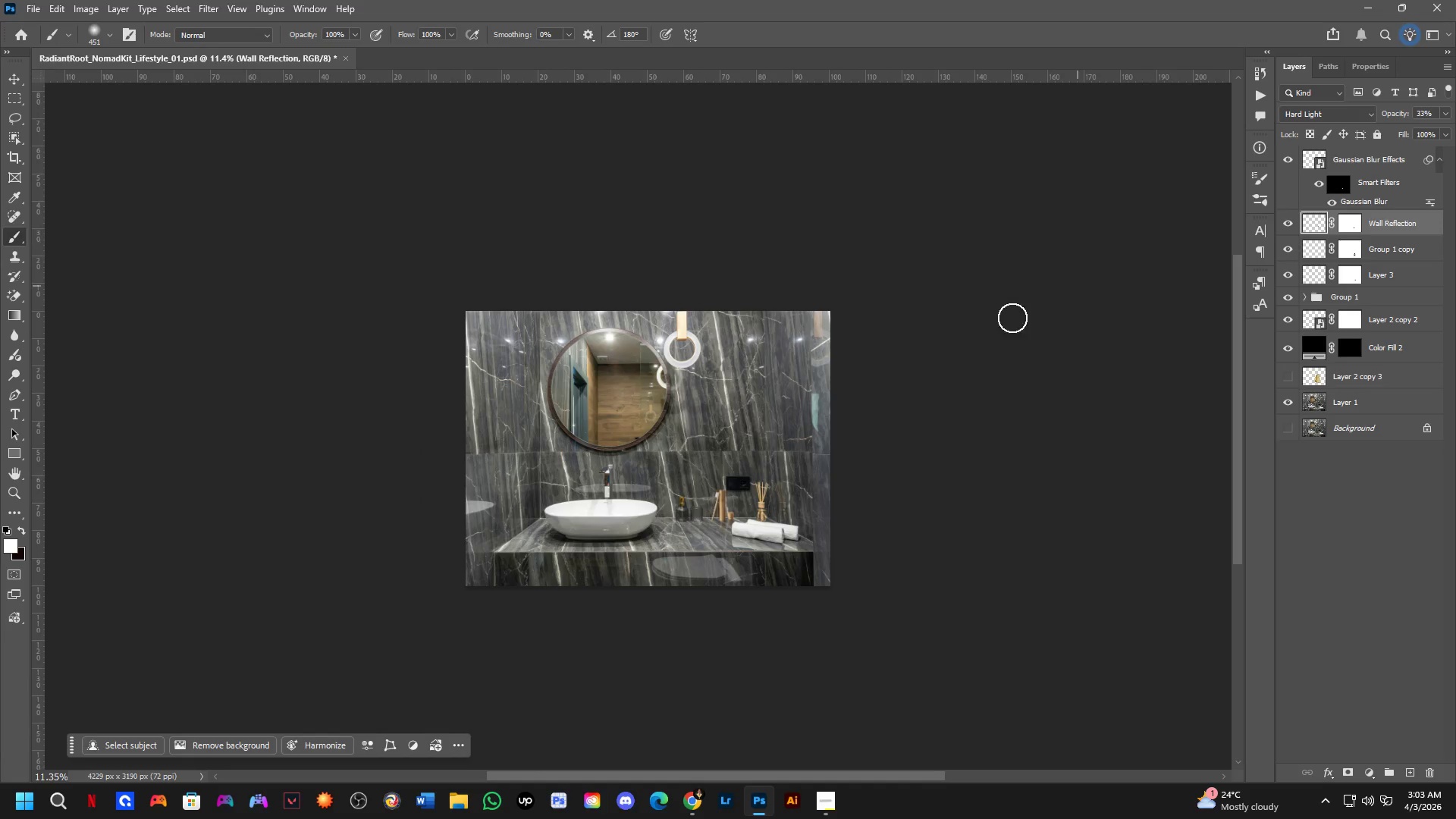 
scroll: coordinate [728, 491], scroll_direction: down, amount: 7.0
 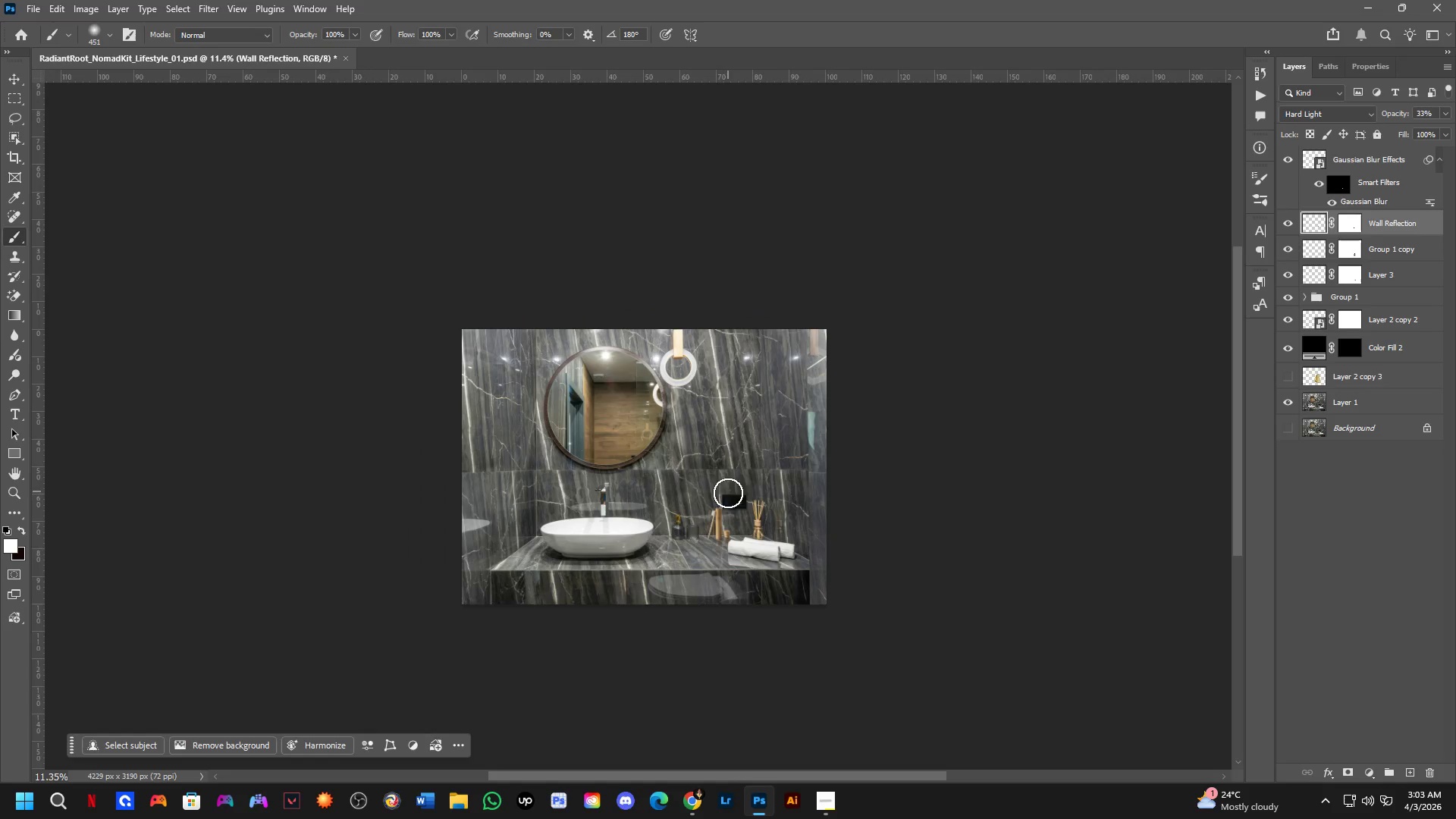 
key(Shift+ShiftLeft)
 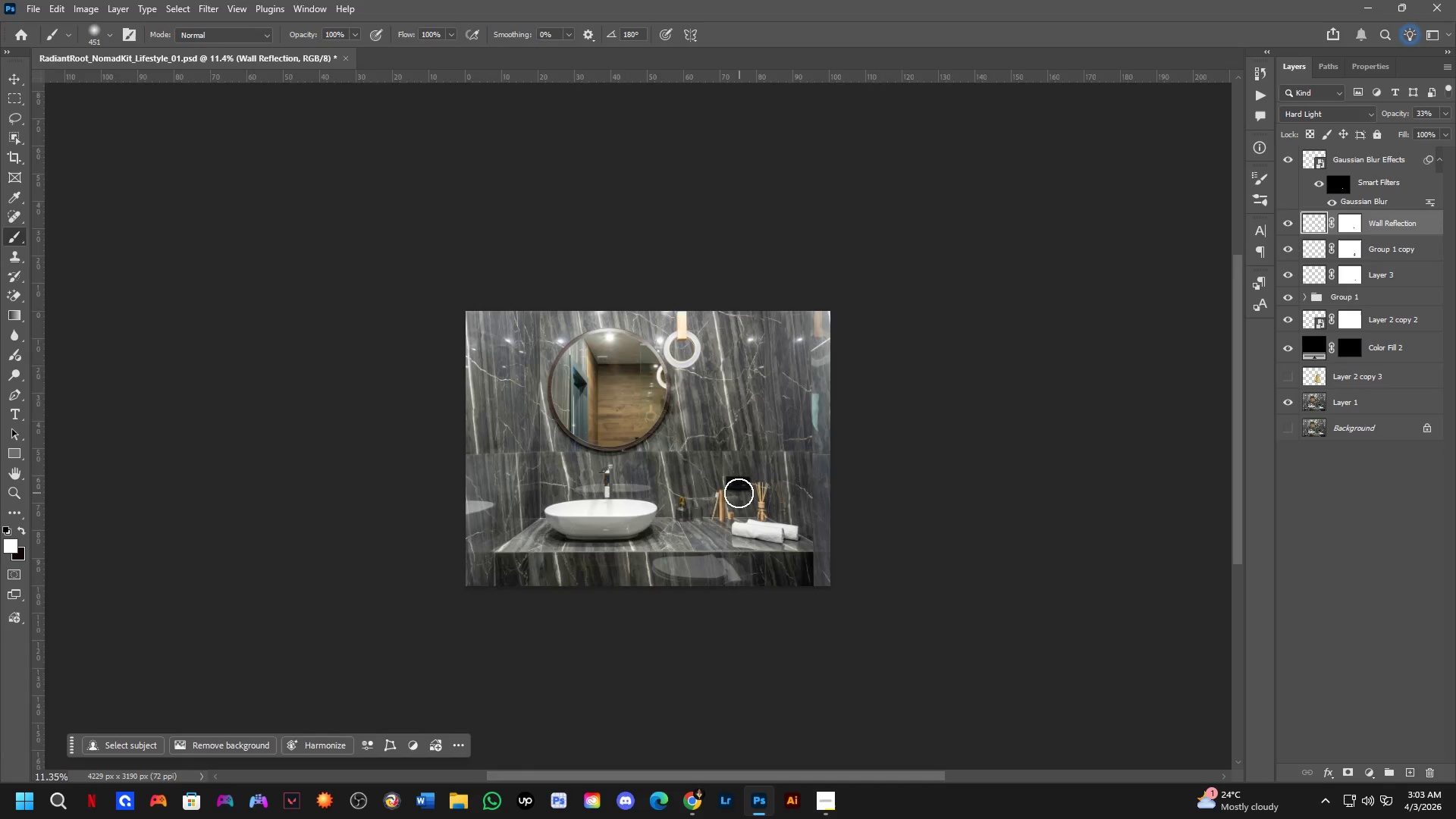 
key(Shift+ShiftLeft)
 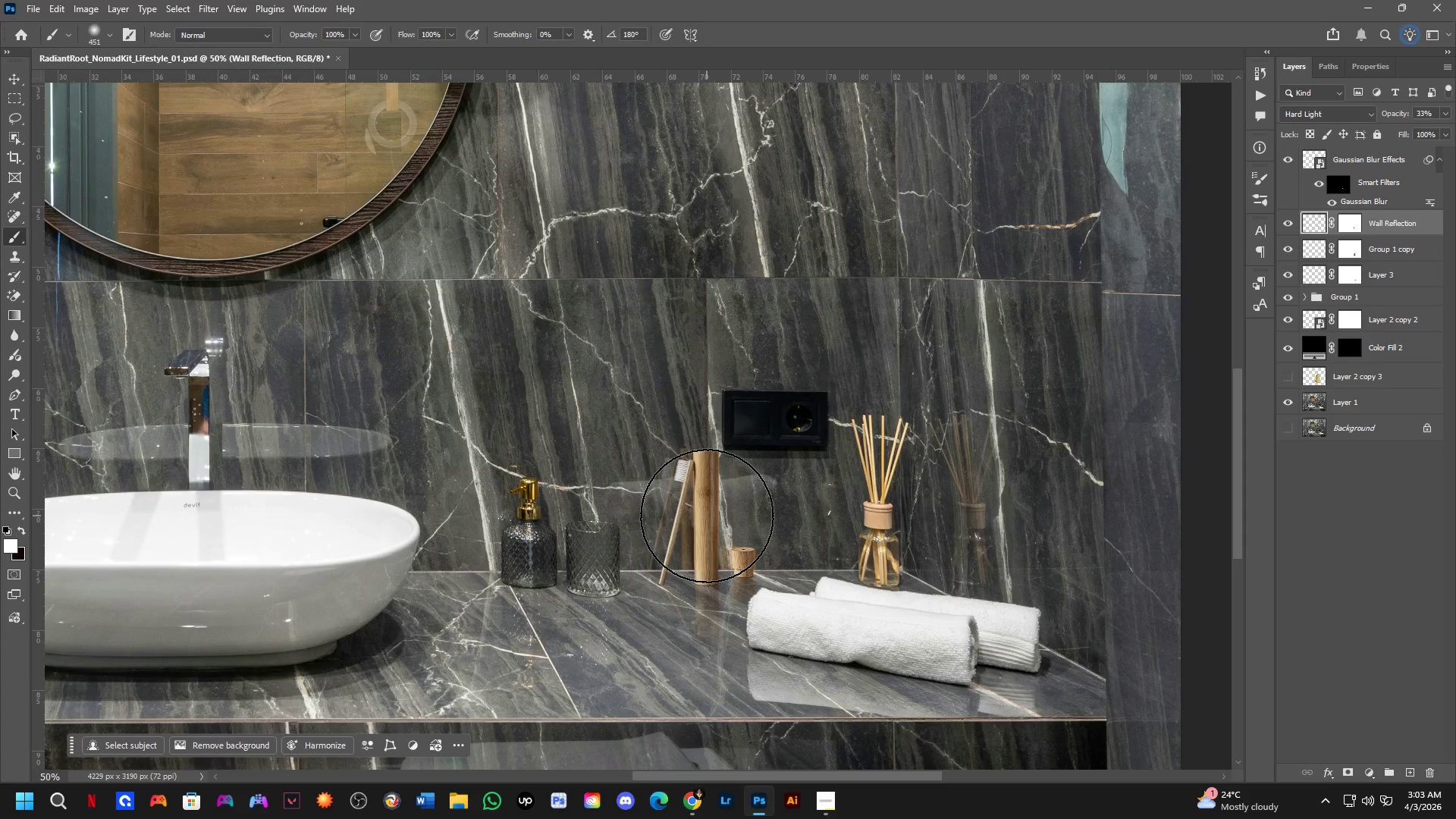 
scroll: coordinate [705, 511], scroll_direction: up, amount: 9.0
 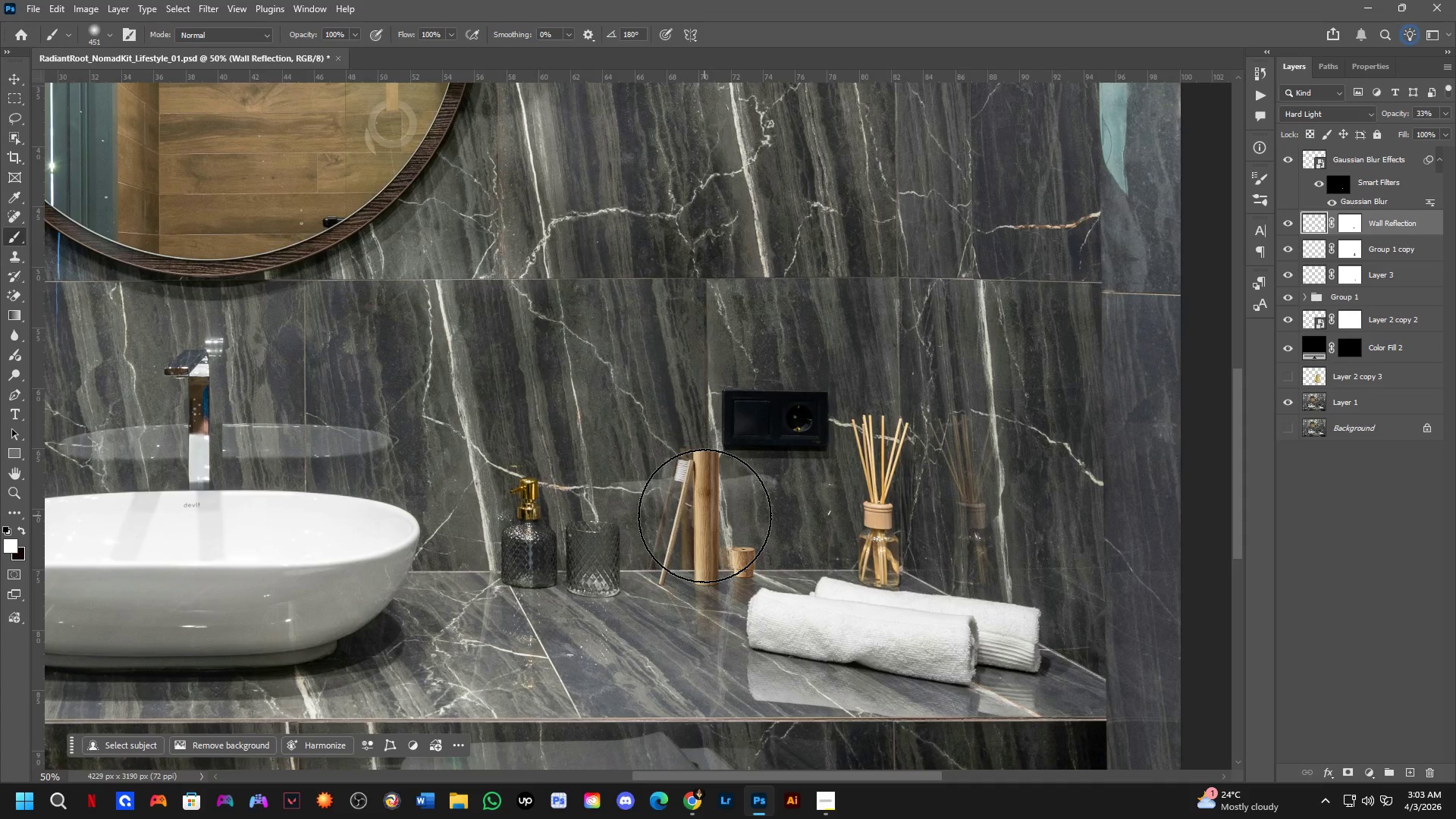 
key(Space)
 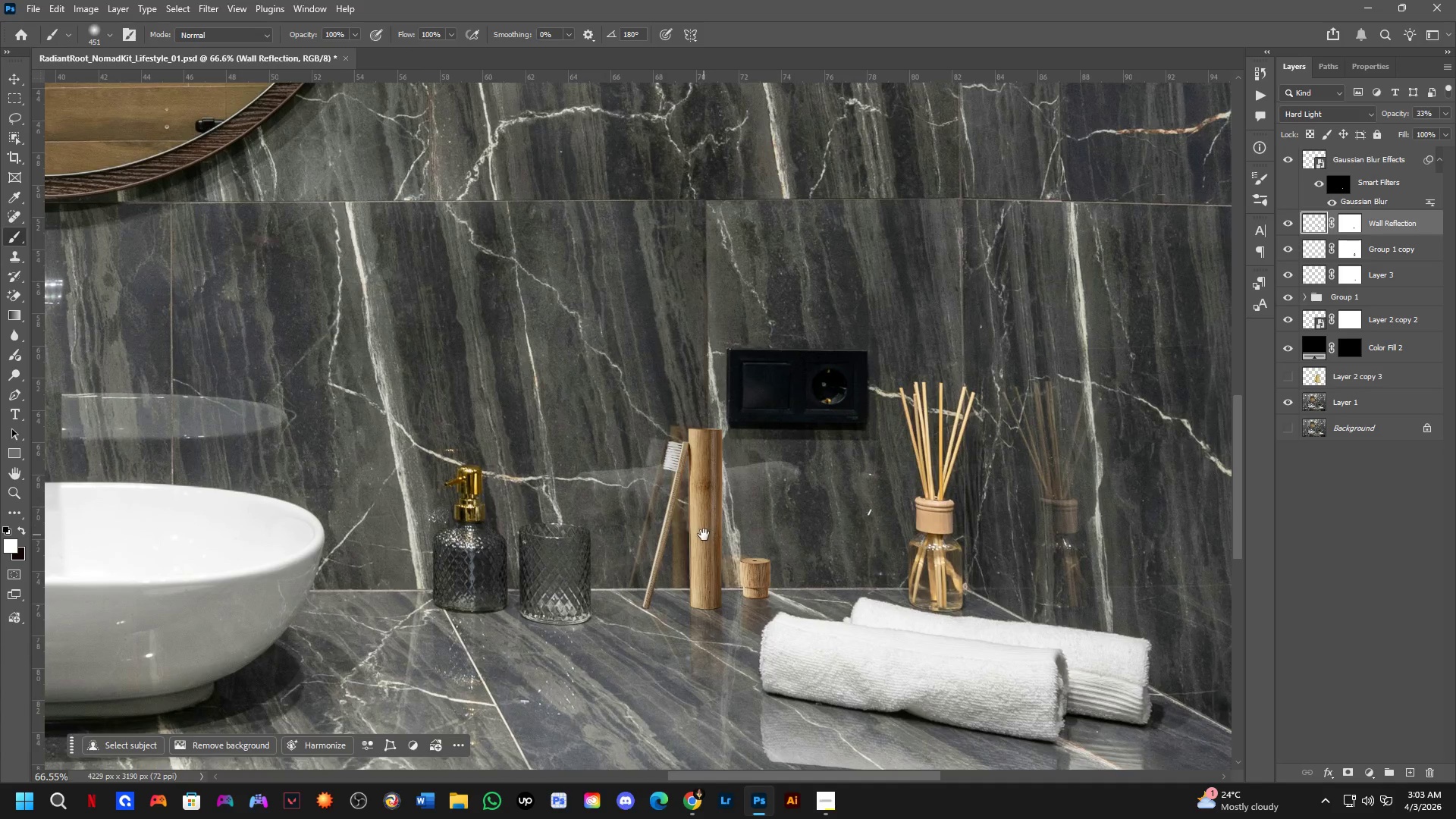 
left_click_drag(start_coordinate=[704, 535], to_coordinate=[724, 498])
 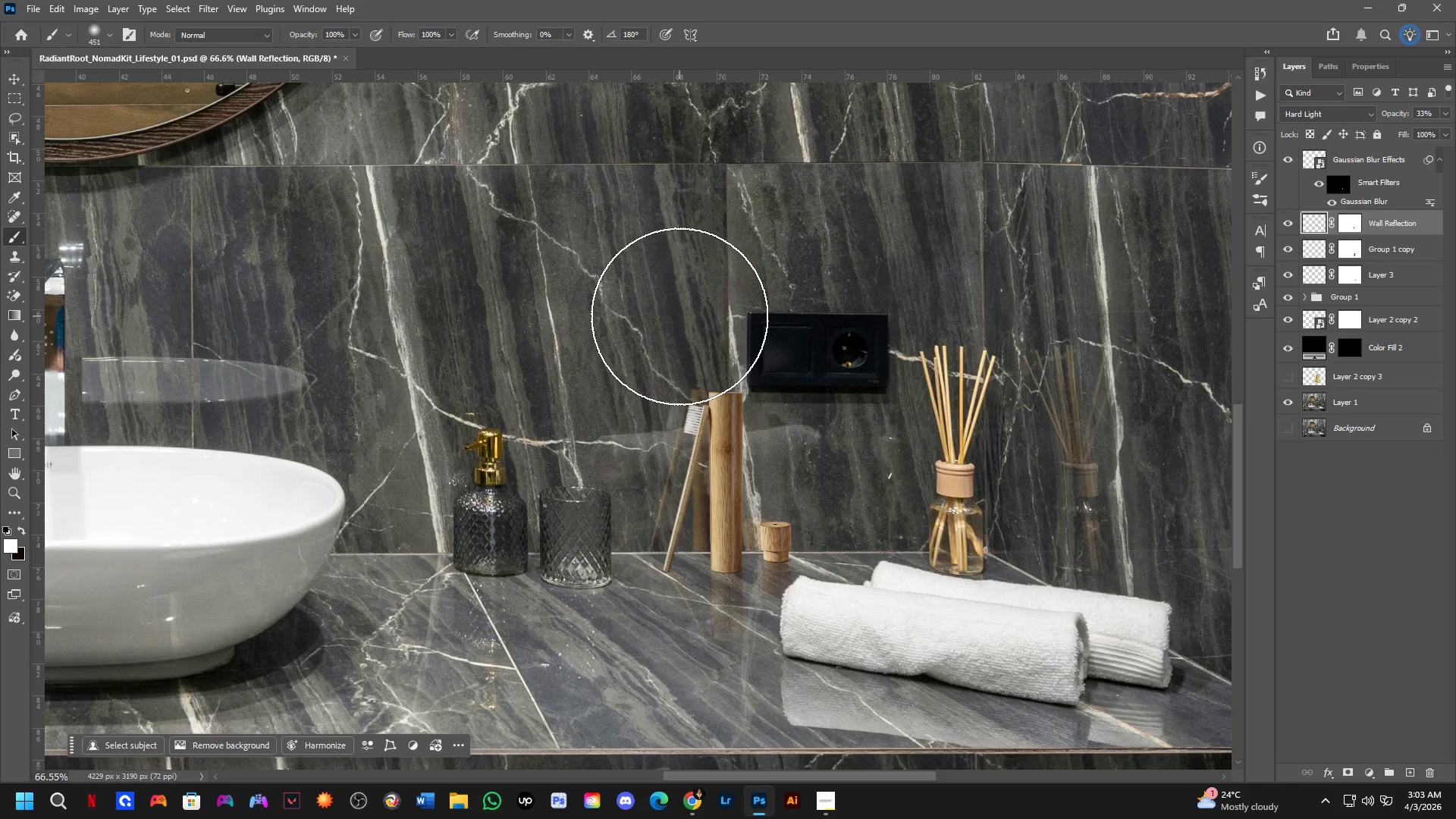 
scroll: coordinate [708, 516], scroll_direction: up, amount: 3.0
 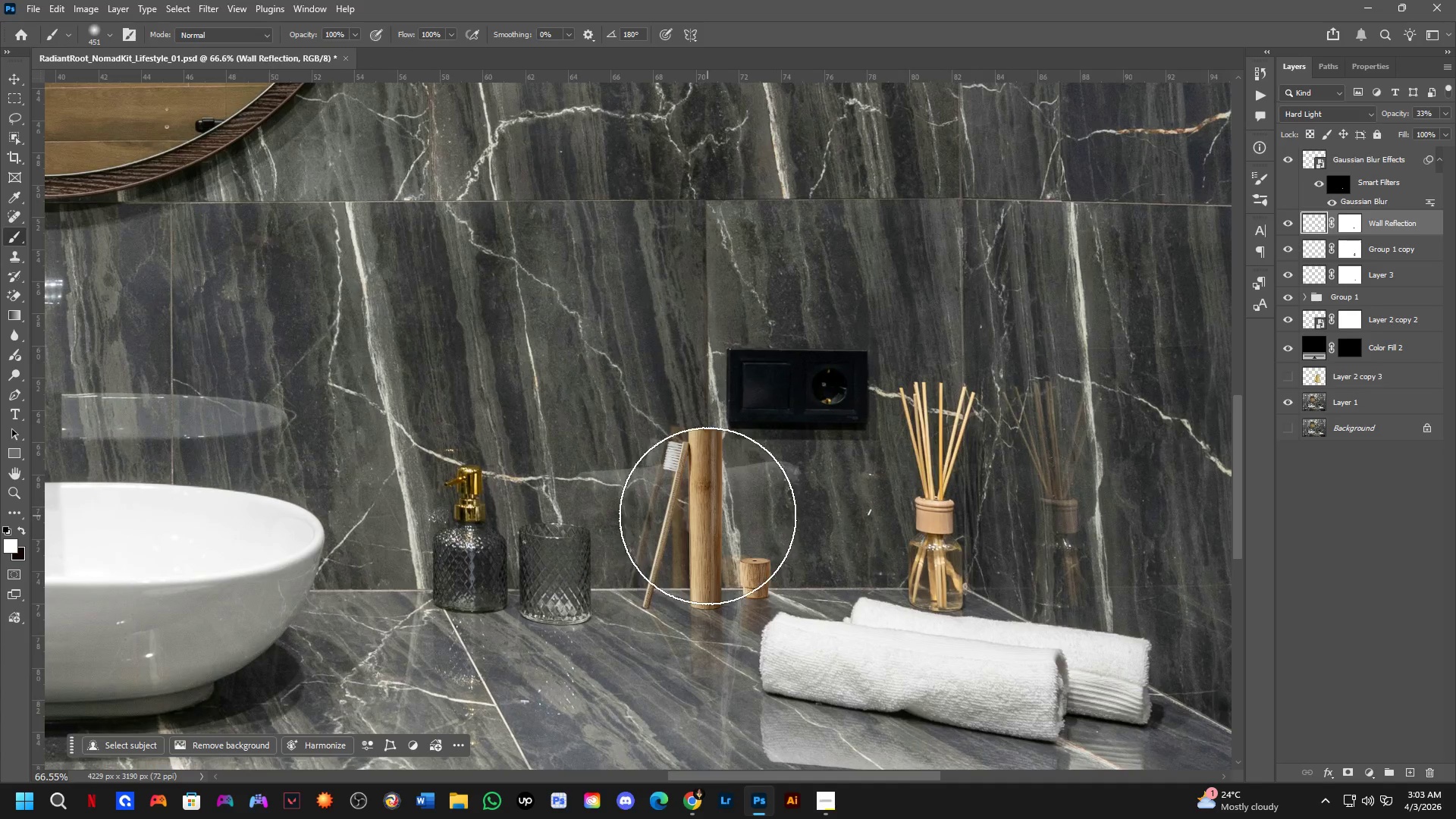 
wait(14.34)
 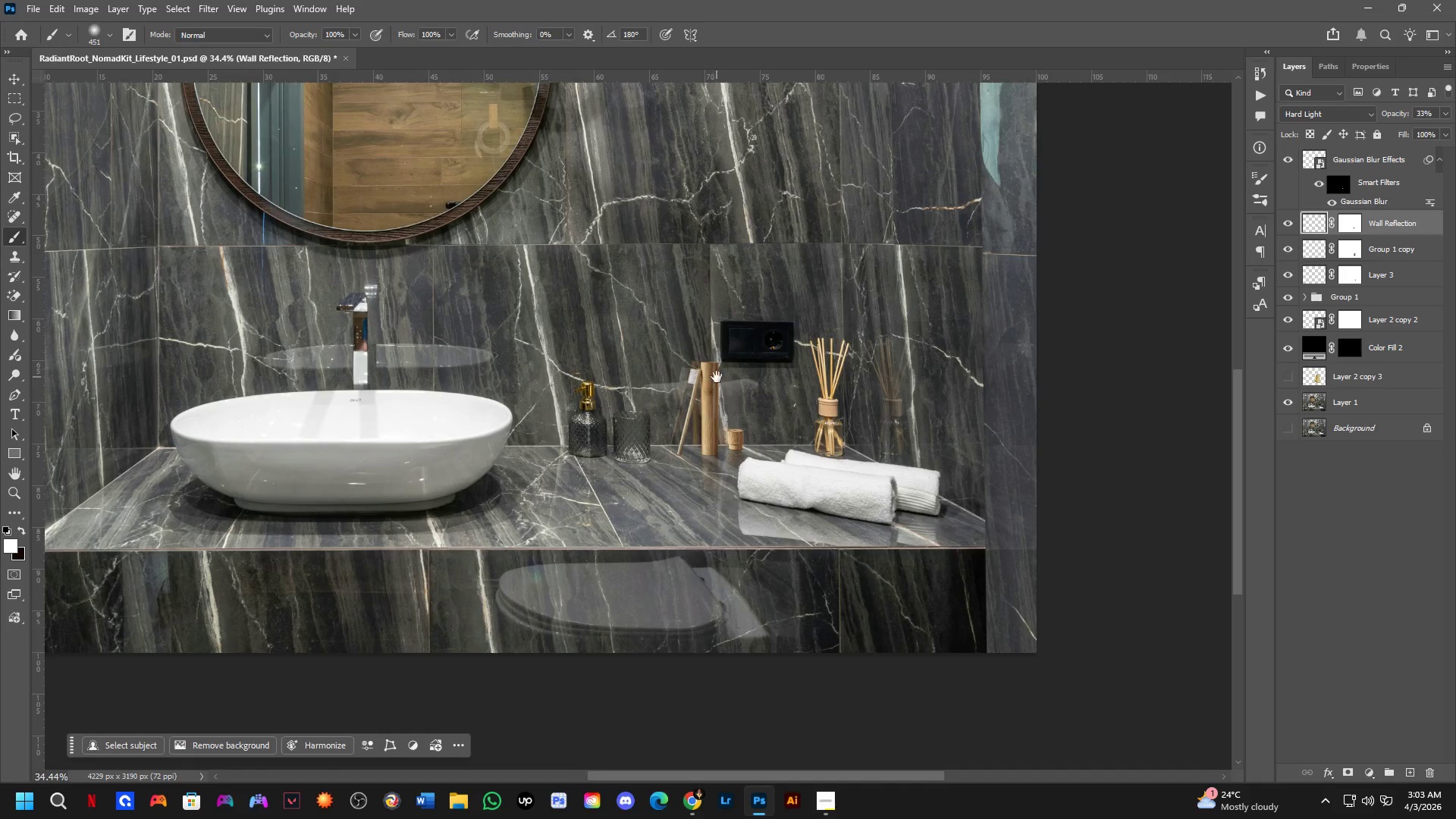 
hold_key(key=Space, duration=0.42)
 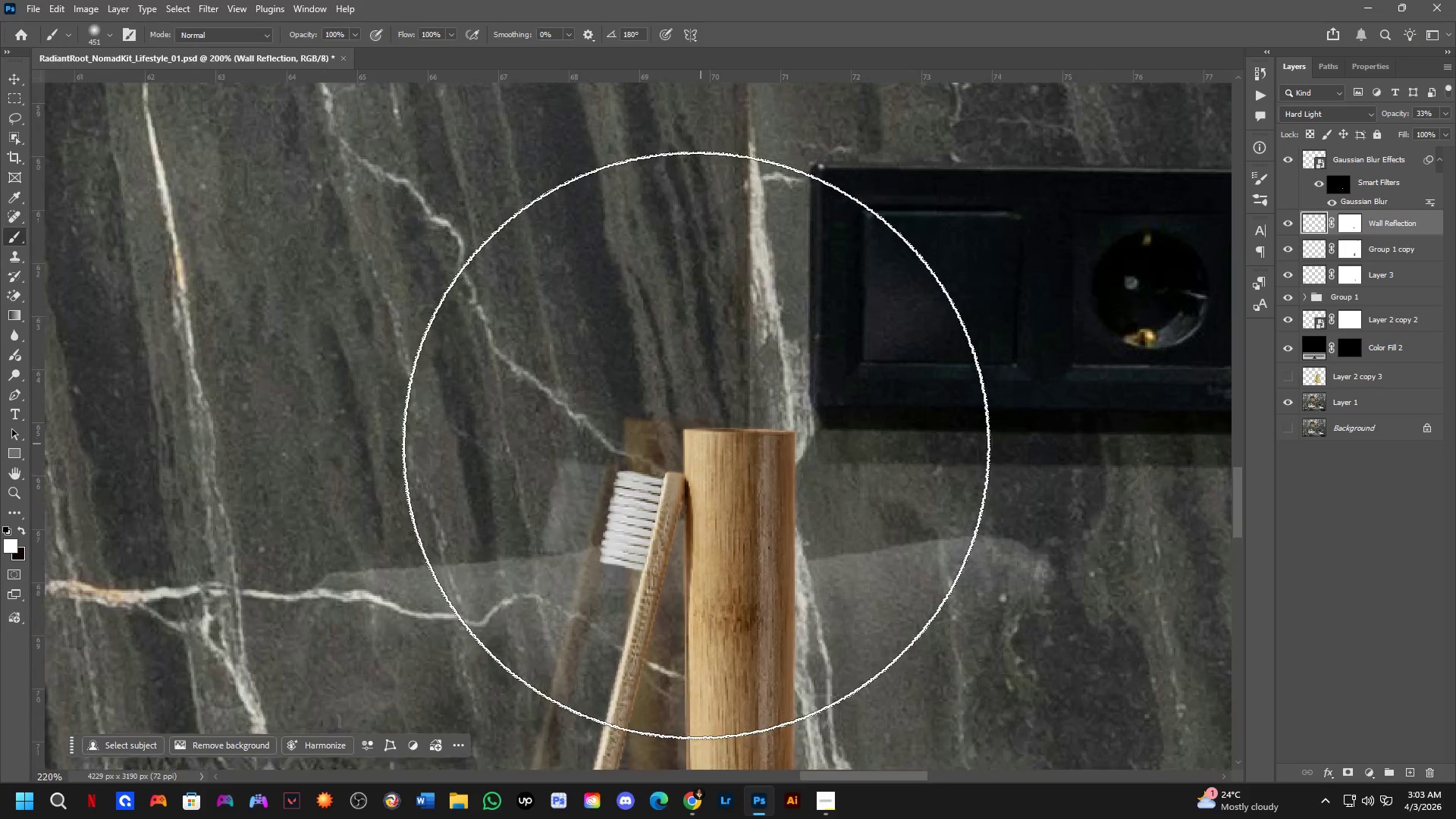 
left_click_drag(start_coordinate=[719, 364], to_coordinate=[732, 438])
 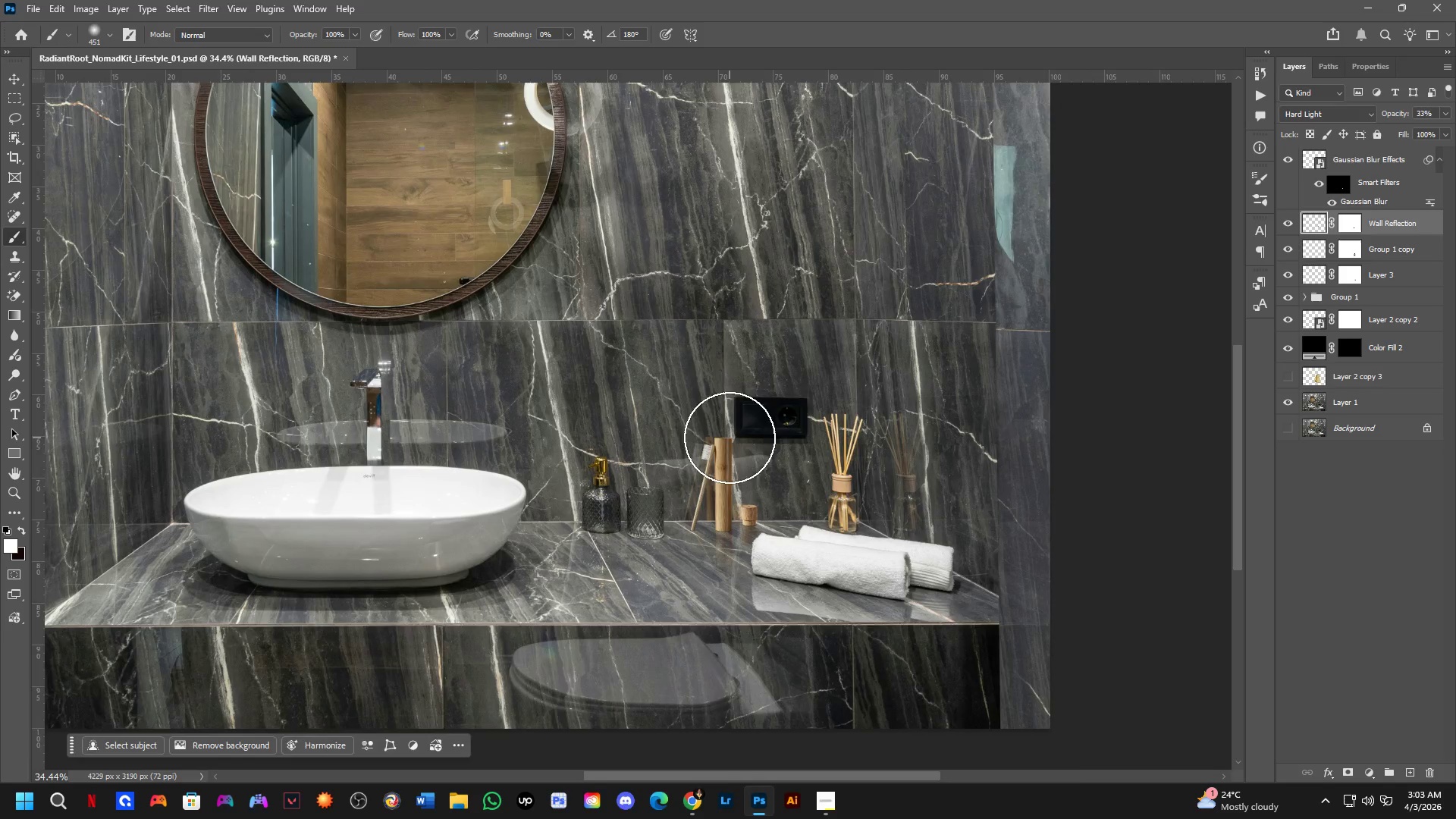 
scroll: coordinate [700, 349], scroll_direction: down, amount: 7.0
 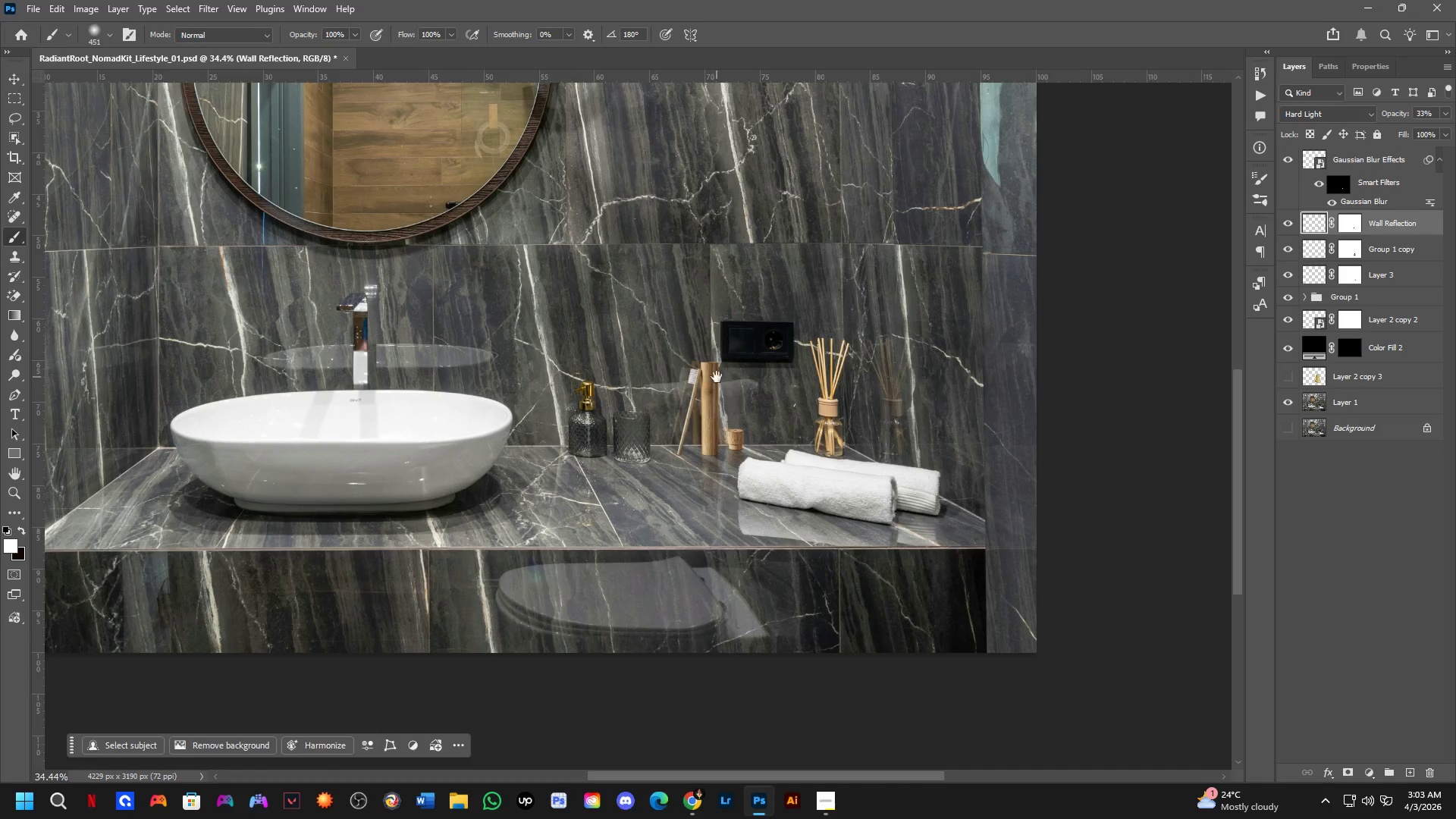 
key(Shift+ShiftLeft)
 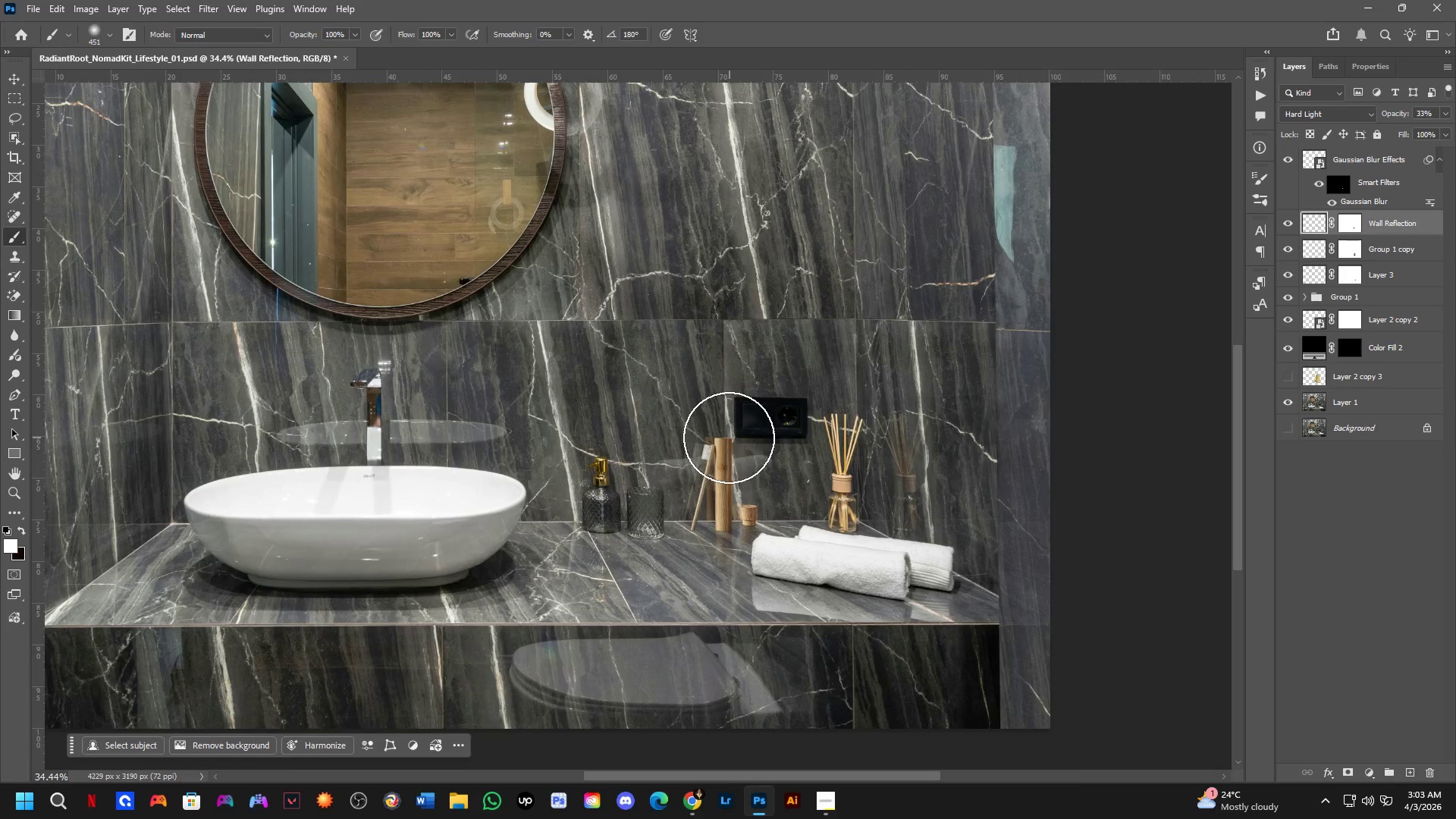 
key(Shift+ShiftLeft)
 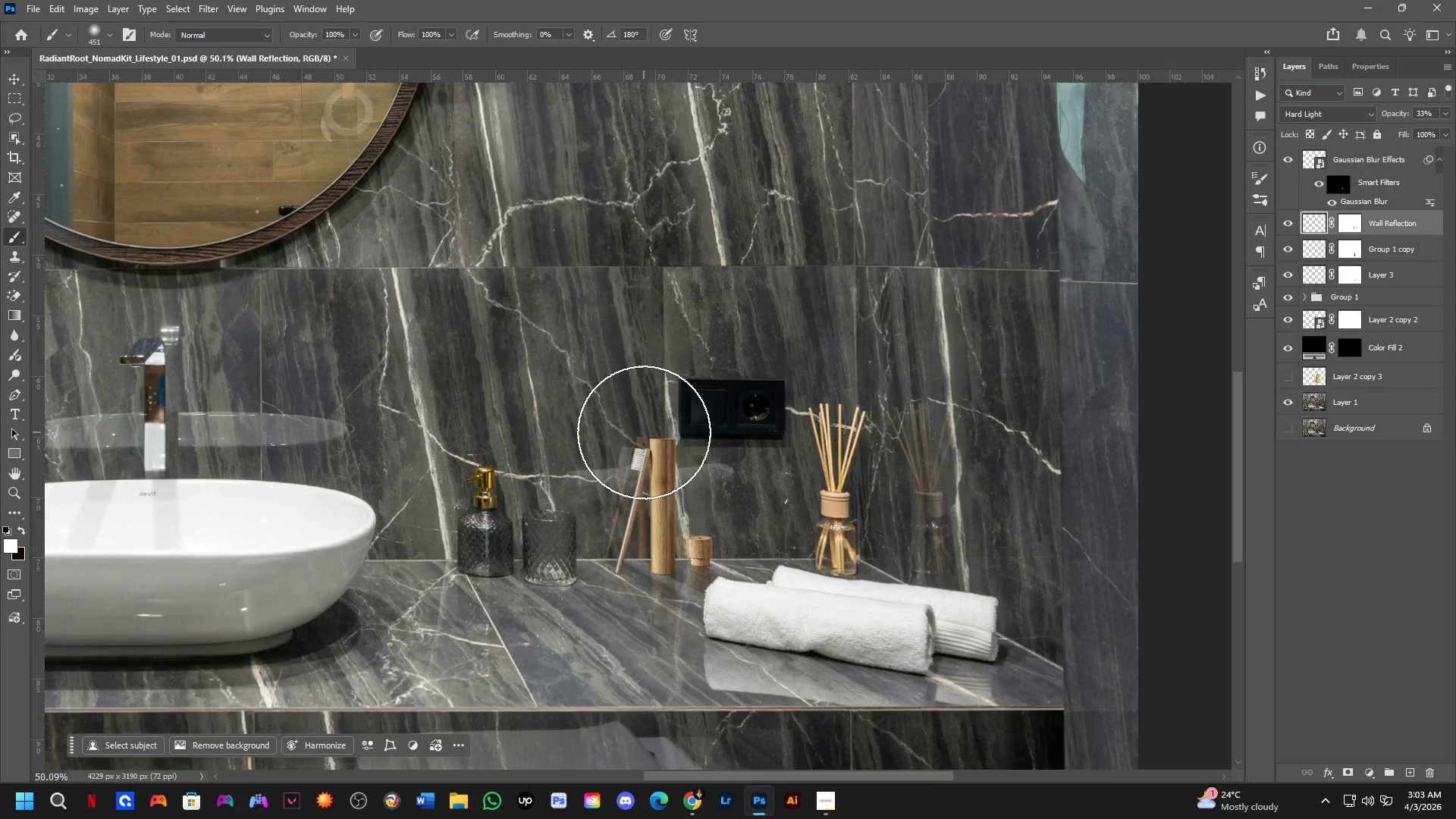 
hold_key(key=Space, duration=0.48)
 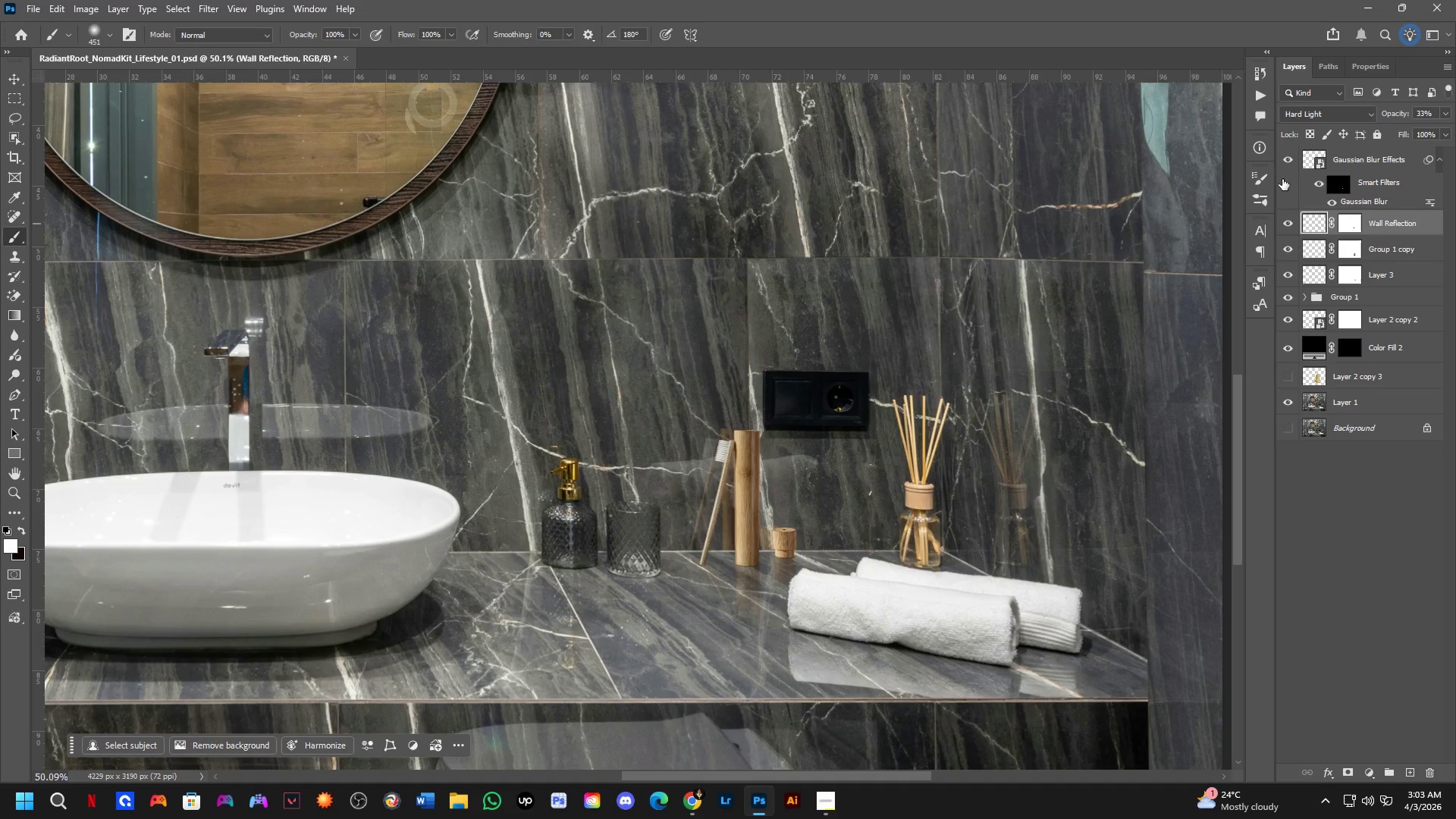 
left_click_drag(start_coordinate=[646, 433], to_coordinate=[730, 425])
 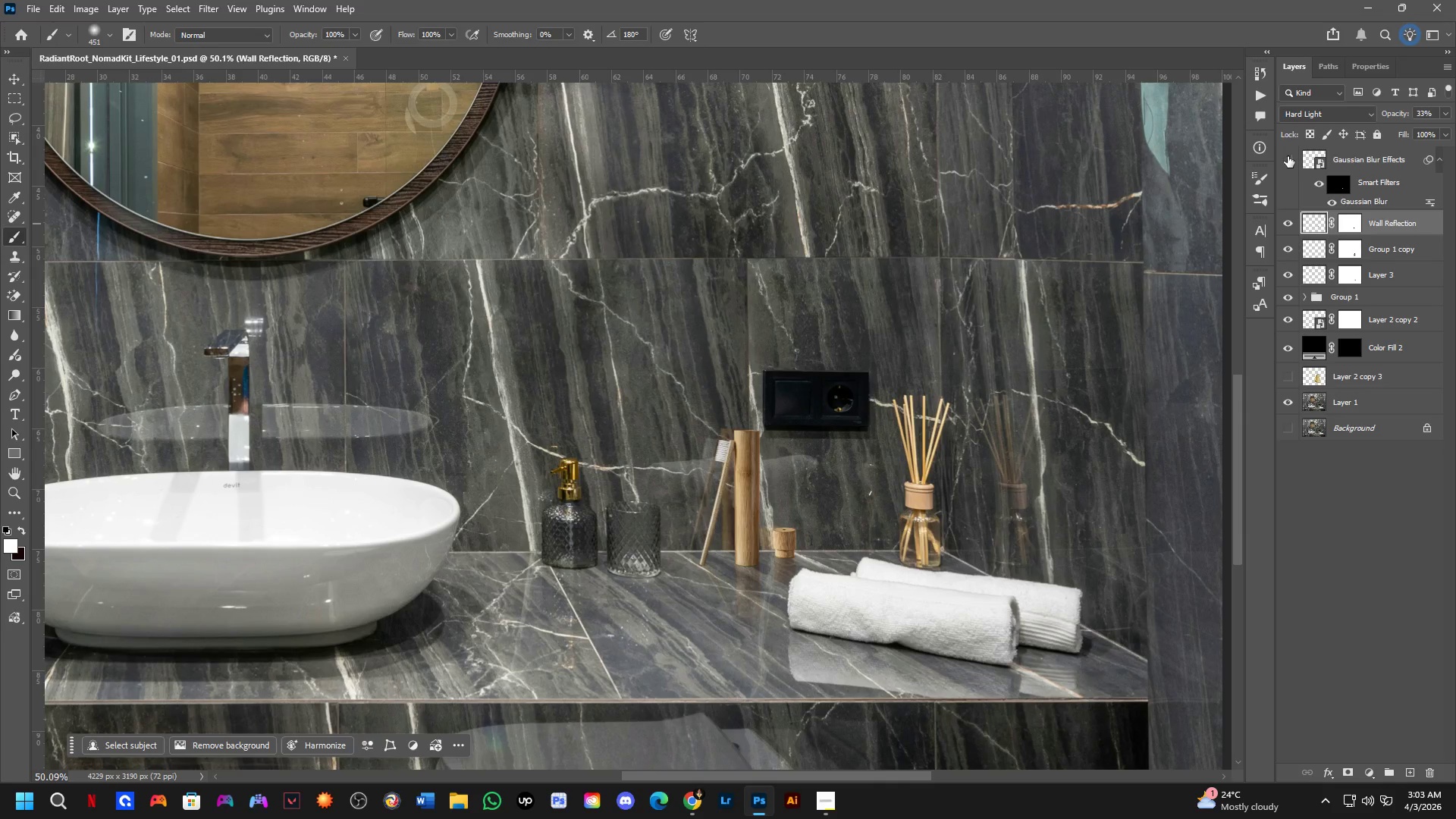 
scroll: coordinate [644, 432], scroll_direction: up, amount: 1.0
 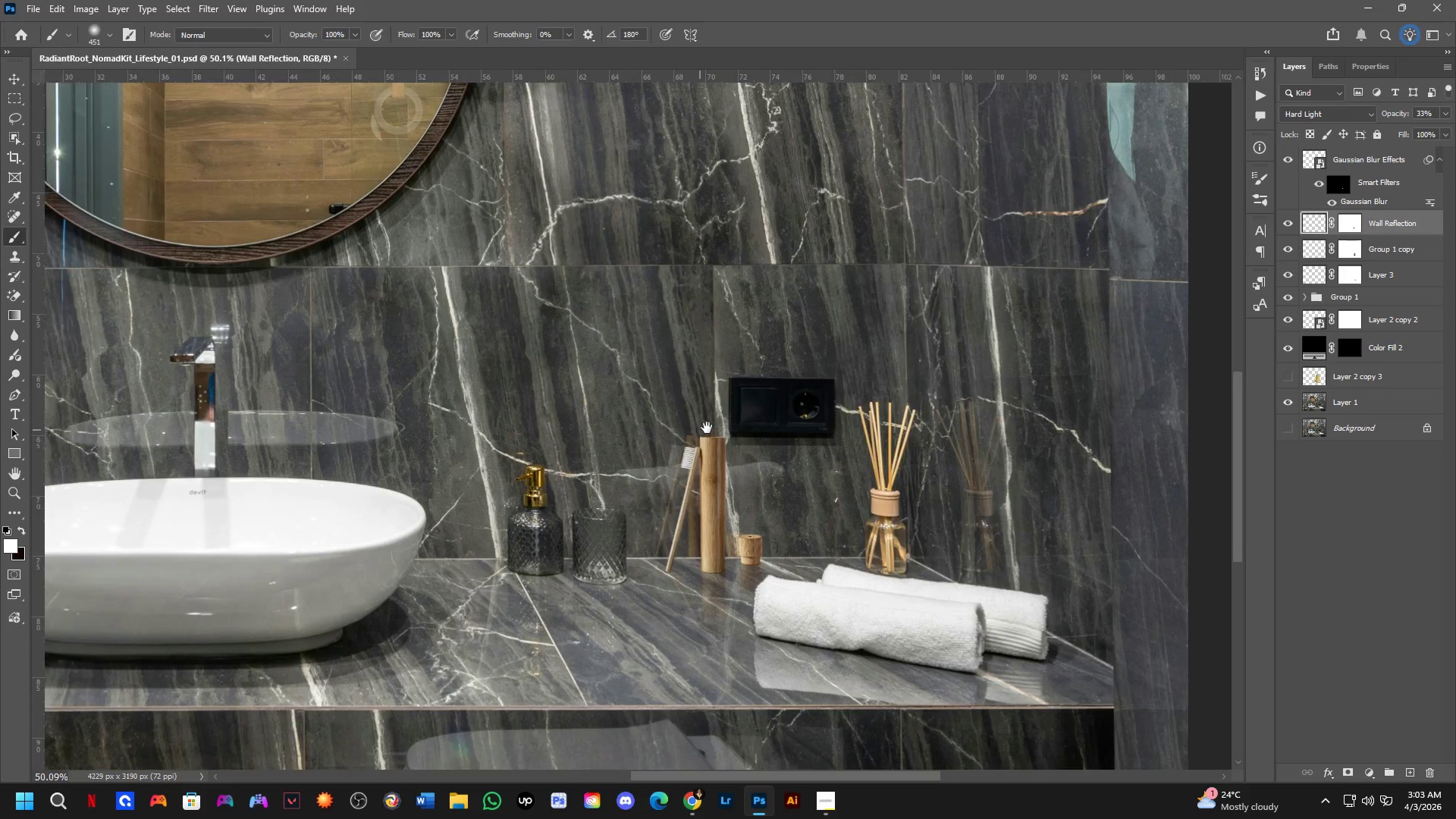 
double_click([1288, 156])
 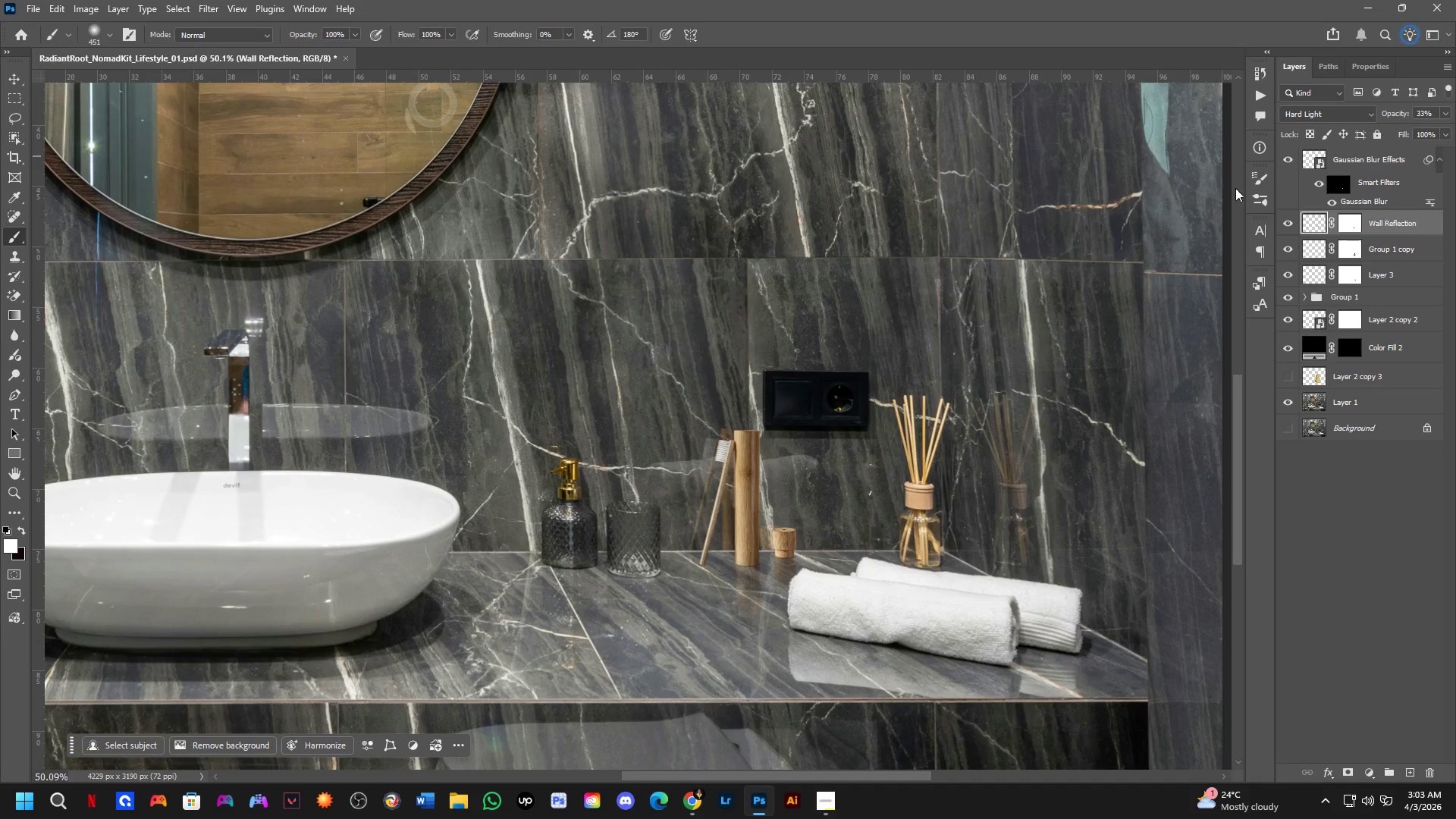 
hold_key(key=Space, duration=0.56)
 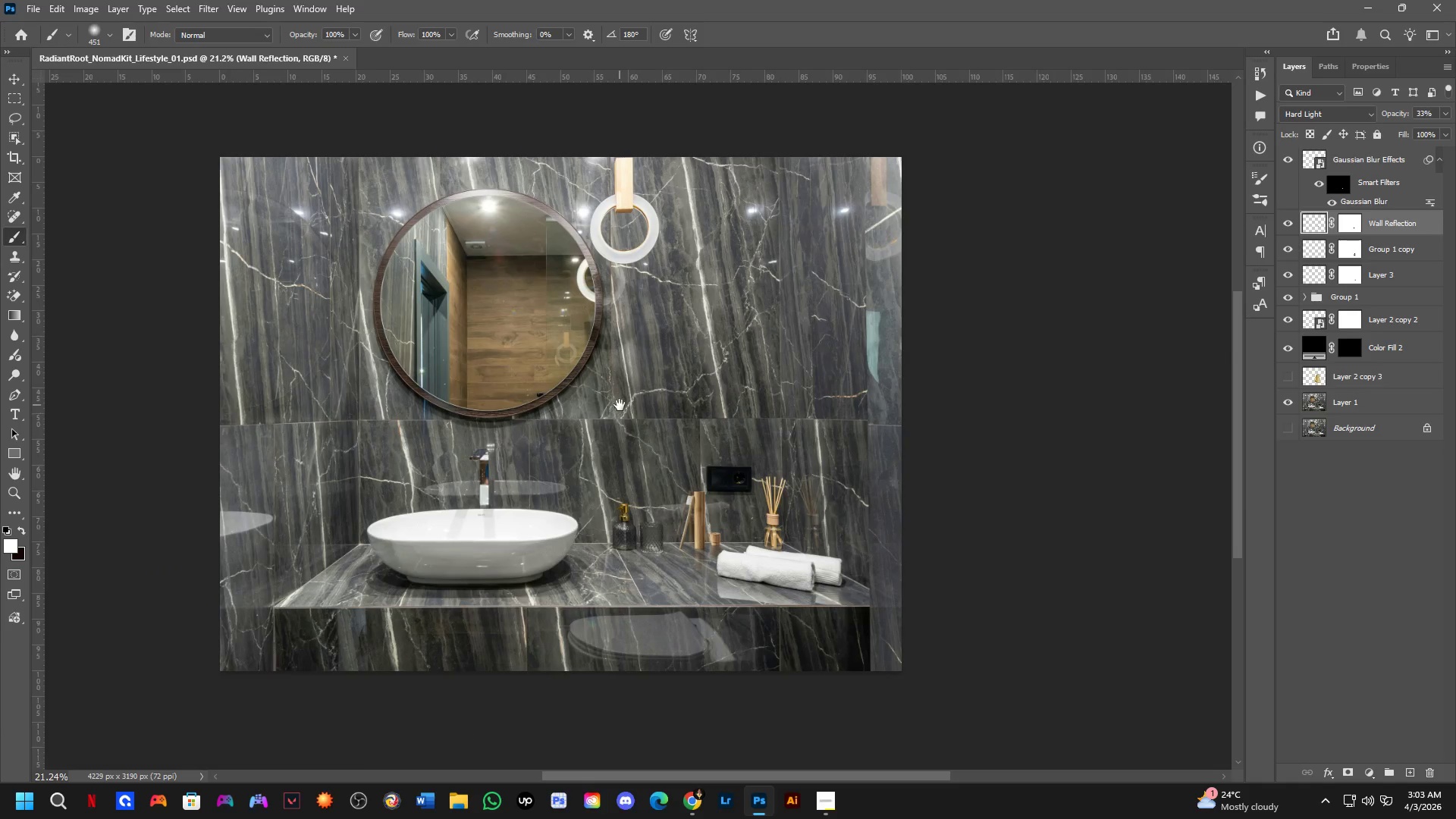 
left_click_drag(start_coordinate=[702, 383], to_coordinate=[711, 453])
 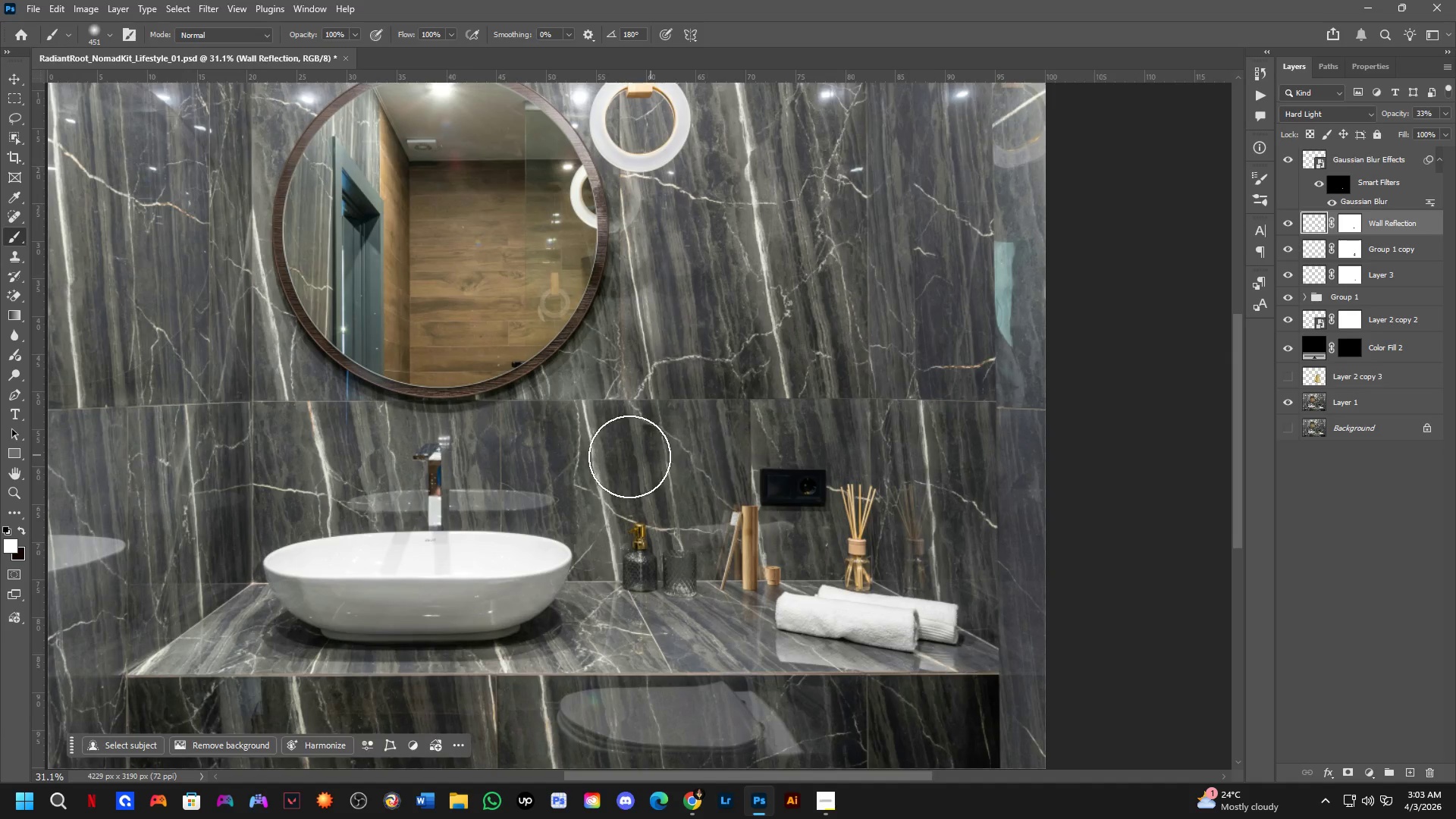 
scroll: coordinate [732, 444], scroll_direction: down, amount: 5.0
 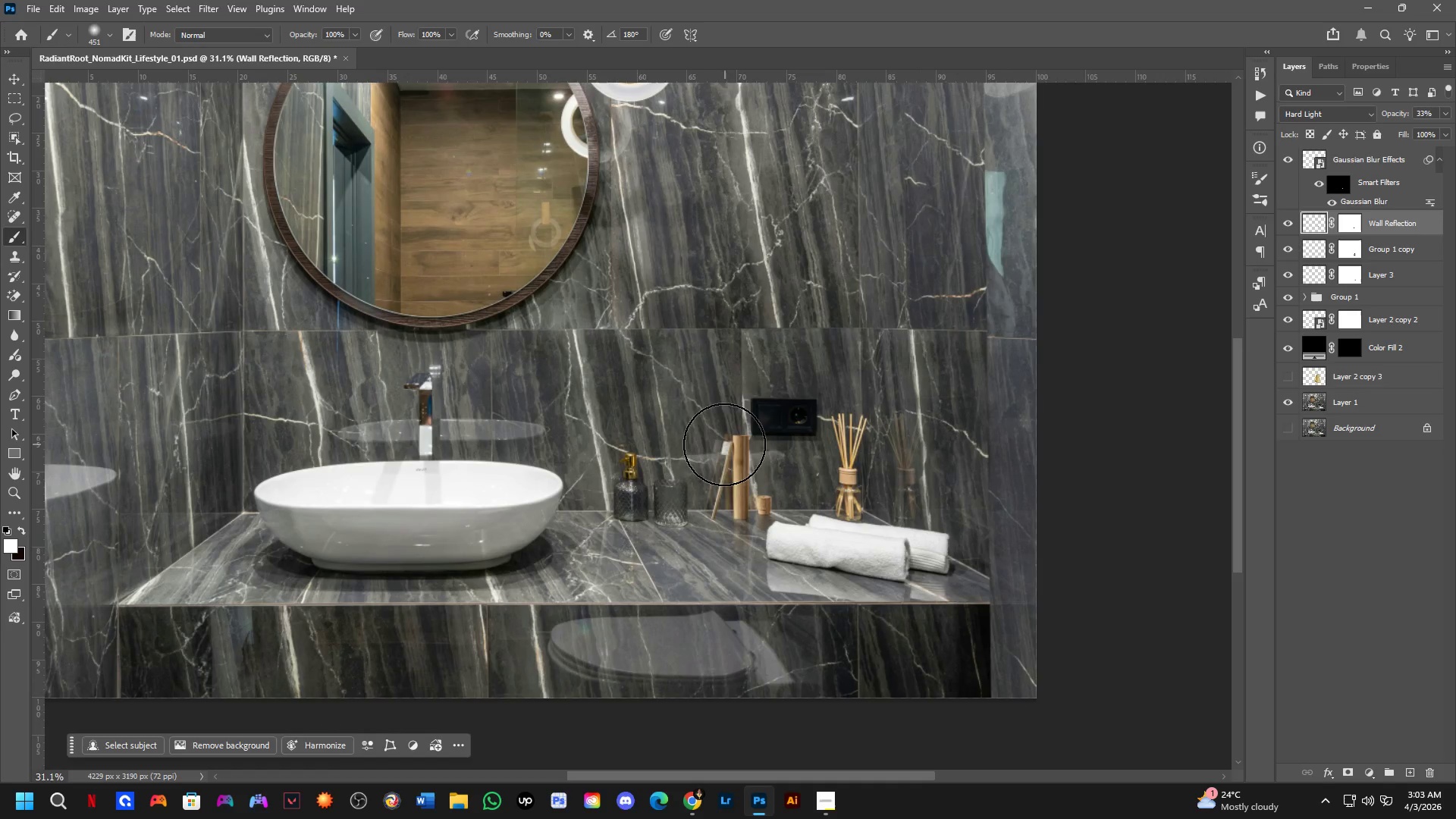 
hold_key(key=Space, duration=0.59)
 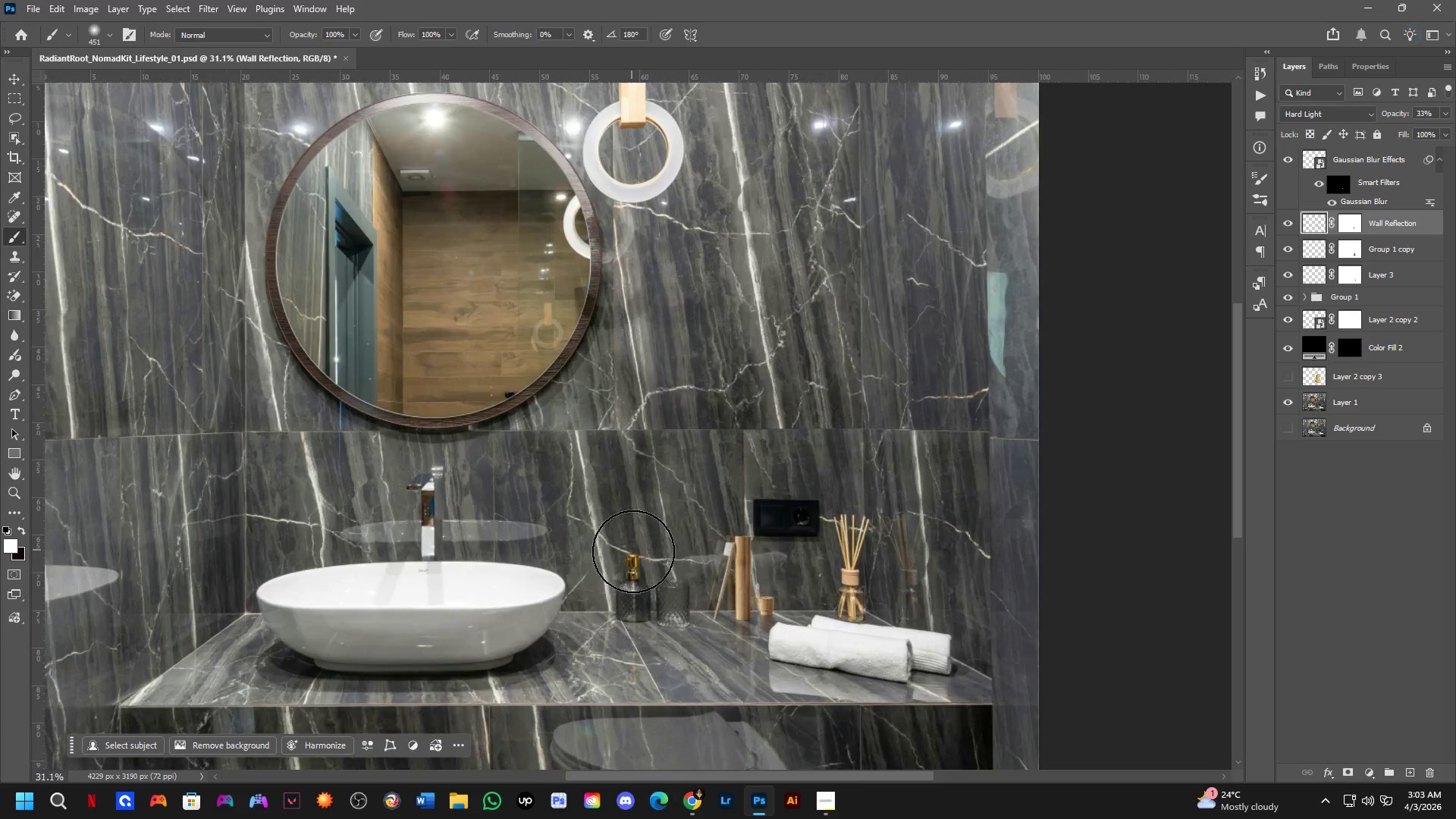 
left_click_drag(start_coordinate=[620, 405], to_coordinate=[628, 454])
 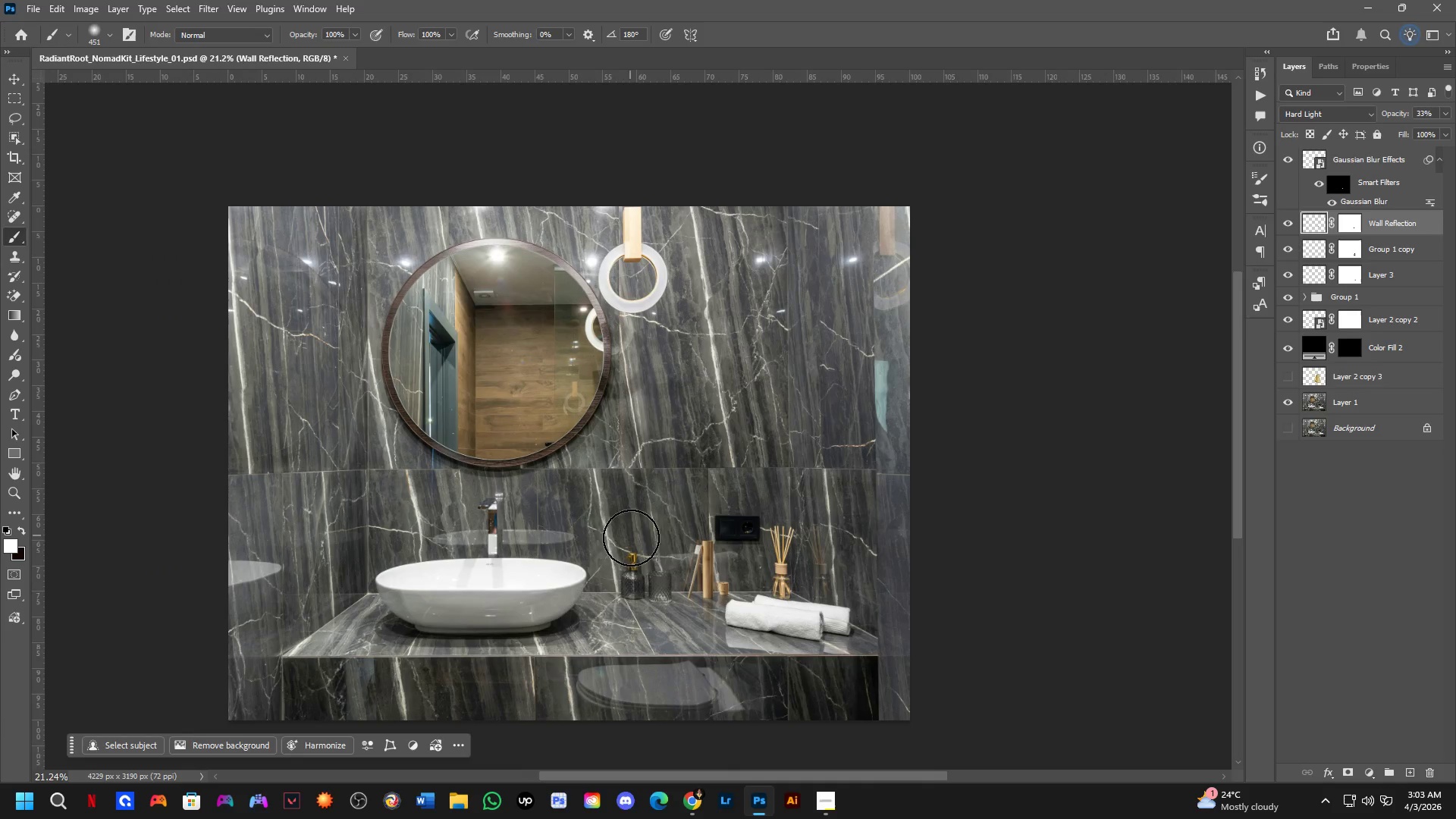 
scroll: coordinate [589, 460], scroll_direction: down, amount: 4.0
 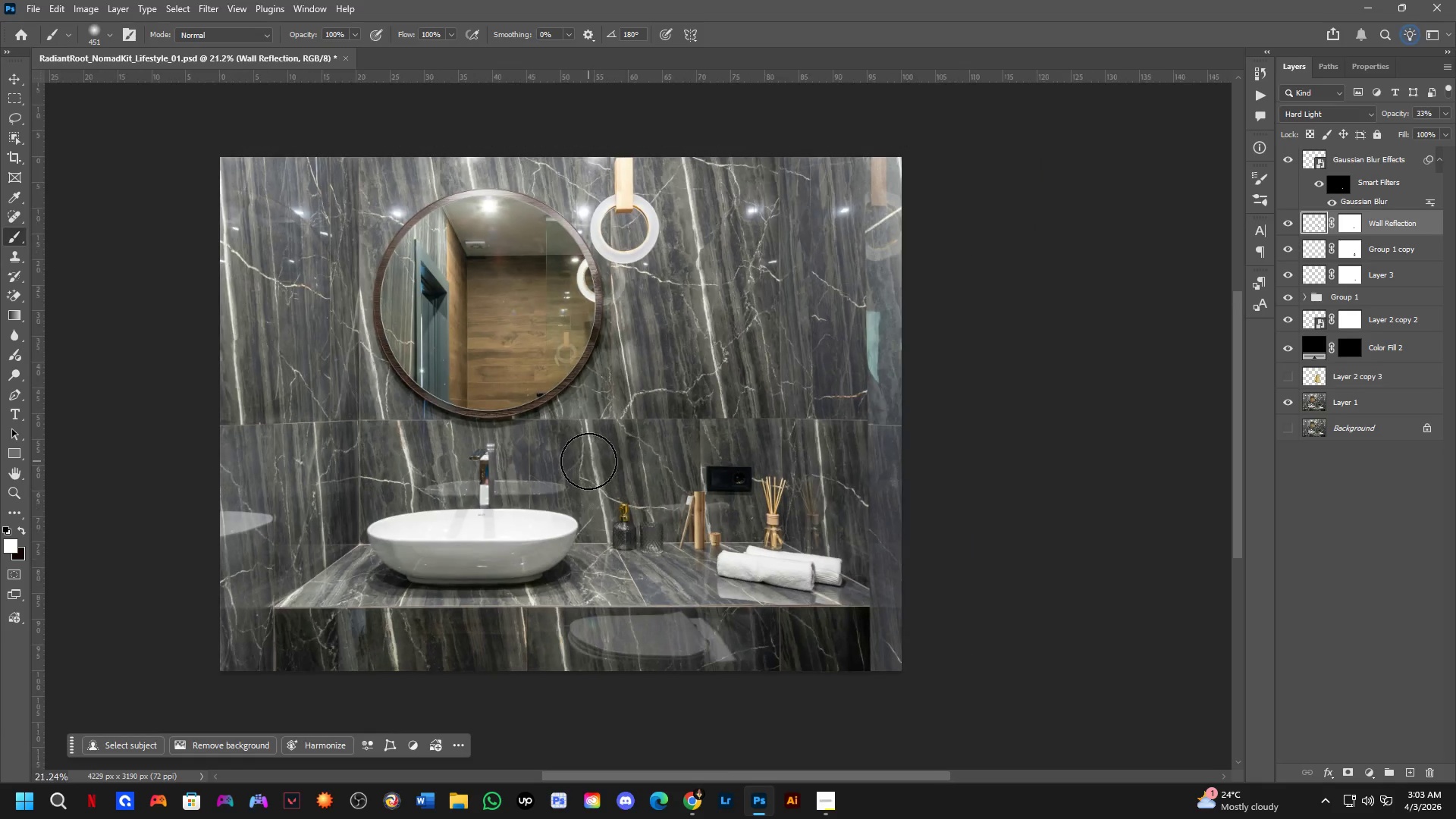 
key(Shift+ShiftLeft)
 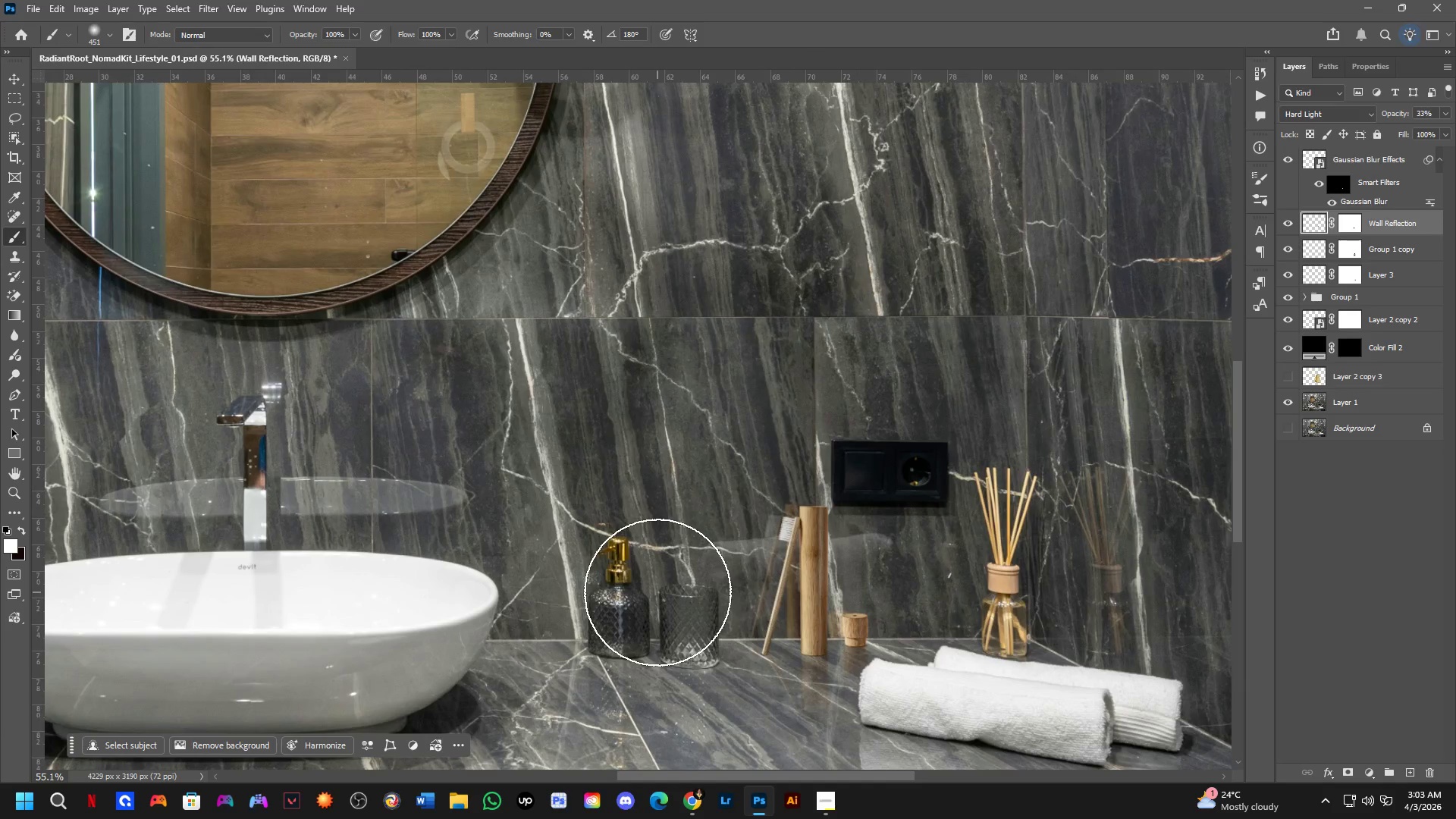 
hold_key(key=Space, duration=0.52)
 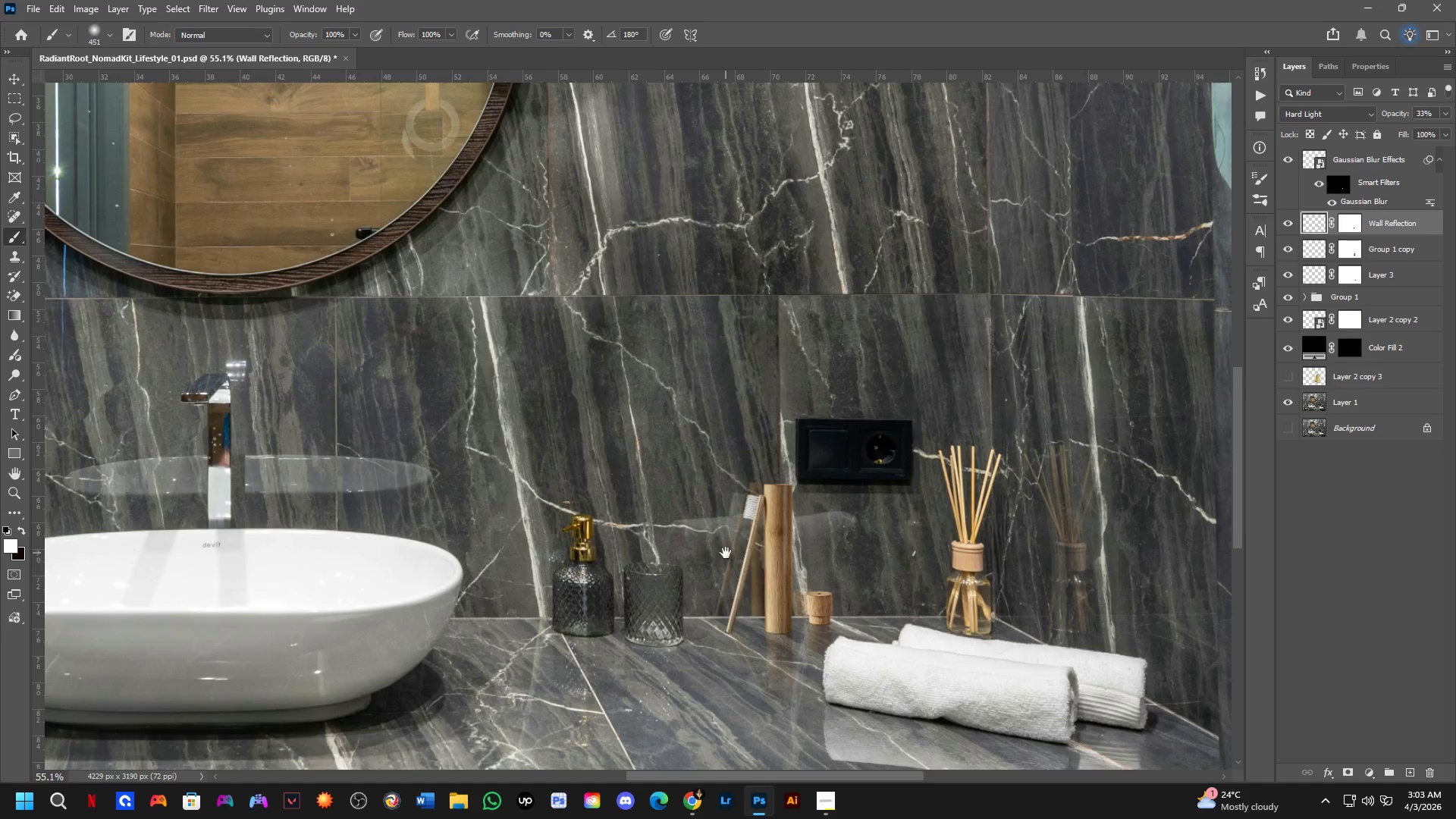 
left_click_drag(start_coordinate=[770, 582], to_coordinate=[735, 560])
 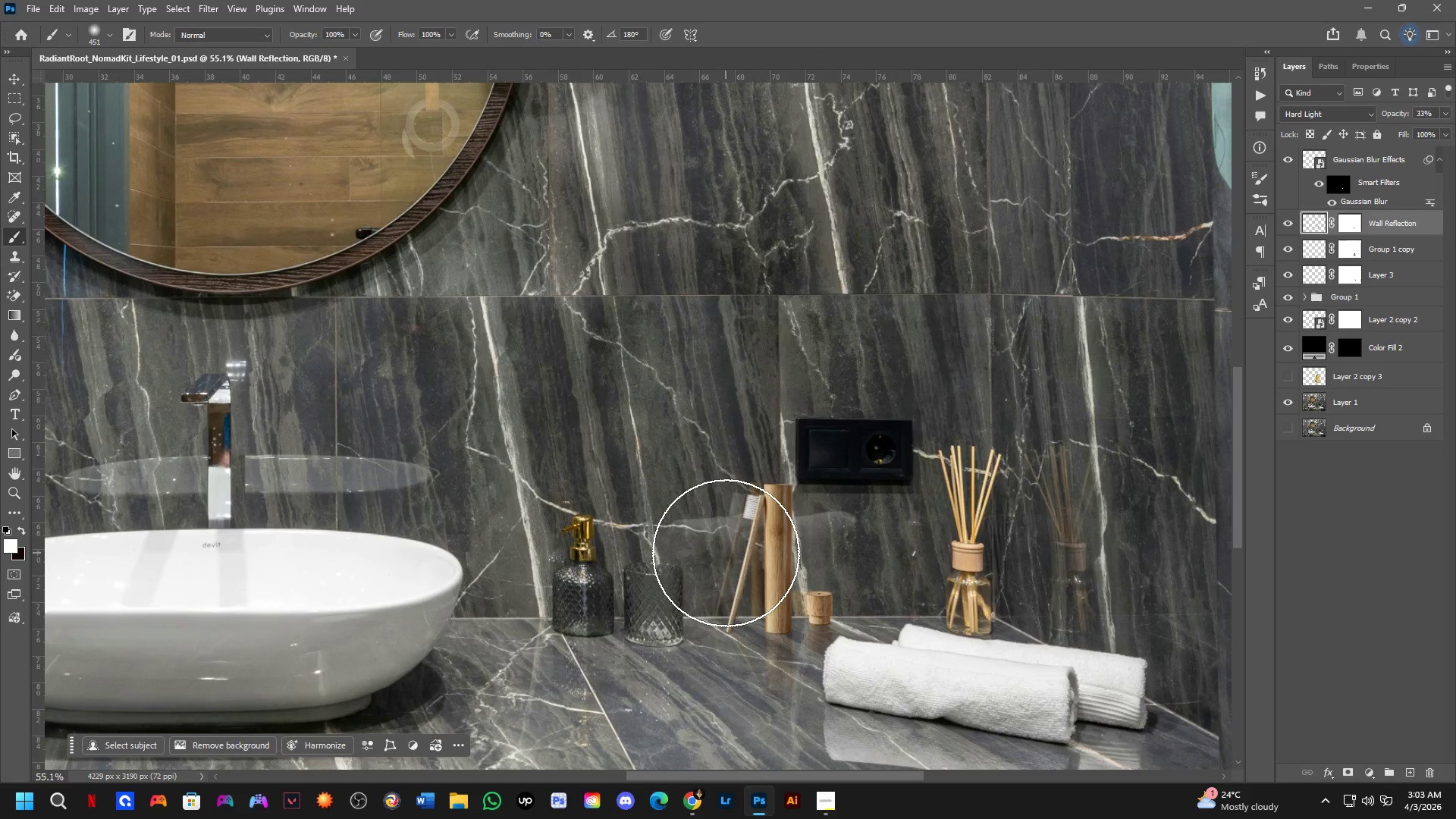 
scroll: coordinate [660, 597], scroll_direction: up, amount: 10.0
 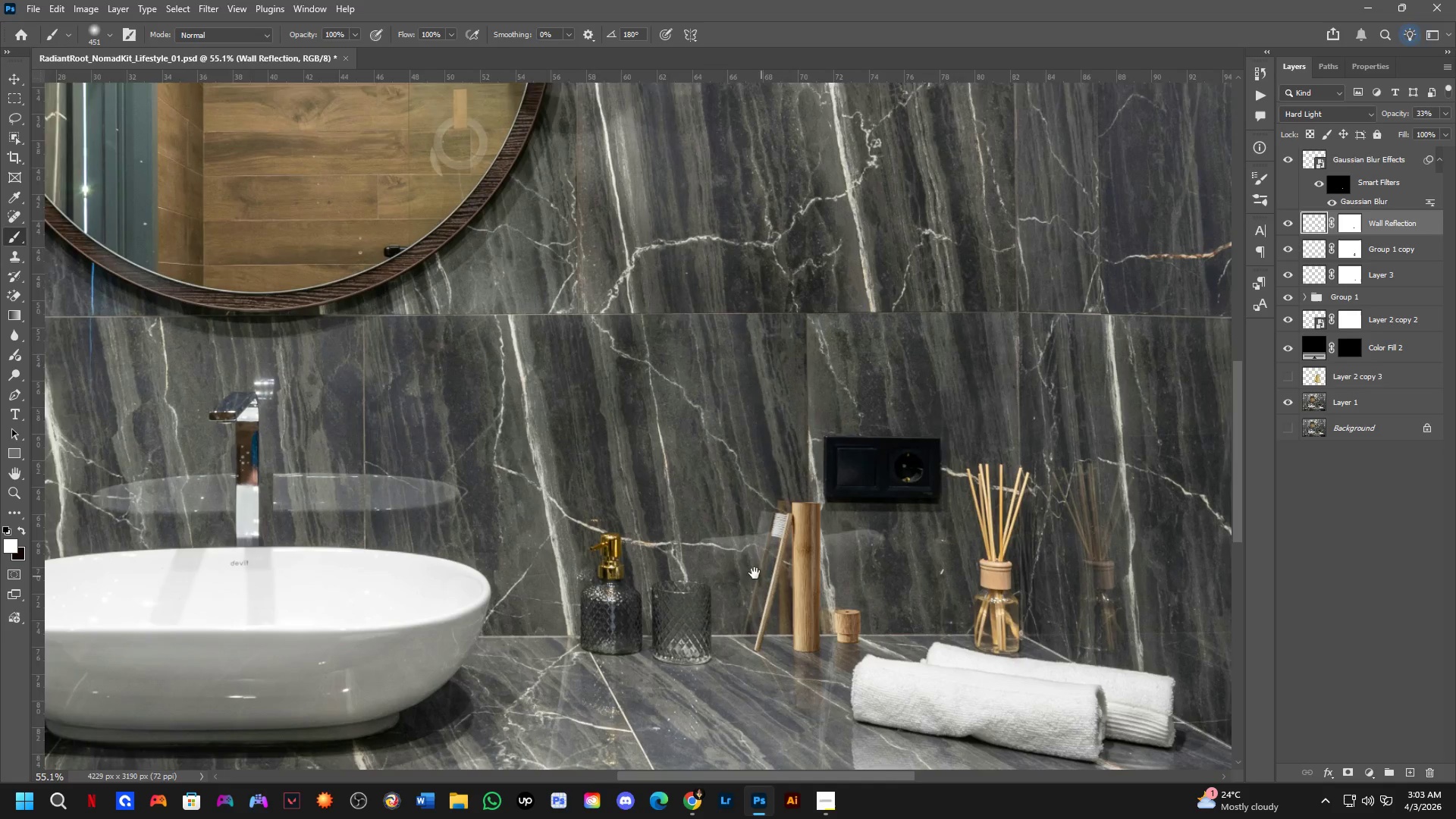 
hold_key(key=Space, duration=0.61)
 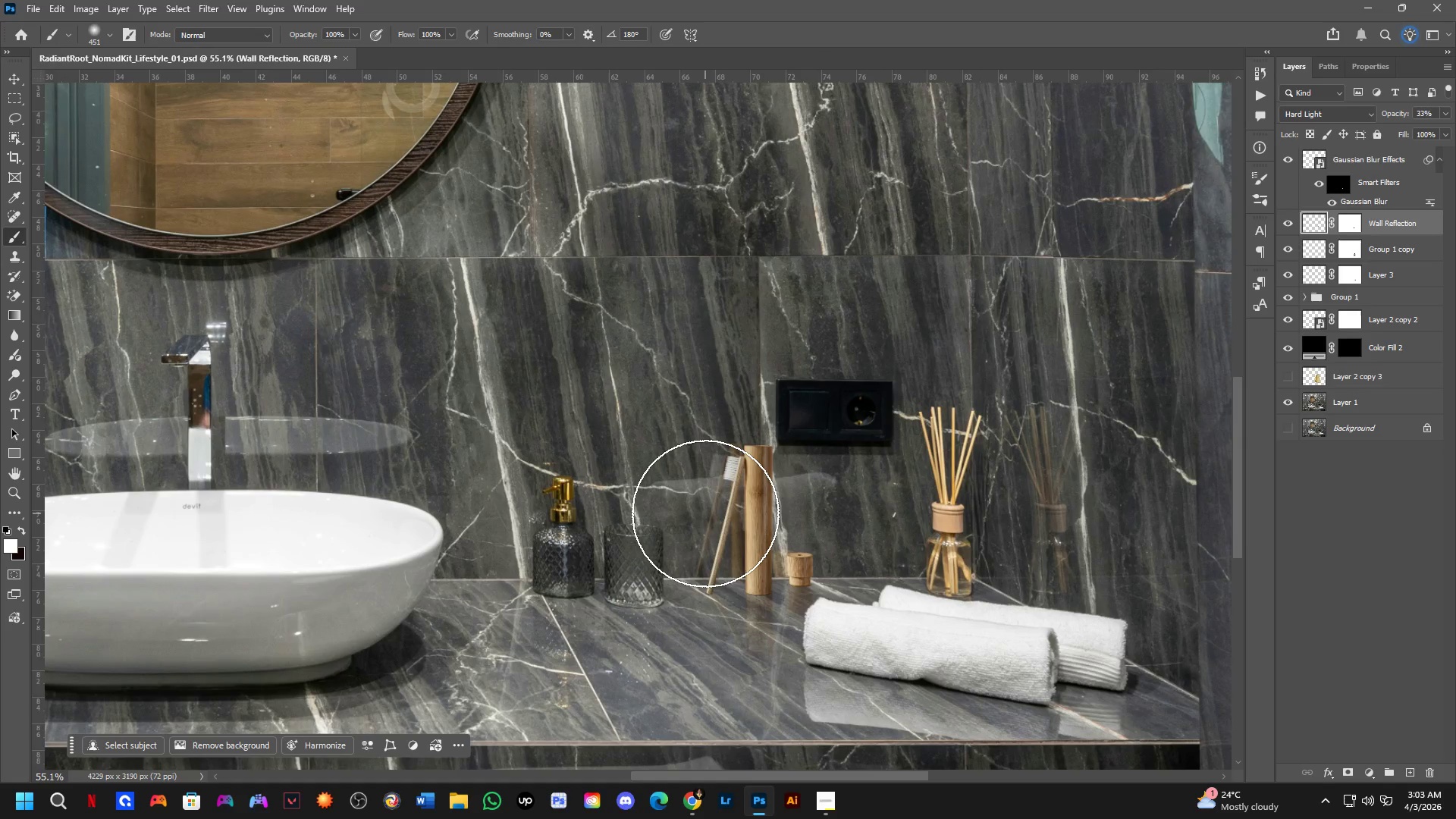 
left_click_drag(start_coordinate=[726, 553], to_coordinate=[706, 514])
 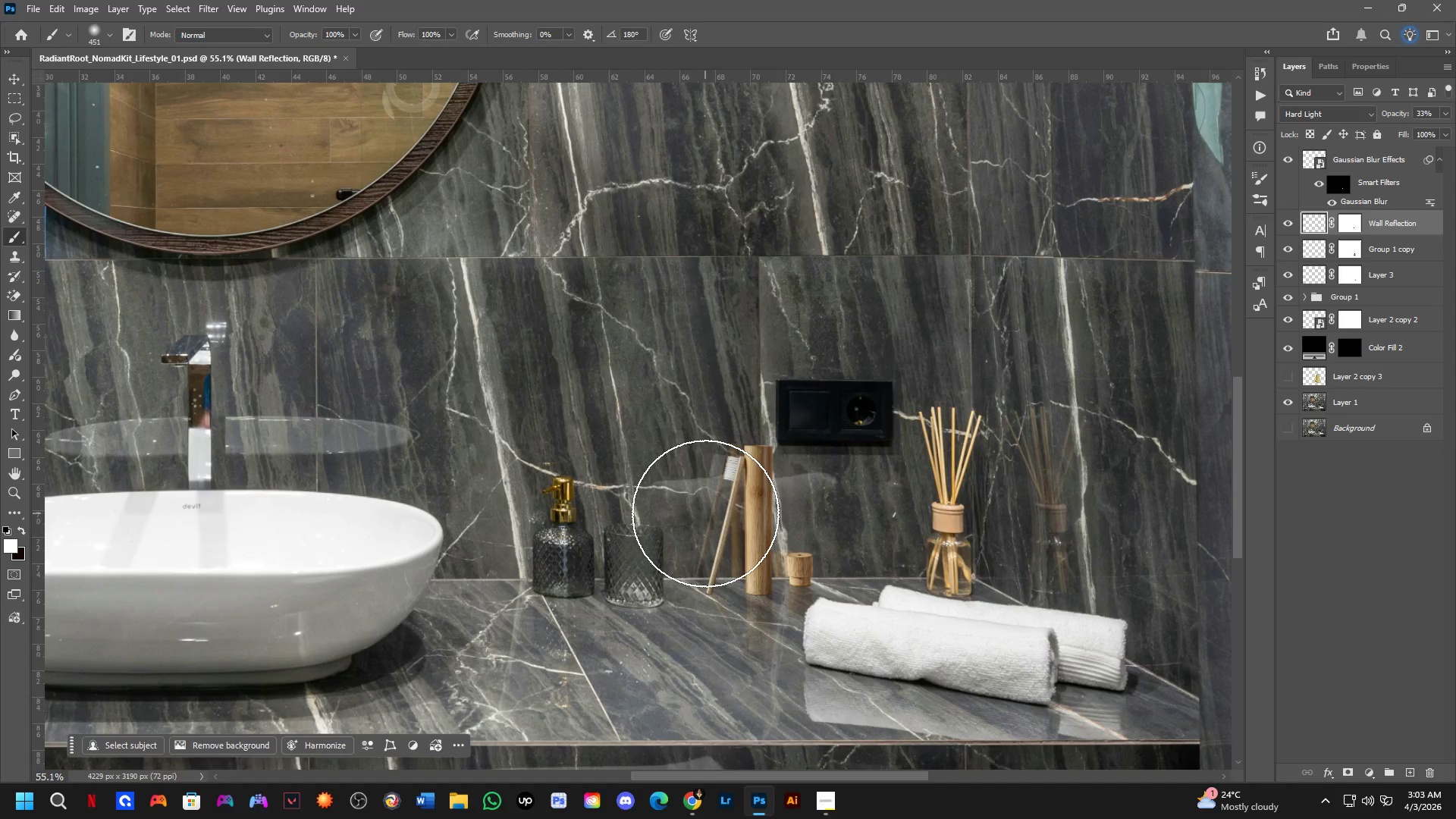 
wait(11.3)
 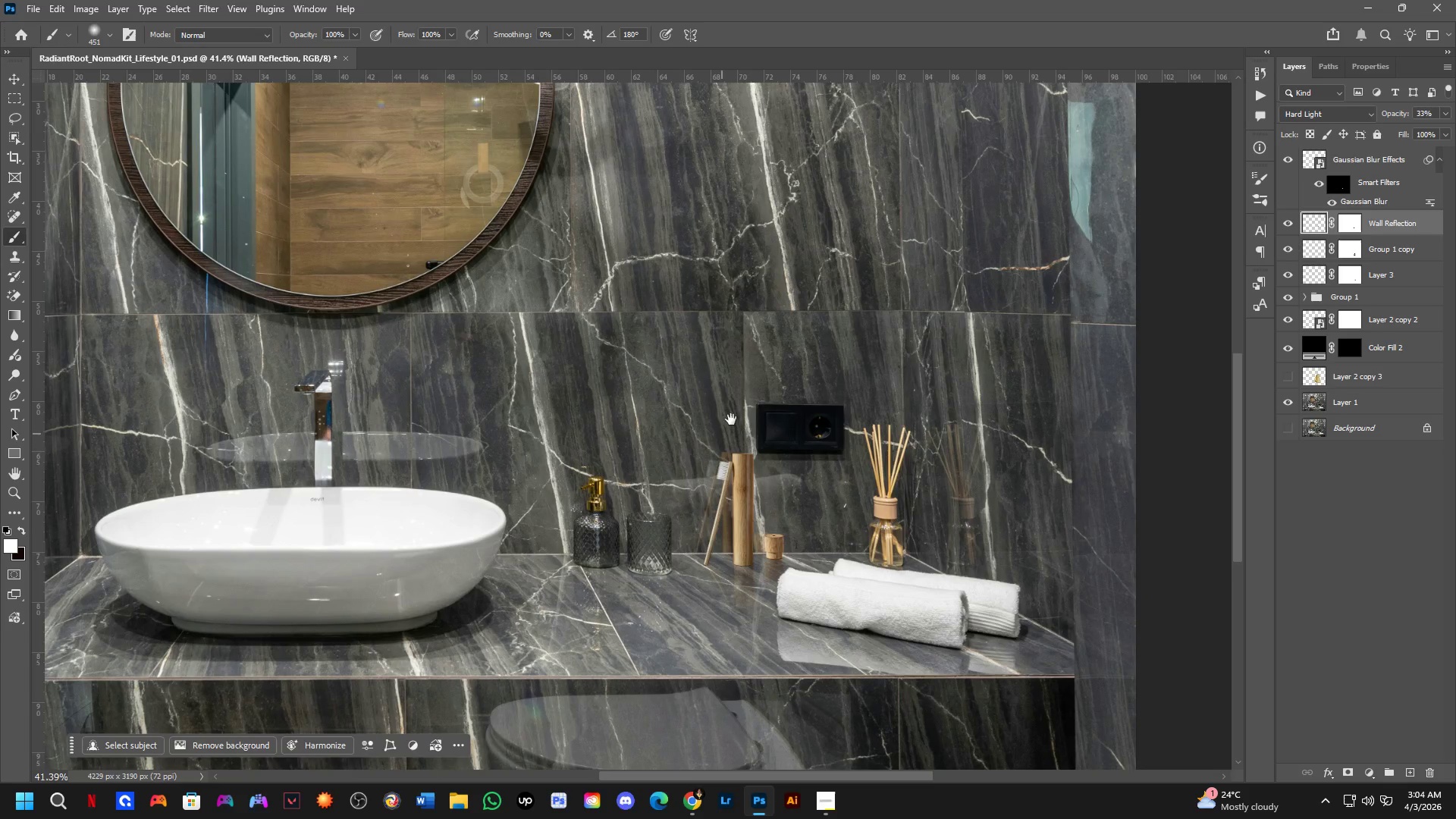 
hold_key(key=Space, duration=0.53)
 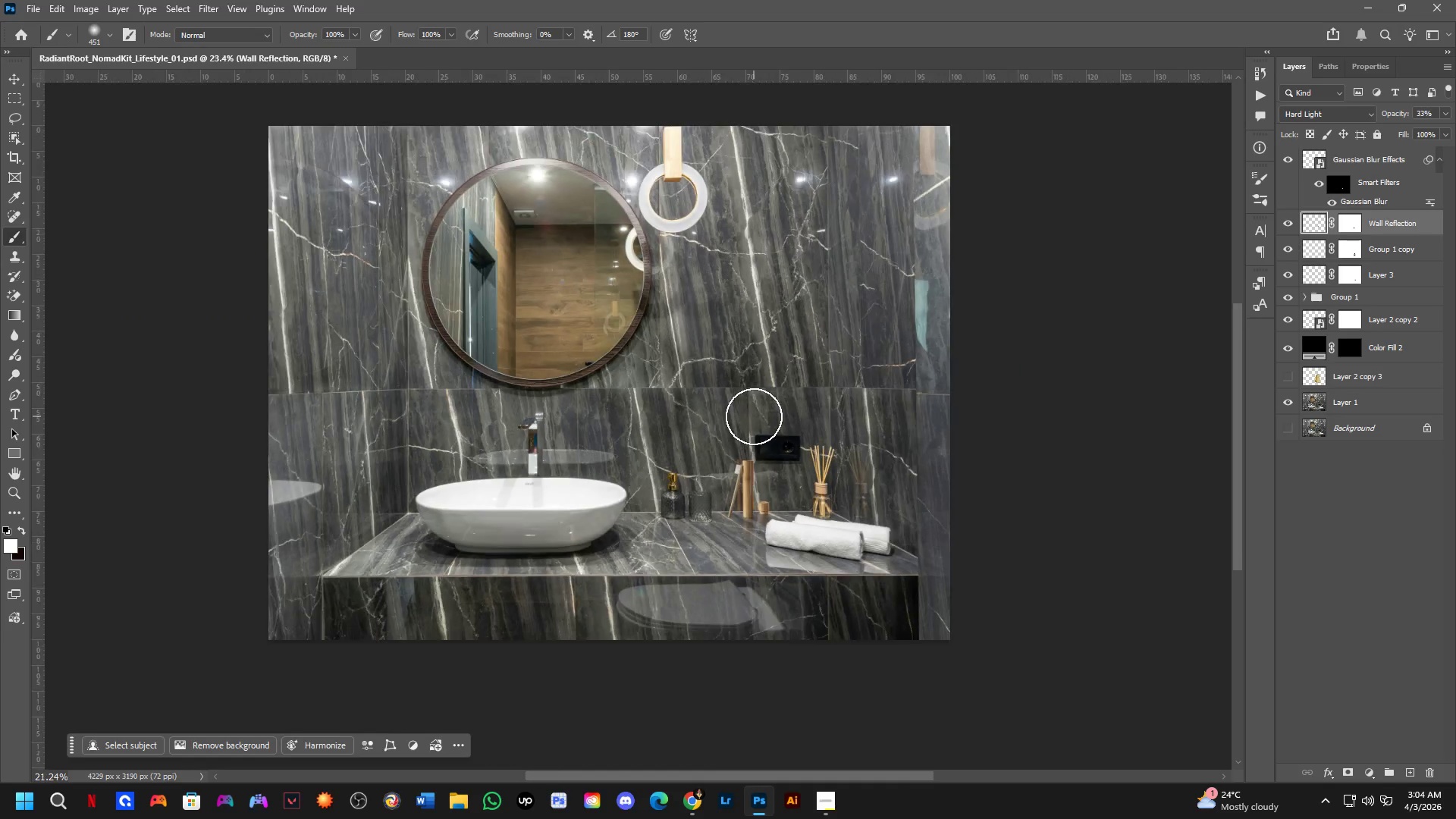 
left_click_drag(start_coordinate=[761, 346], to_coordinate=[761, 395])
 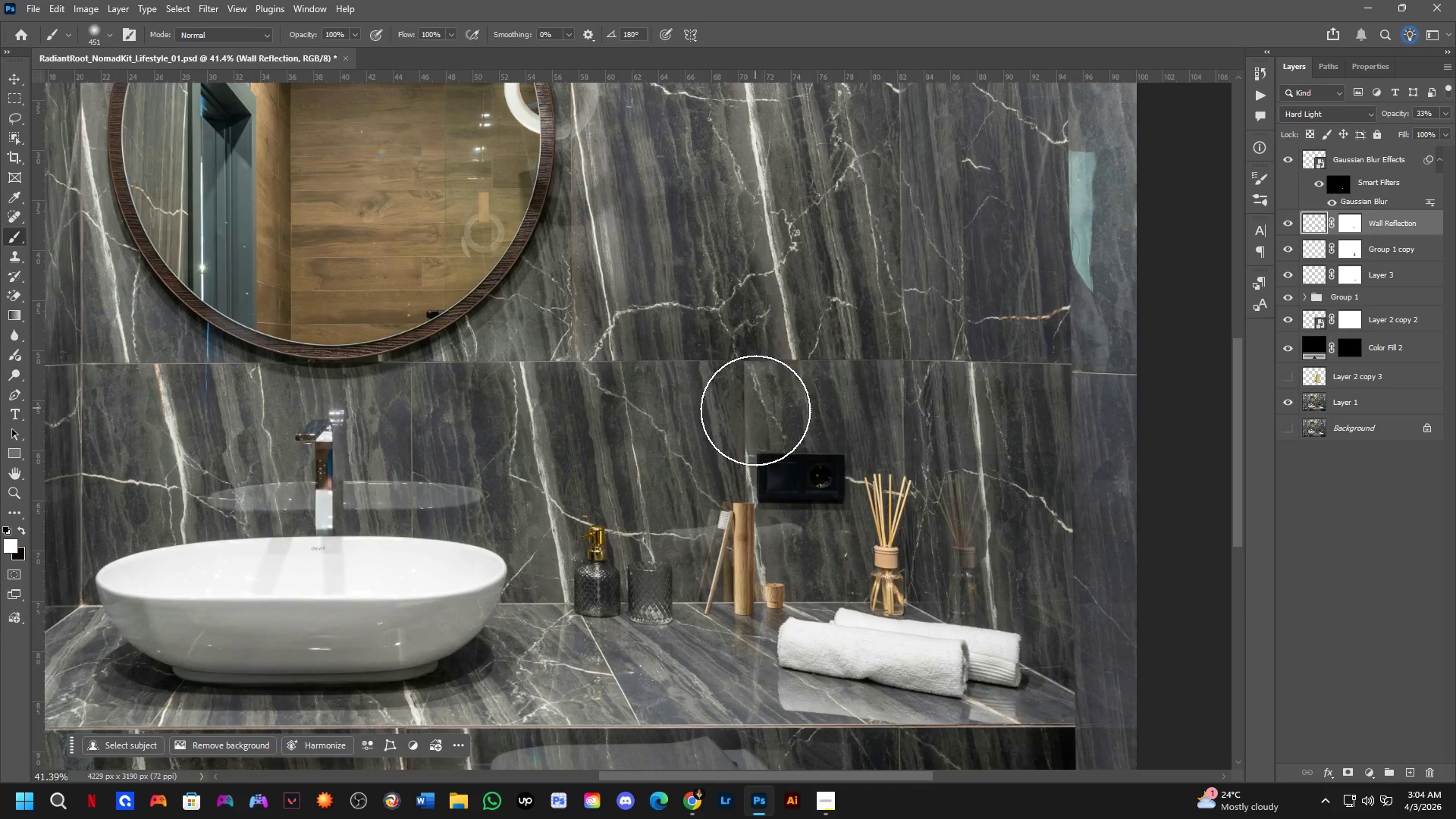 
scroll: coordinate [697, 476], scroll_direction: down, amount: 3.0
 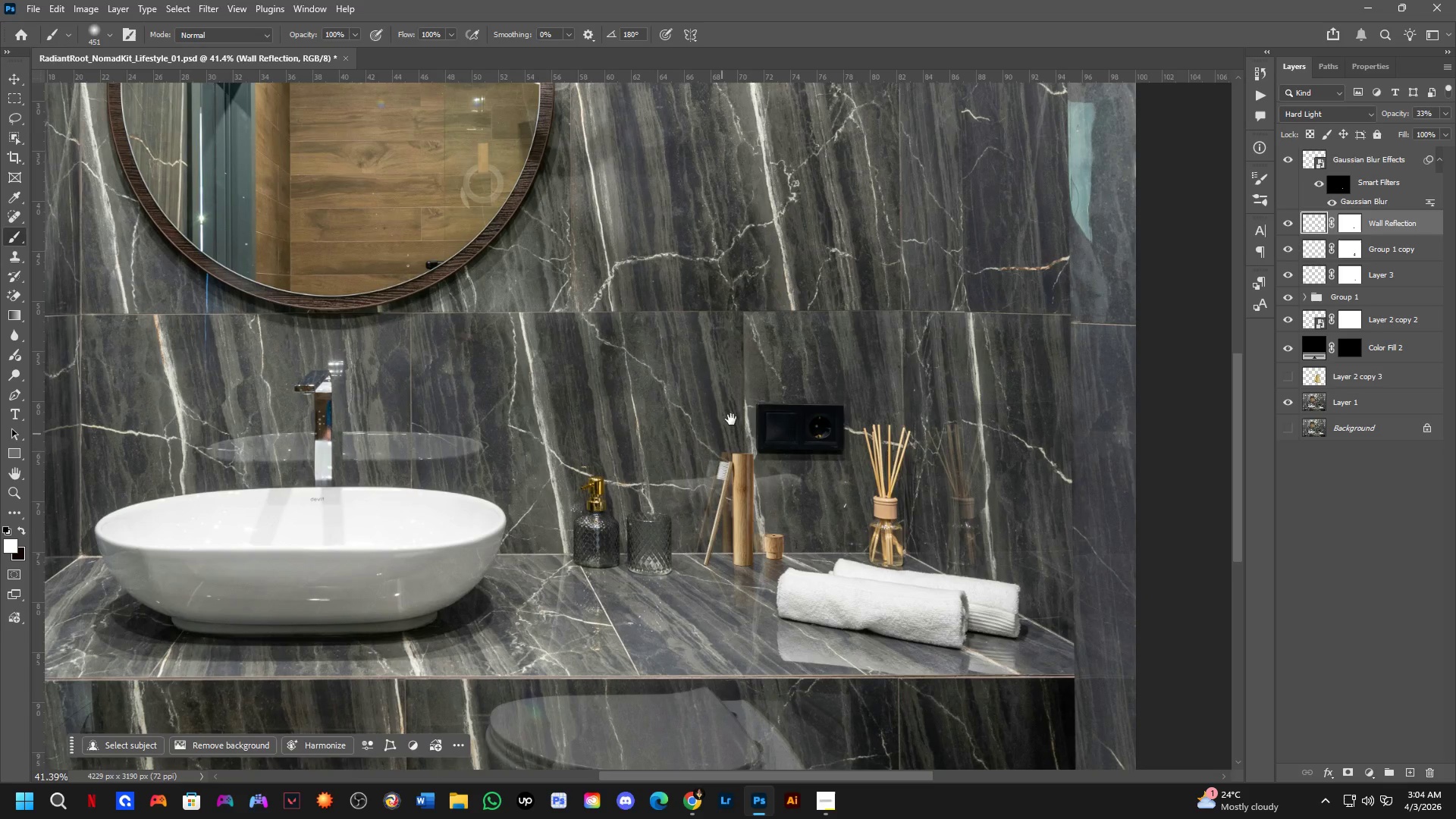 
hold_key(key=Space, duration=0.53)
 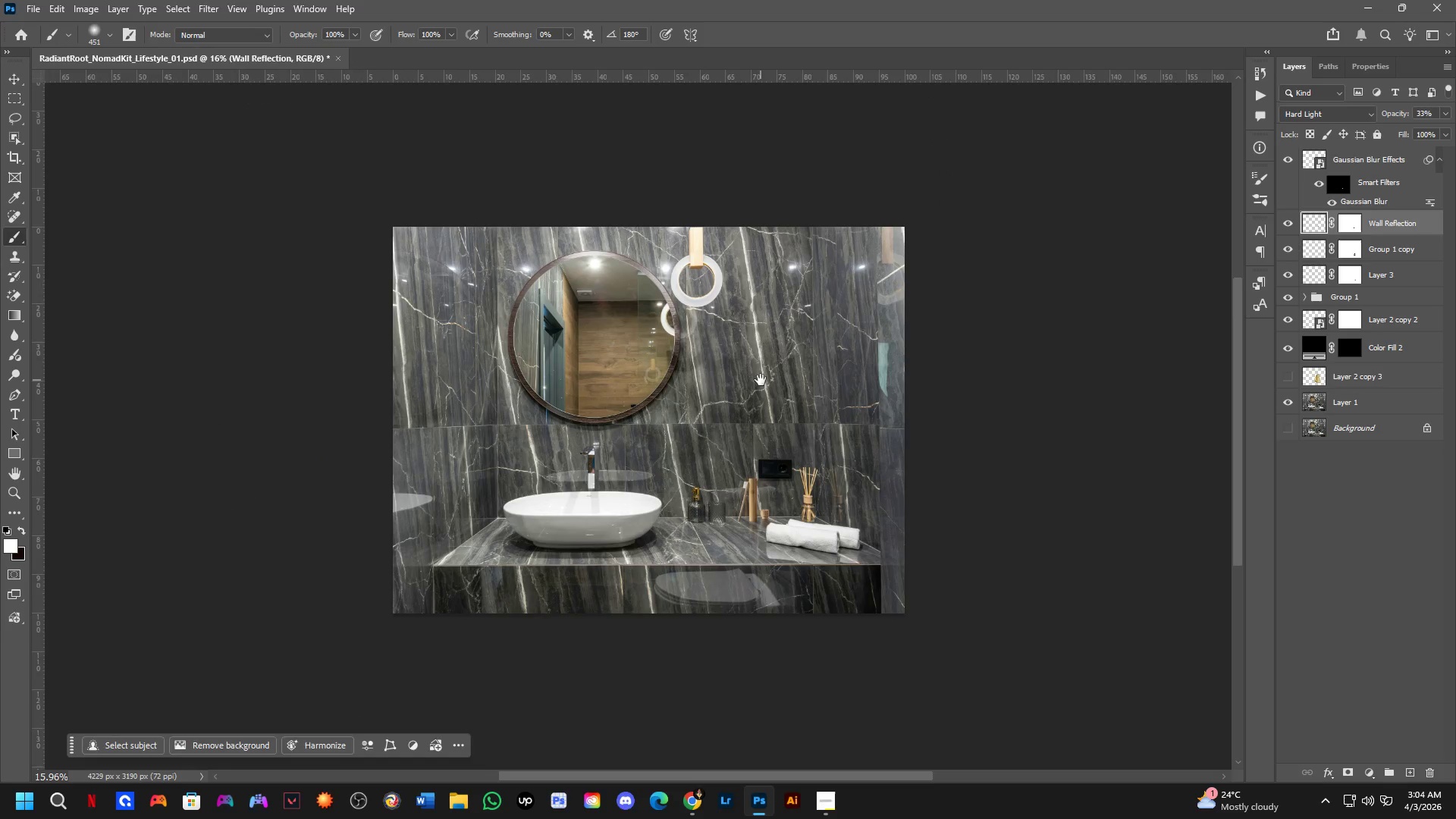 
left_click_drag(start_coordinate=[759, 343], to_coordinate=[761, 390])
 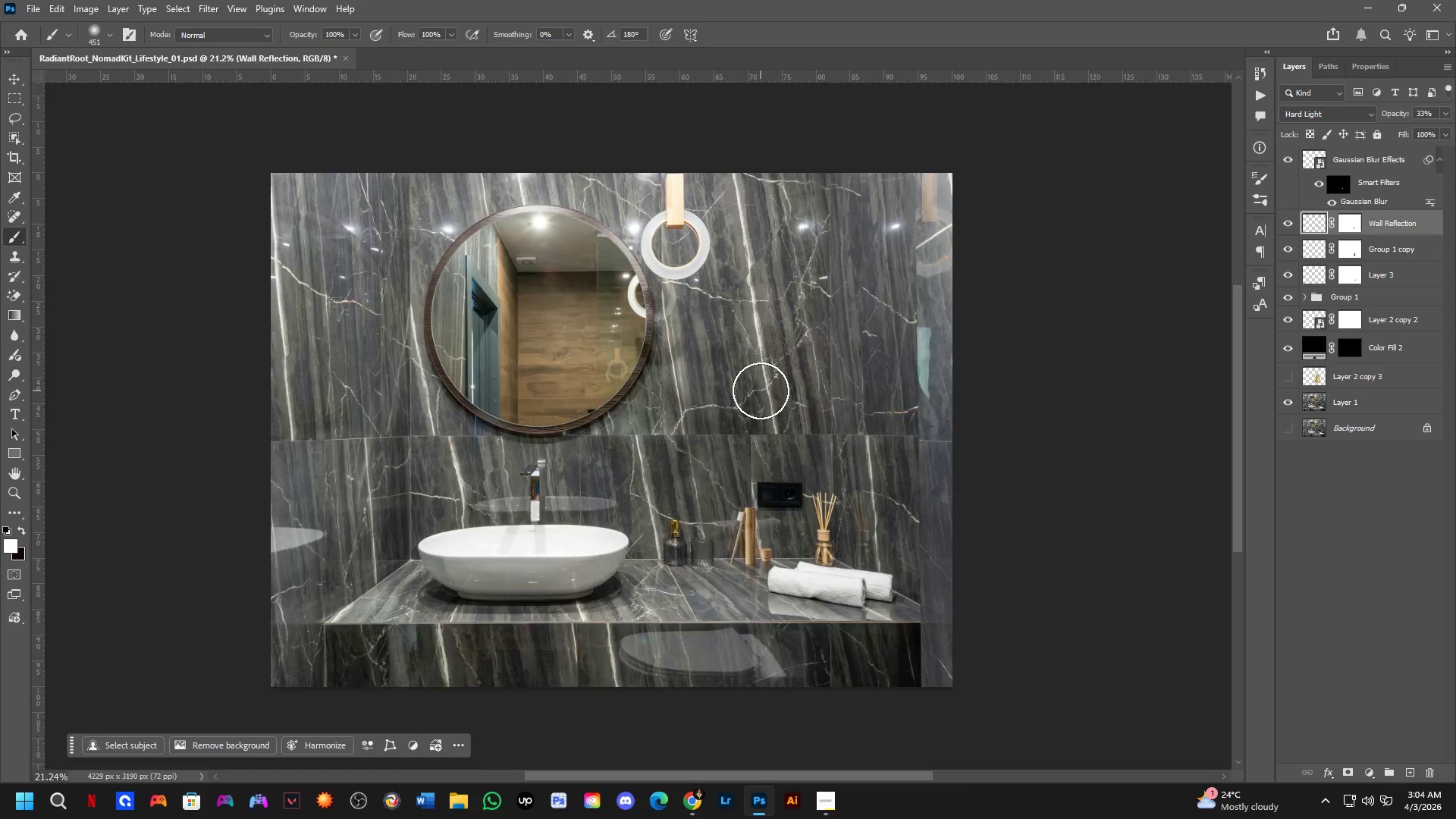 
scroll: coordinate [754, 416], scroll_direction: down, amount: 7.0
 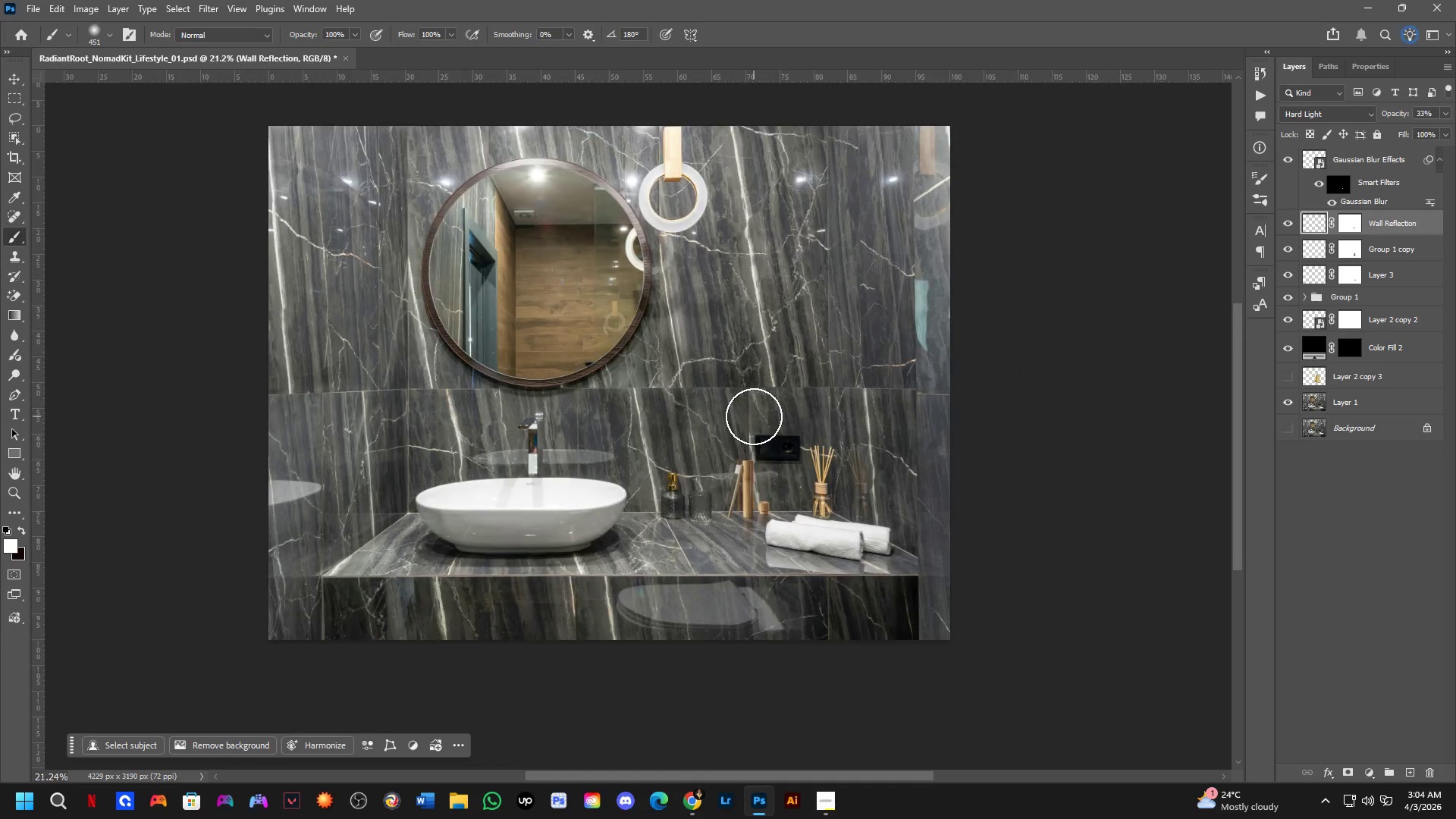 
hold_key(key=Space, duration=0.52)
 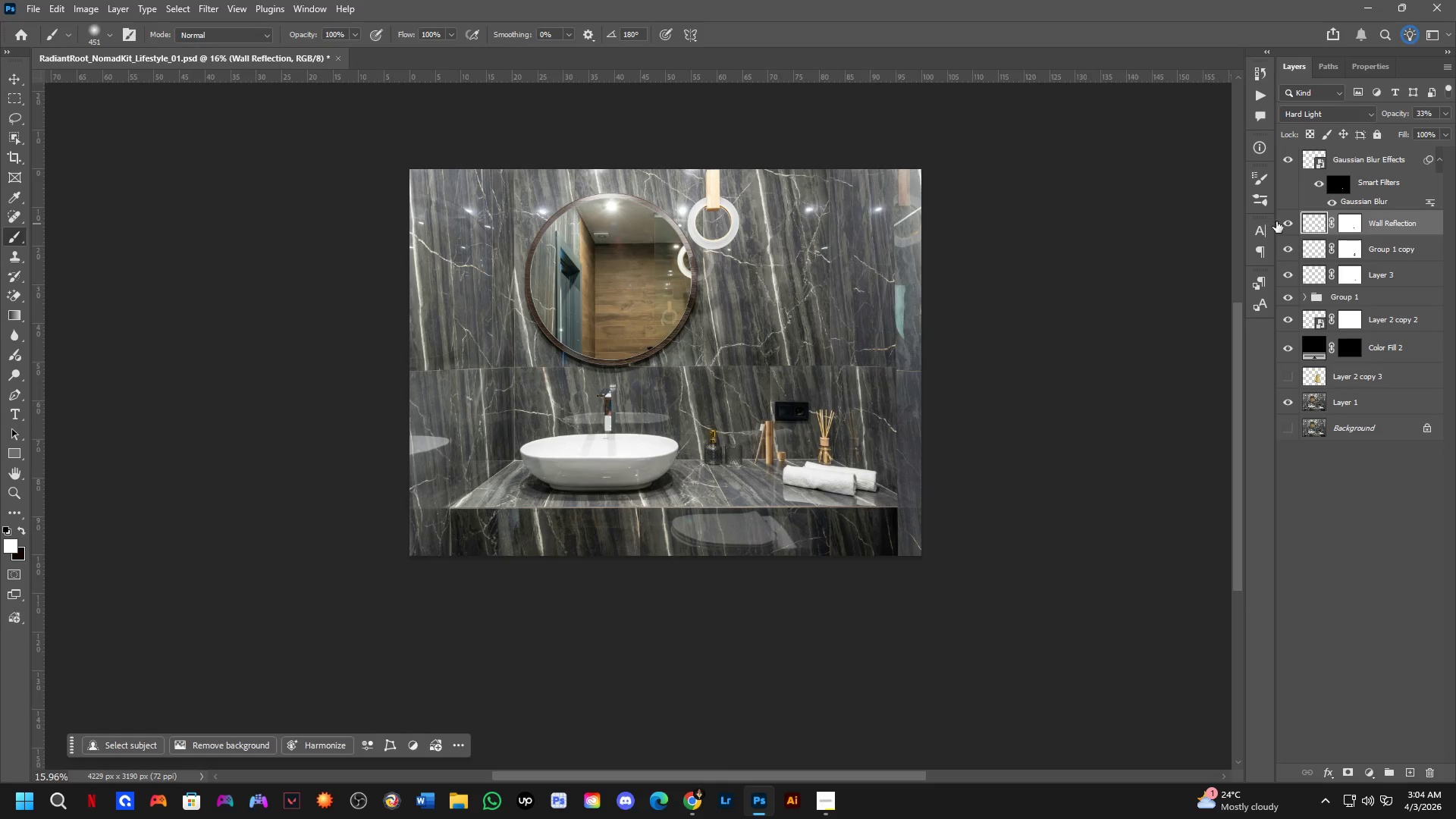 
left_click_drag(start_coordinate=[761, 380], to_coordinate=[772, 340])
 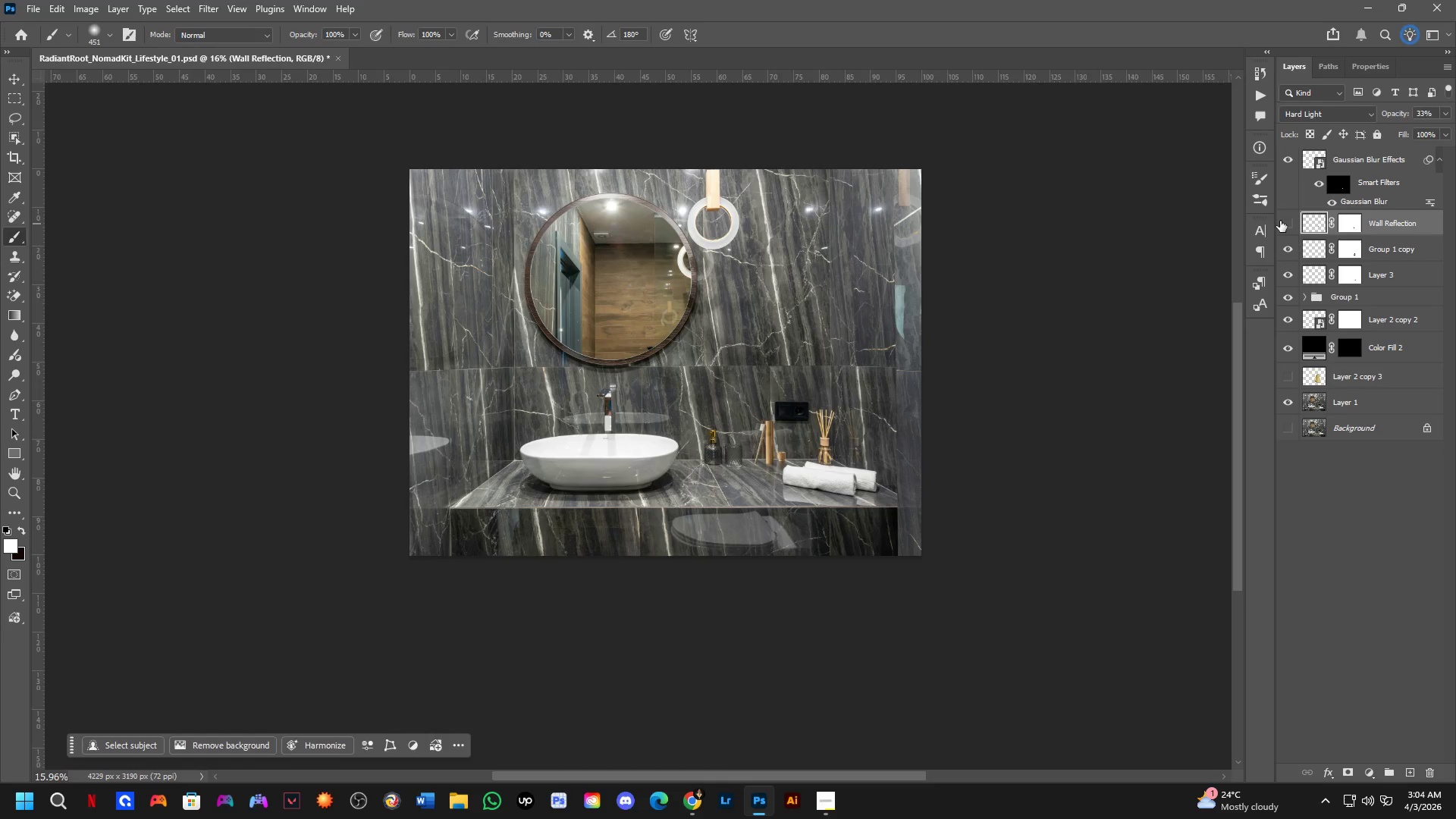 
scroll: coordinate [761, 391], scroll_direction: down, amount: 3.0
 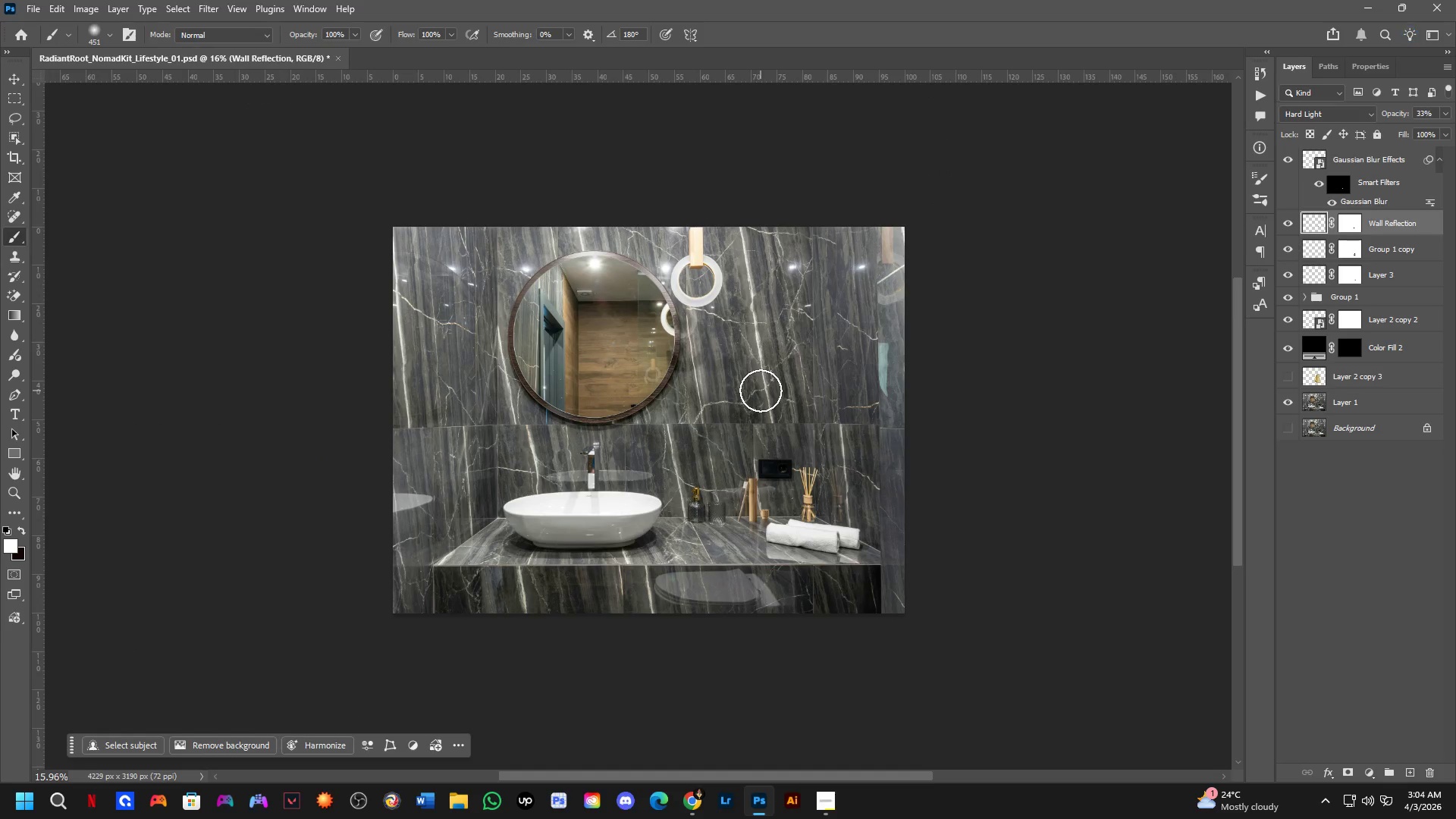 
double_click([1280, 221])
 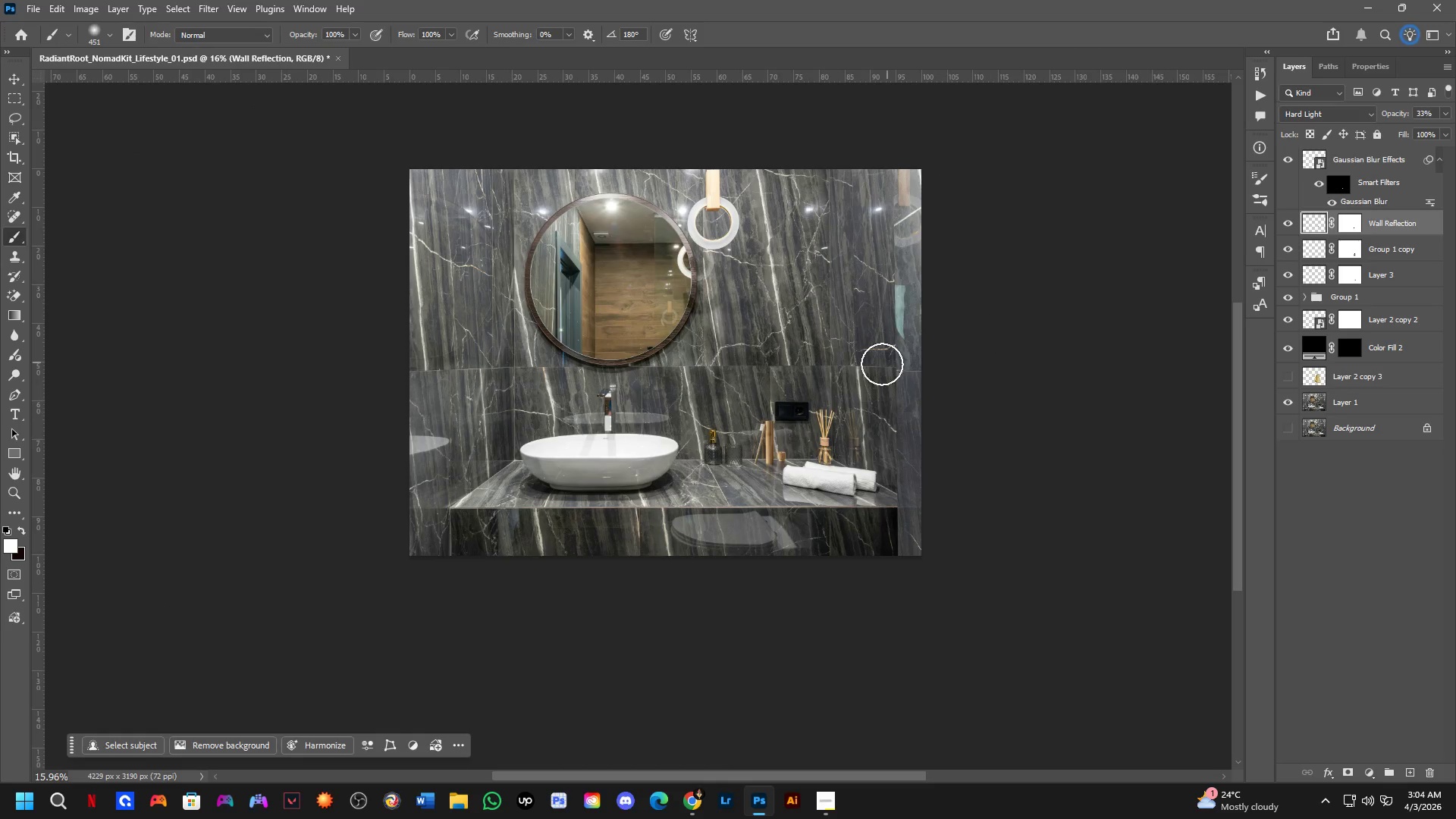 
key(Shift+ShiftLeft)
 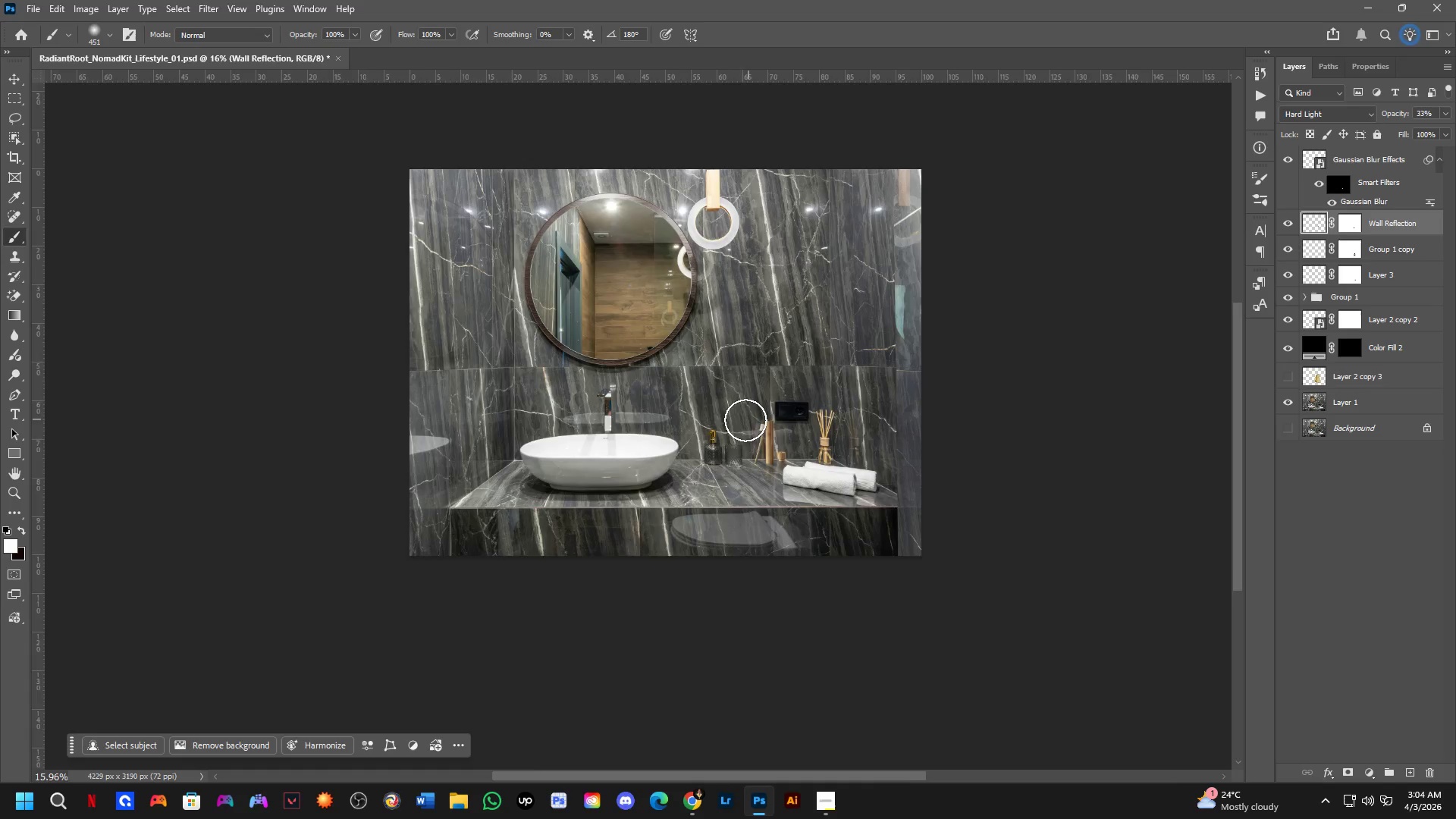 
hold_key(key=Space, duration=0.8)
 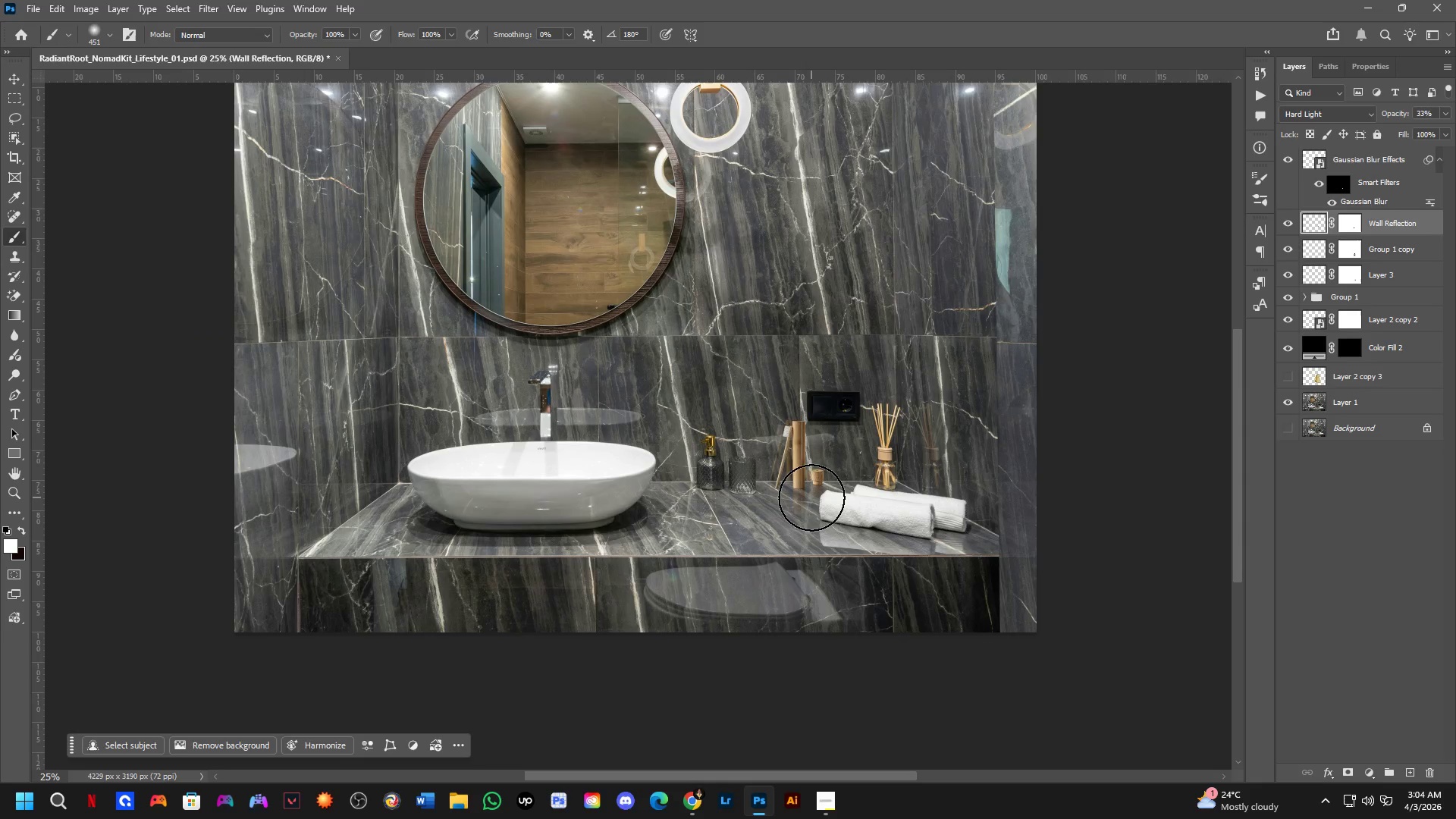 
scroll: coordinate [758, 430], scroll_direction: up, amount: 4.0
 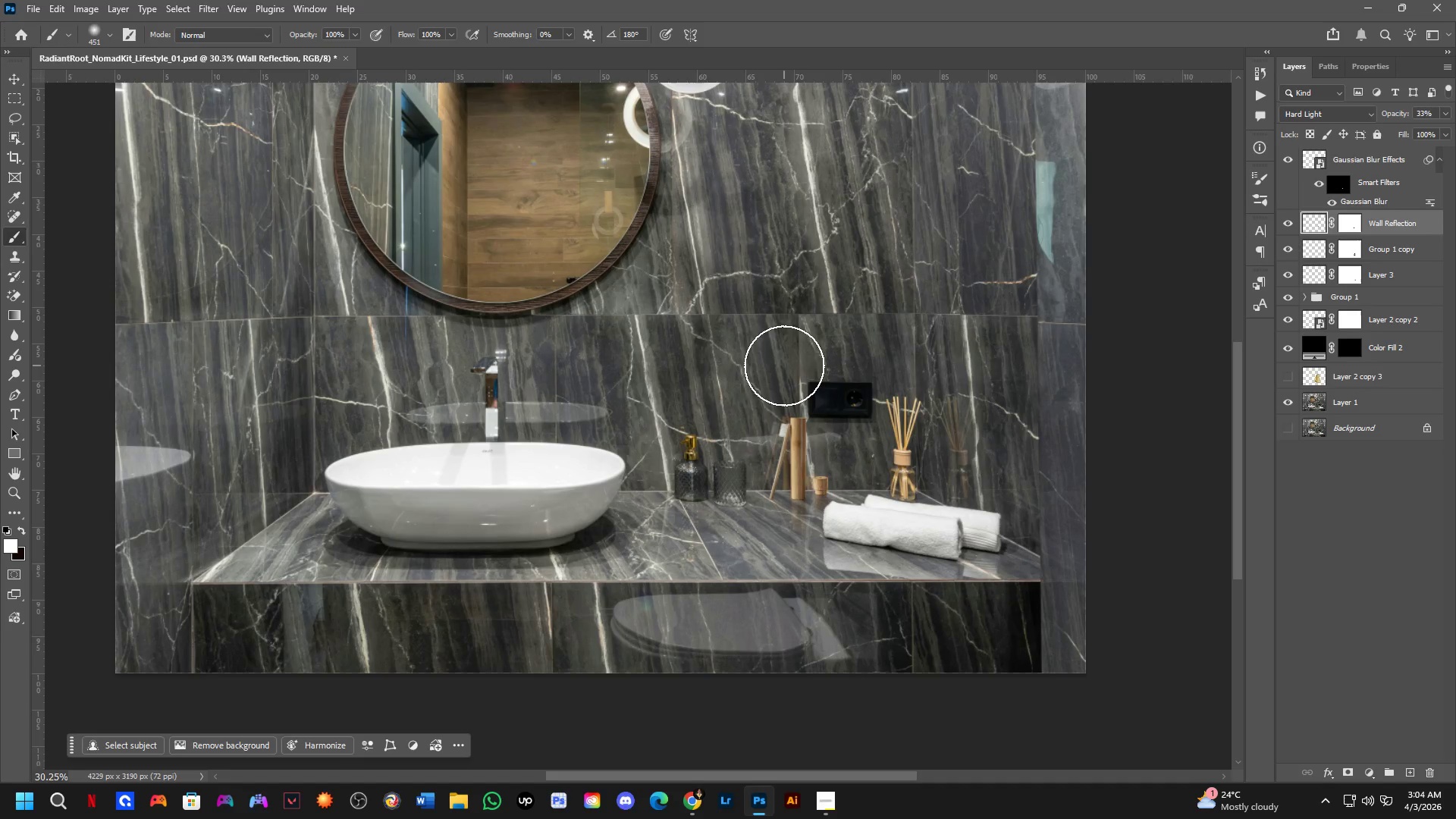 
left_click_drag(start_coordinate=[800, 400], to_coordinate=[800, 406])
 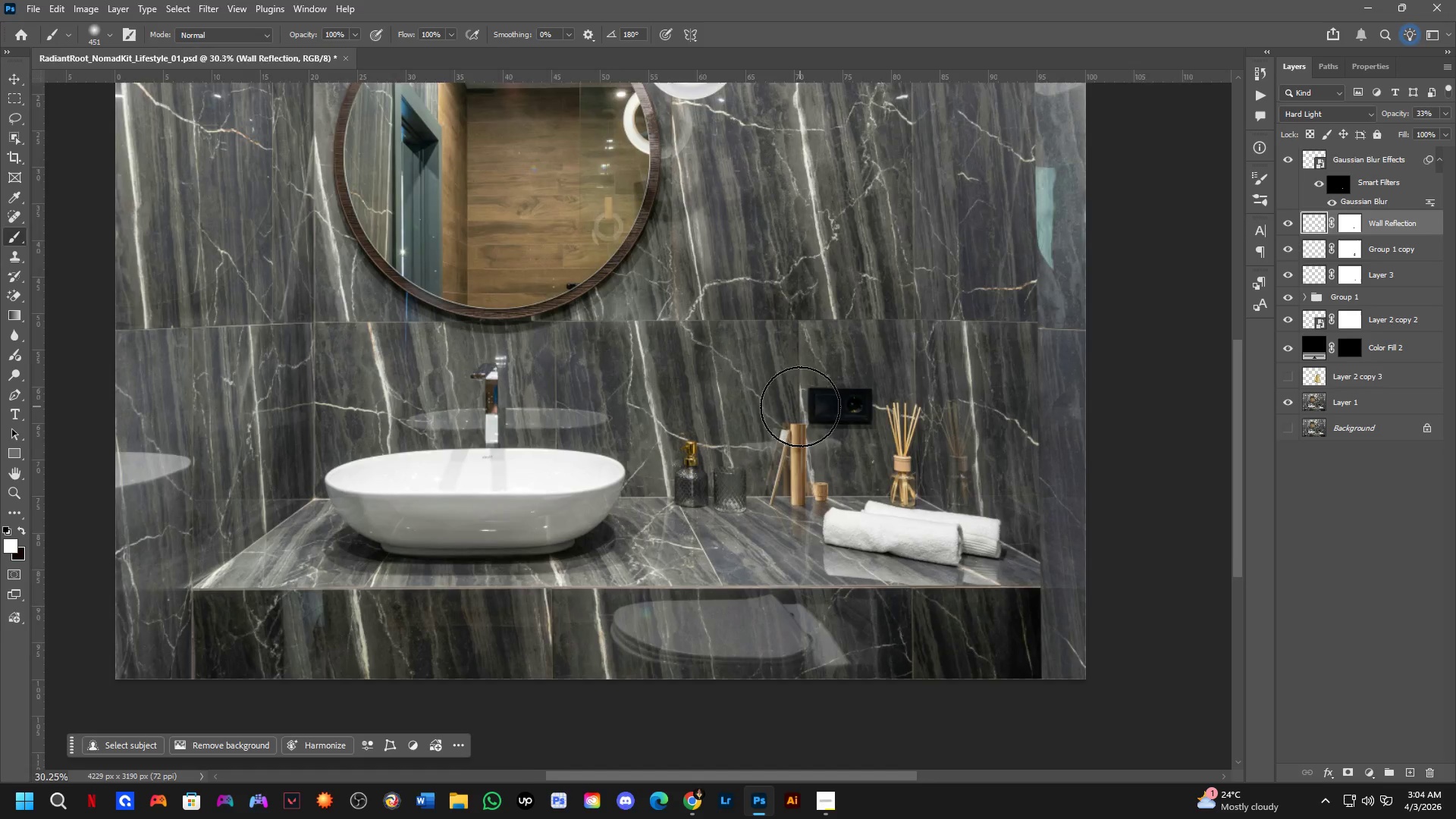 
scroll: coordinate [800, 406], scroll_direction: down, amount: 2.0
 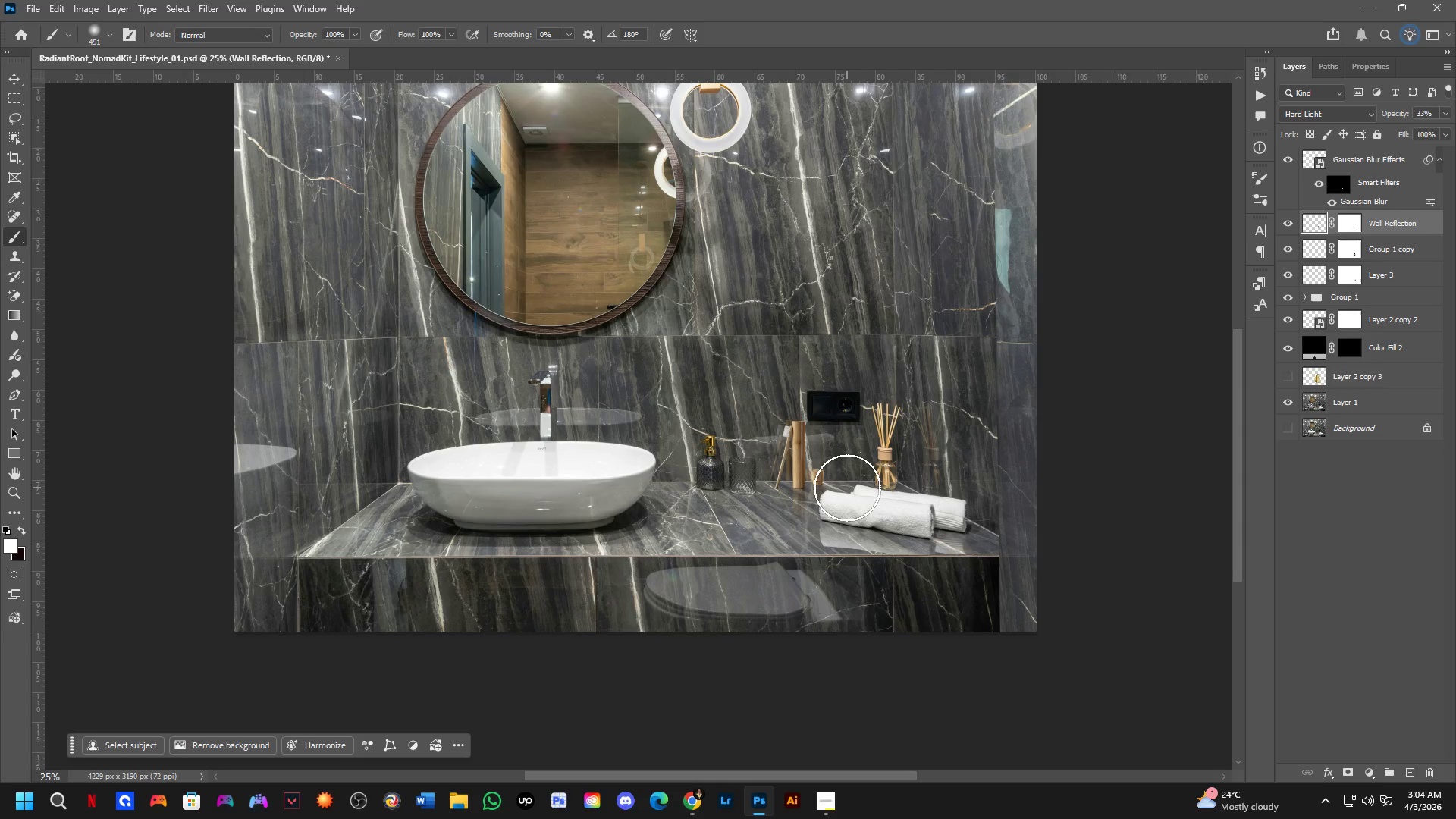 
wait(7.45)
 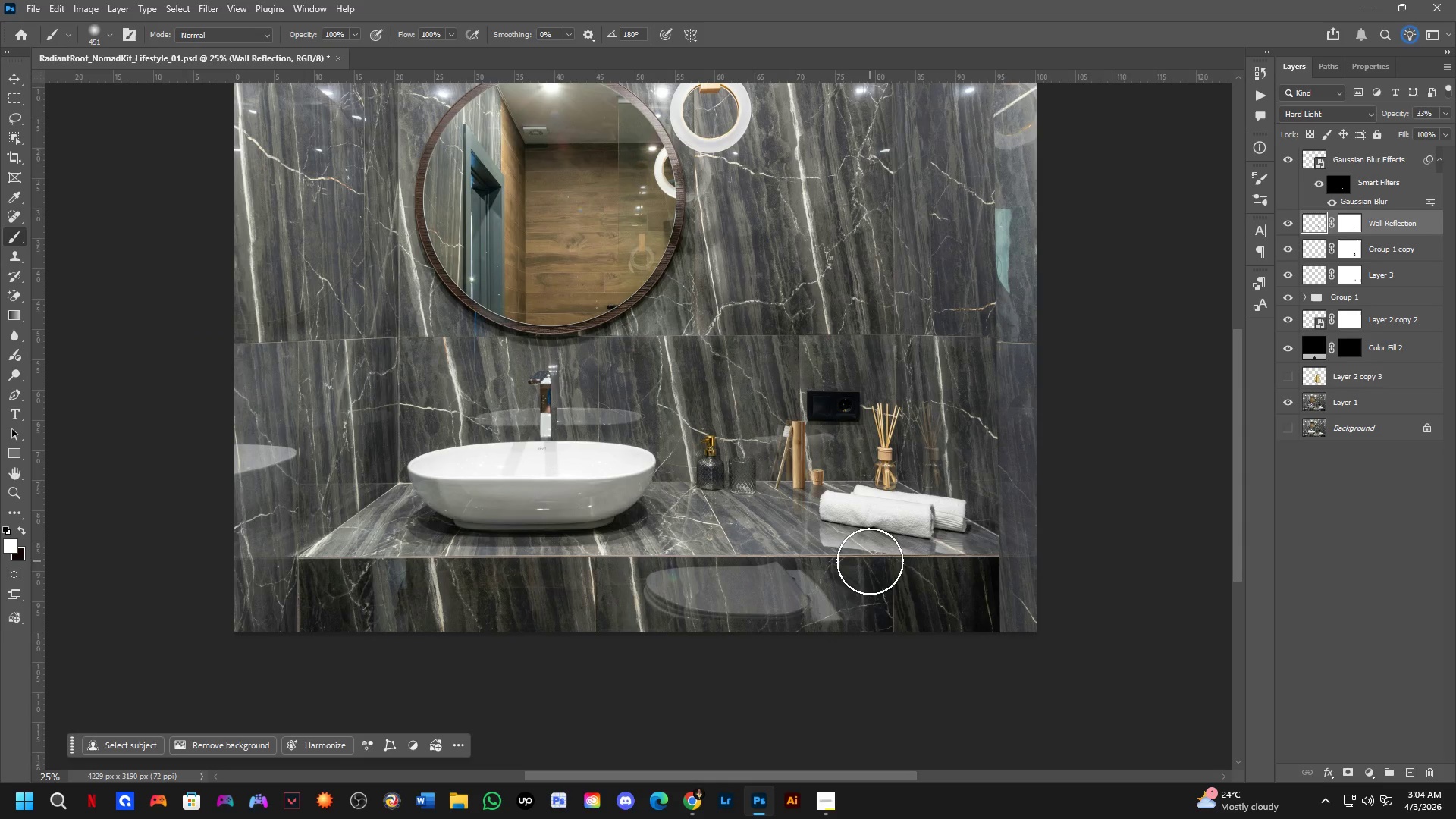 
scroll: coordinate [824, 553], scroll_direction: up, amount: 6.0
 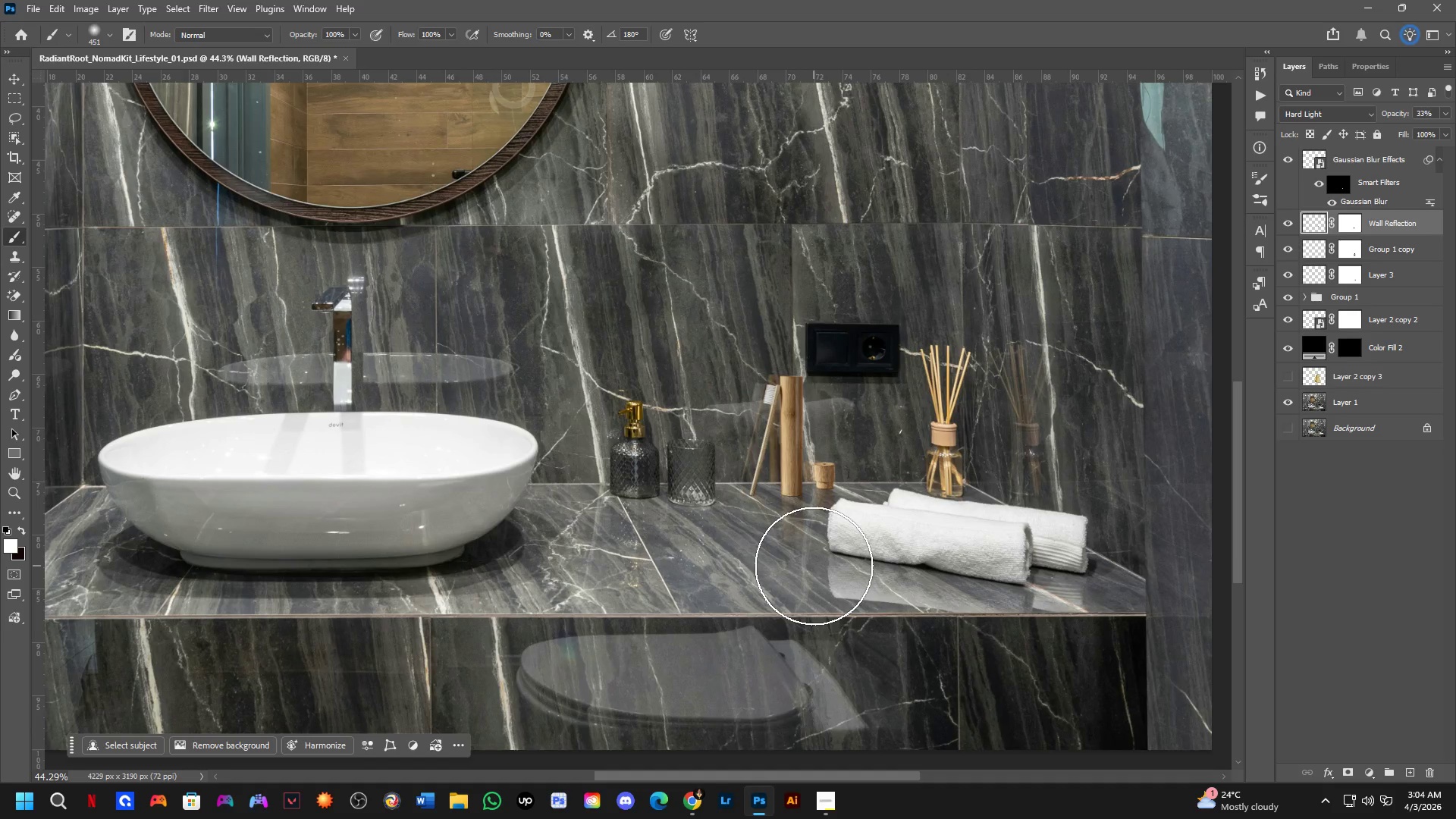 
hold_key(key=Space, duration=0.45)
 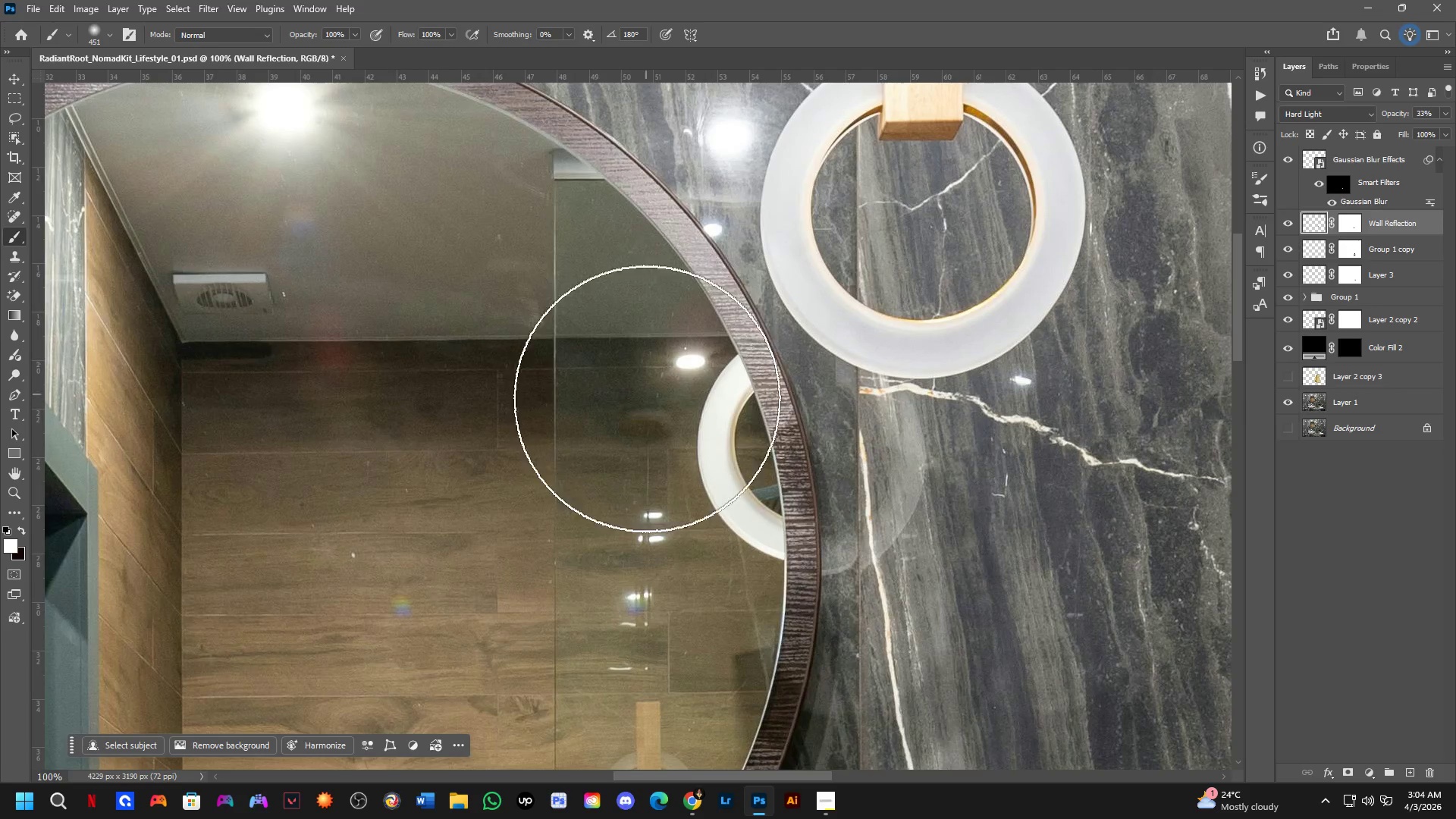 
left_click_drag(start_coordinate=[619, 345], to_coordinate=[645, 526])
 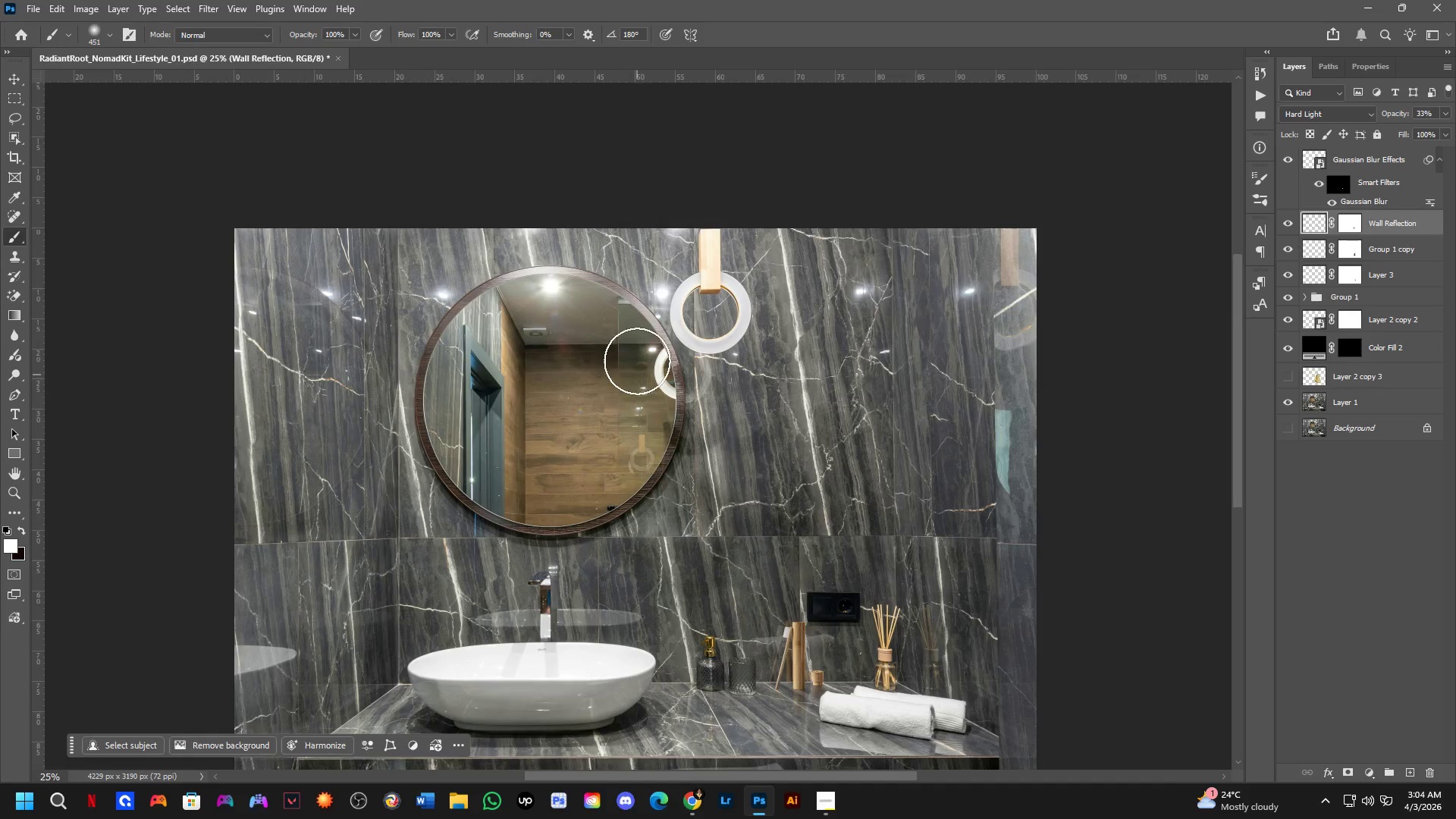 
scroll: coordinate [726, 508], scroll_direction: down, amount: 6.0
 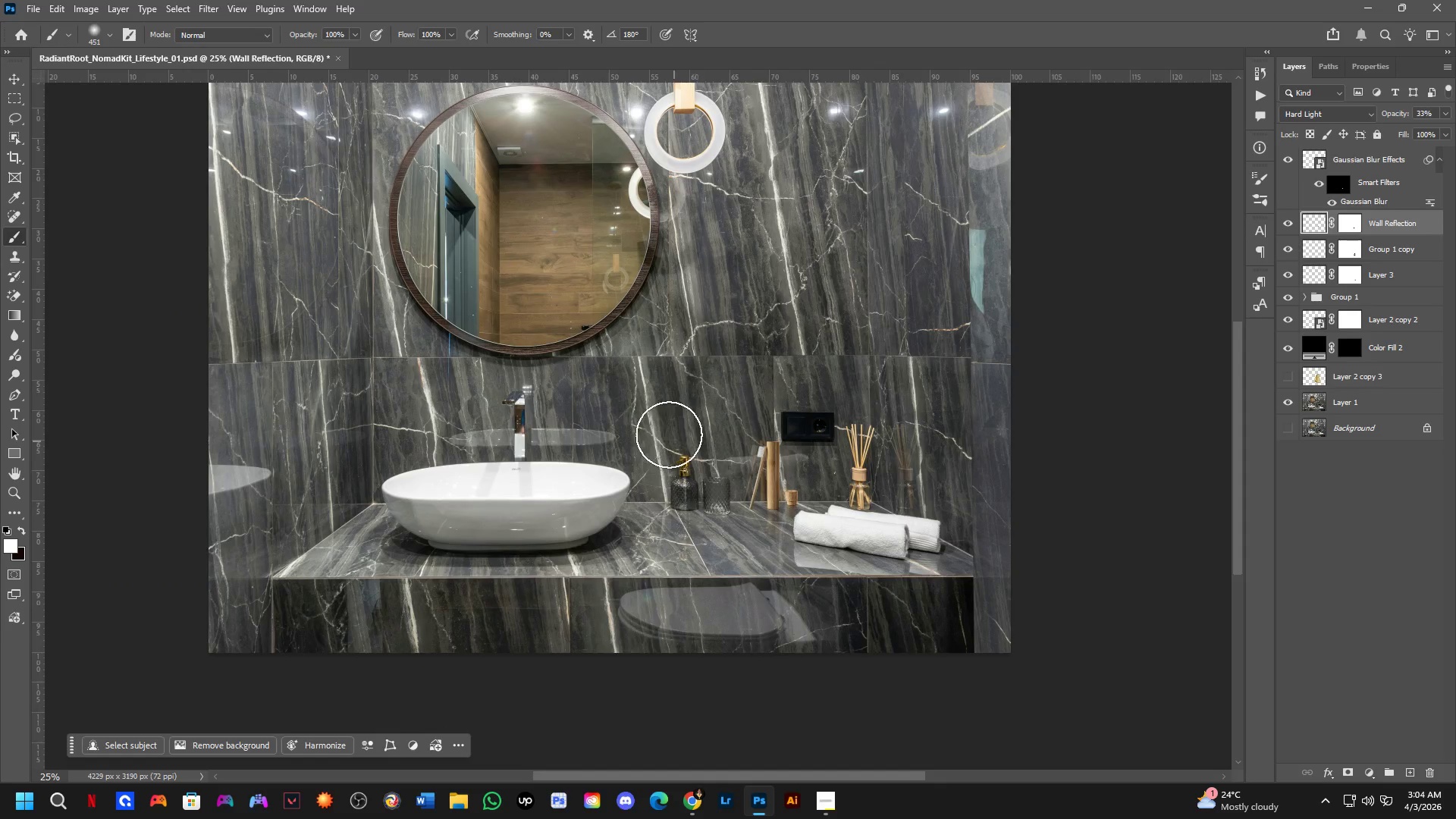 
key(Shift+ShiftLeft)
 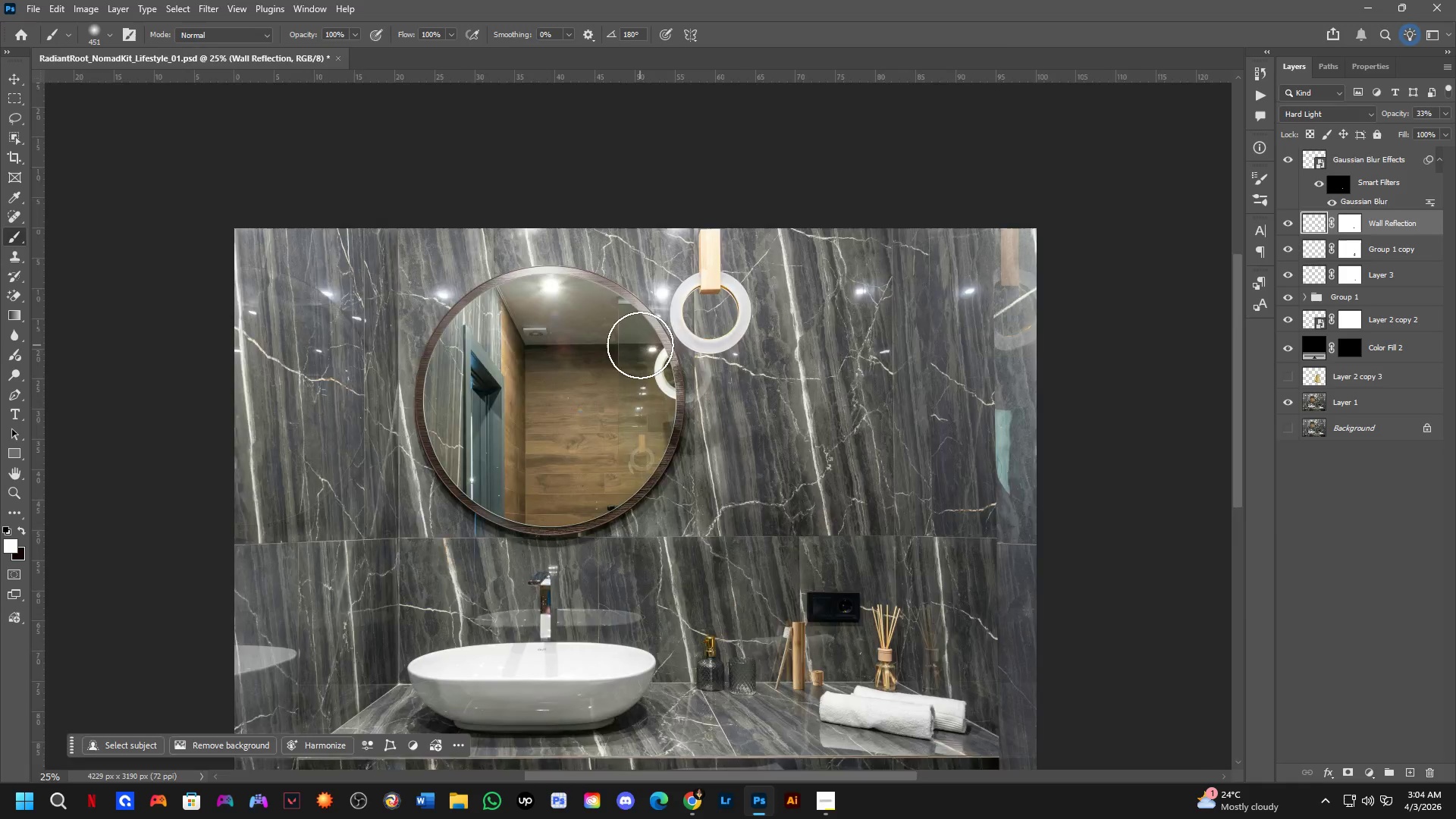 
scroll: coordinate [640, 345], scroll_direction: up, amount: 4.0
 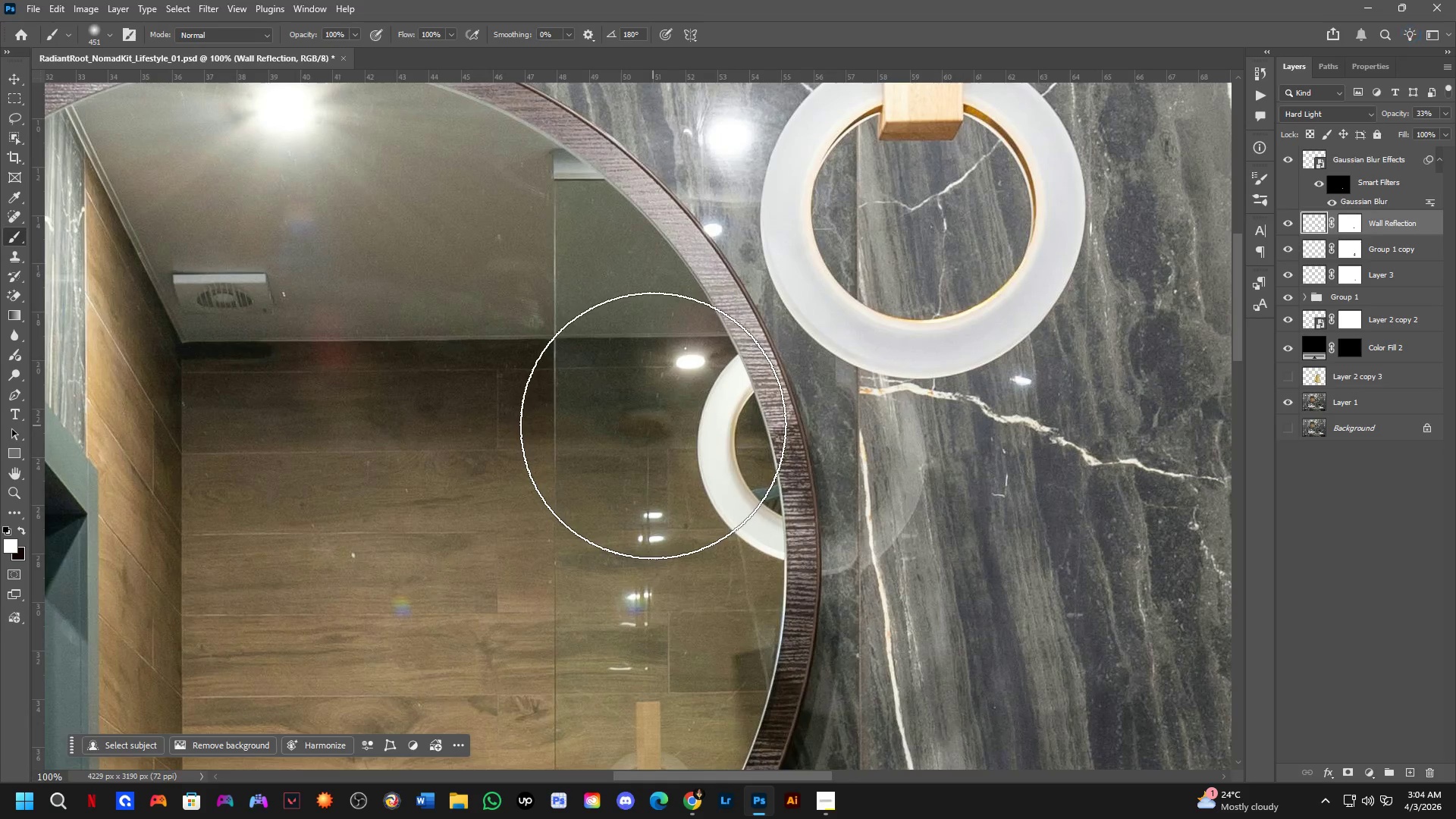 
key(Shift+ShiftLeft)
 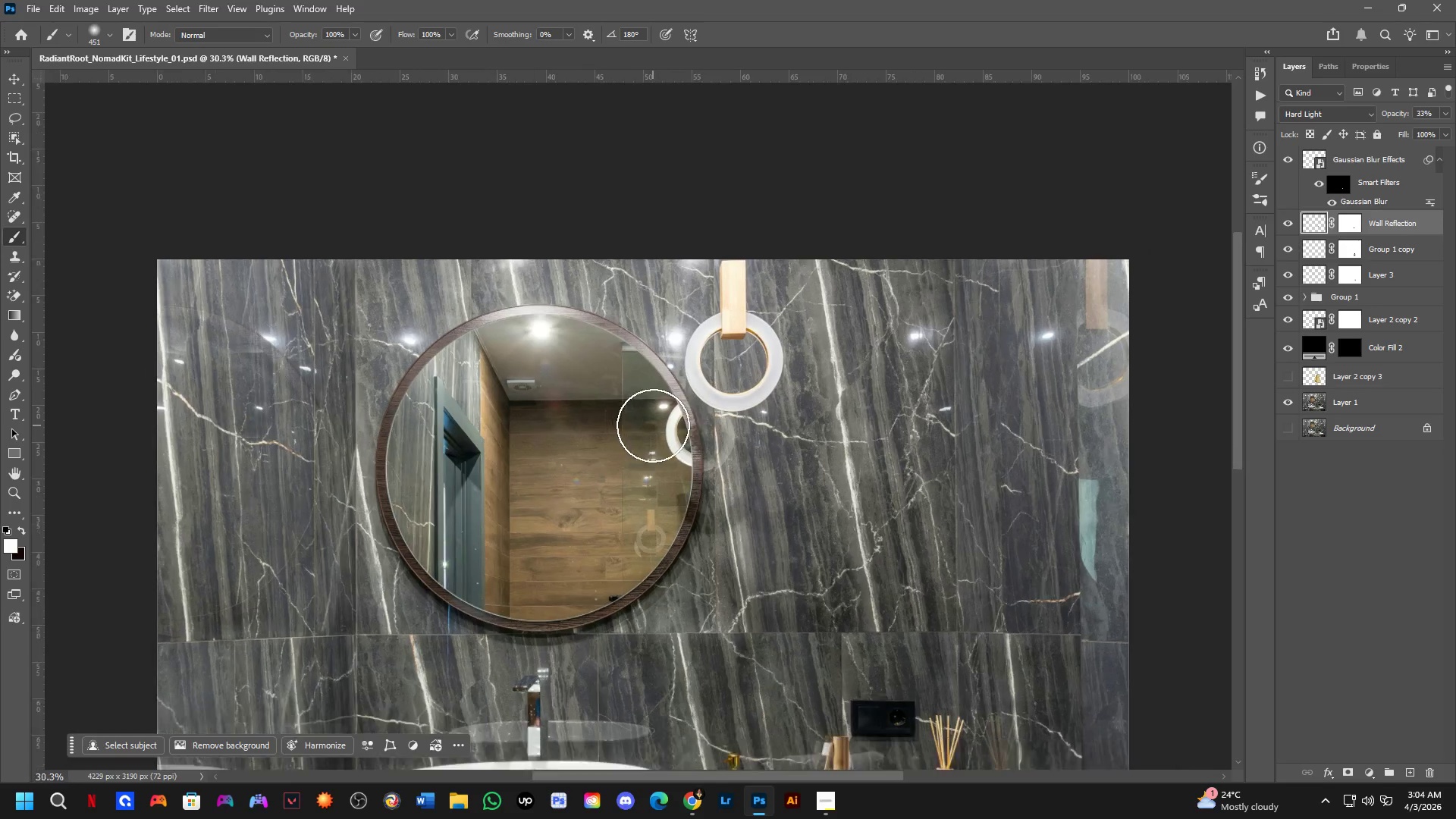 
hold_key(key=Space, duration=0.53)
 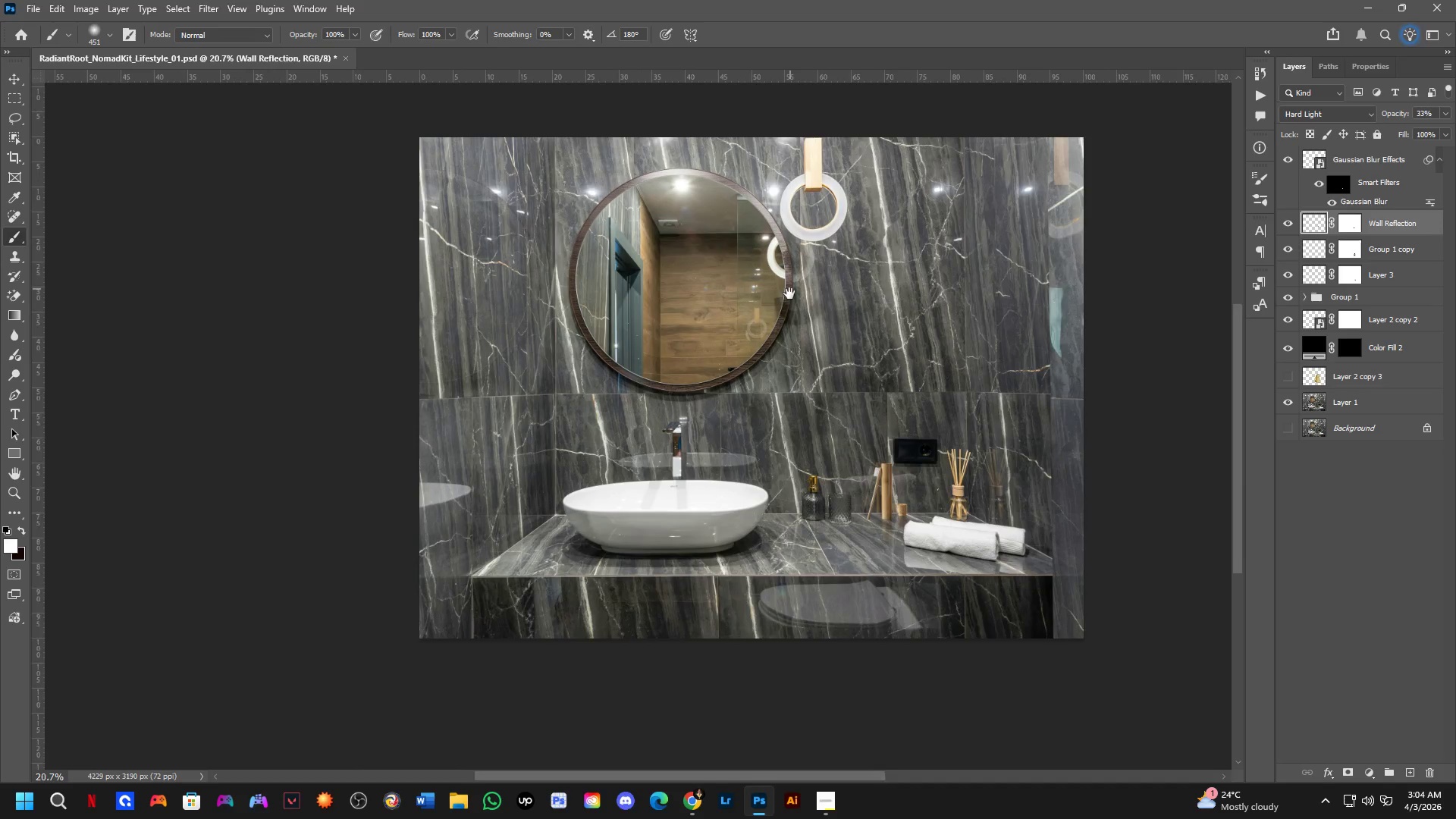 
left_click_drag(start_coordinate=[676, 450], to_coordinate=[783, 199])
 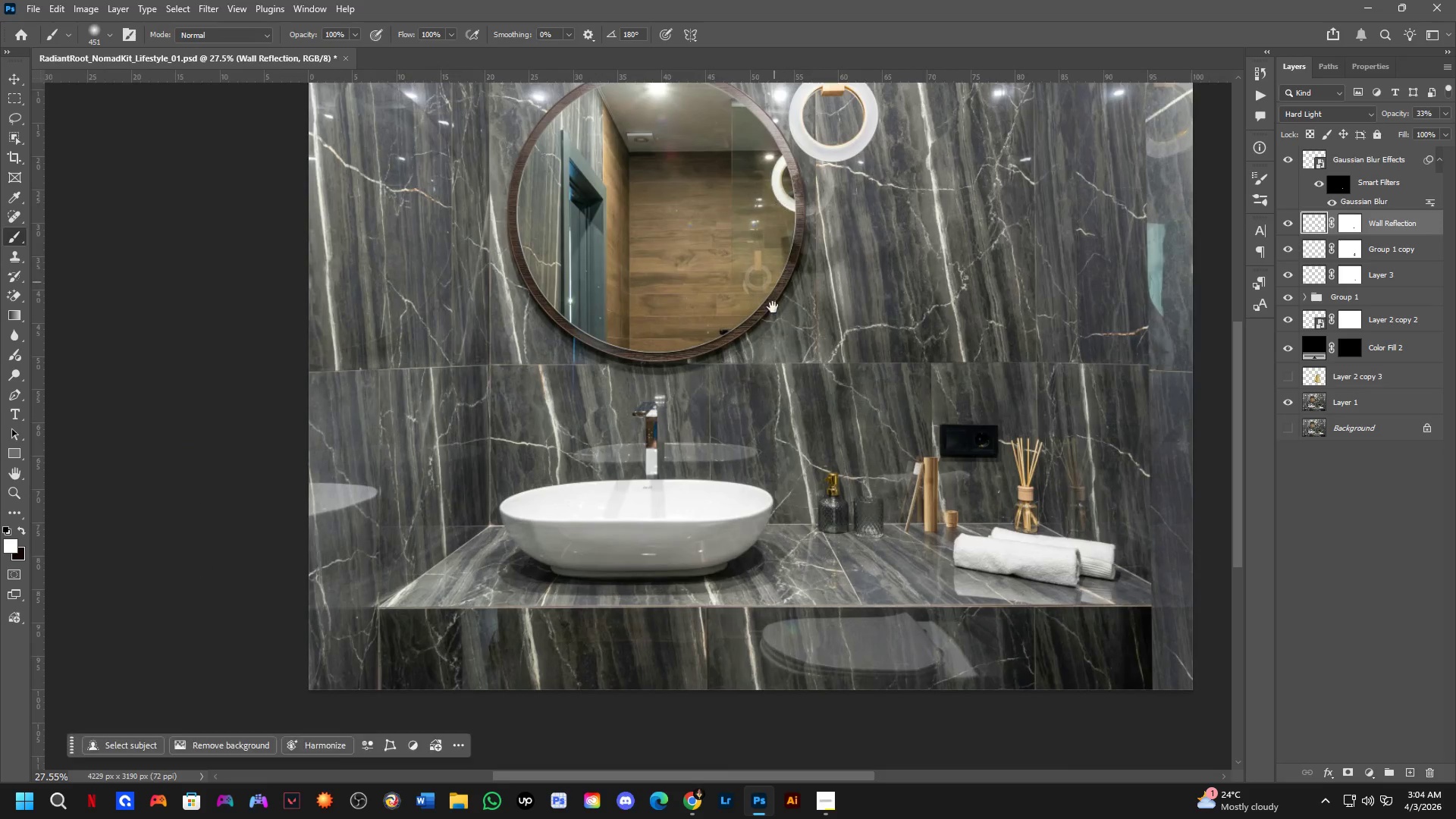 
scroll: coordinate [653, 425], scroll_direction: down, amount: 6.0
 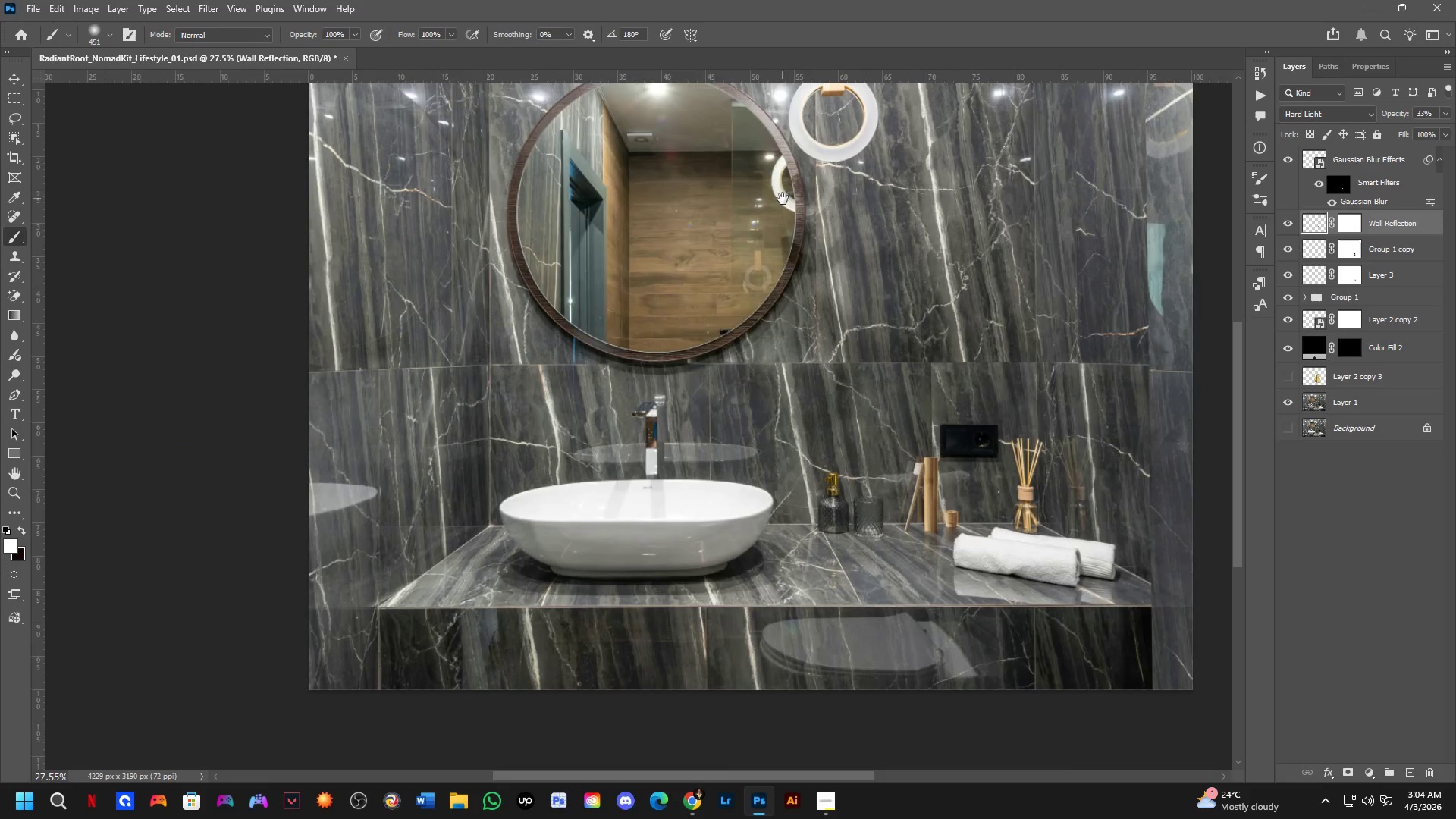 
hold_key(key=Space, duration=0.55)
 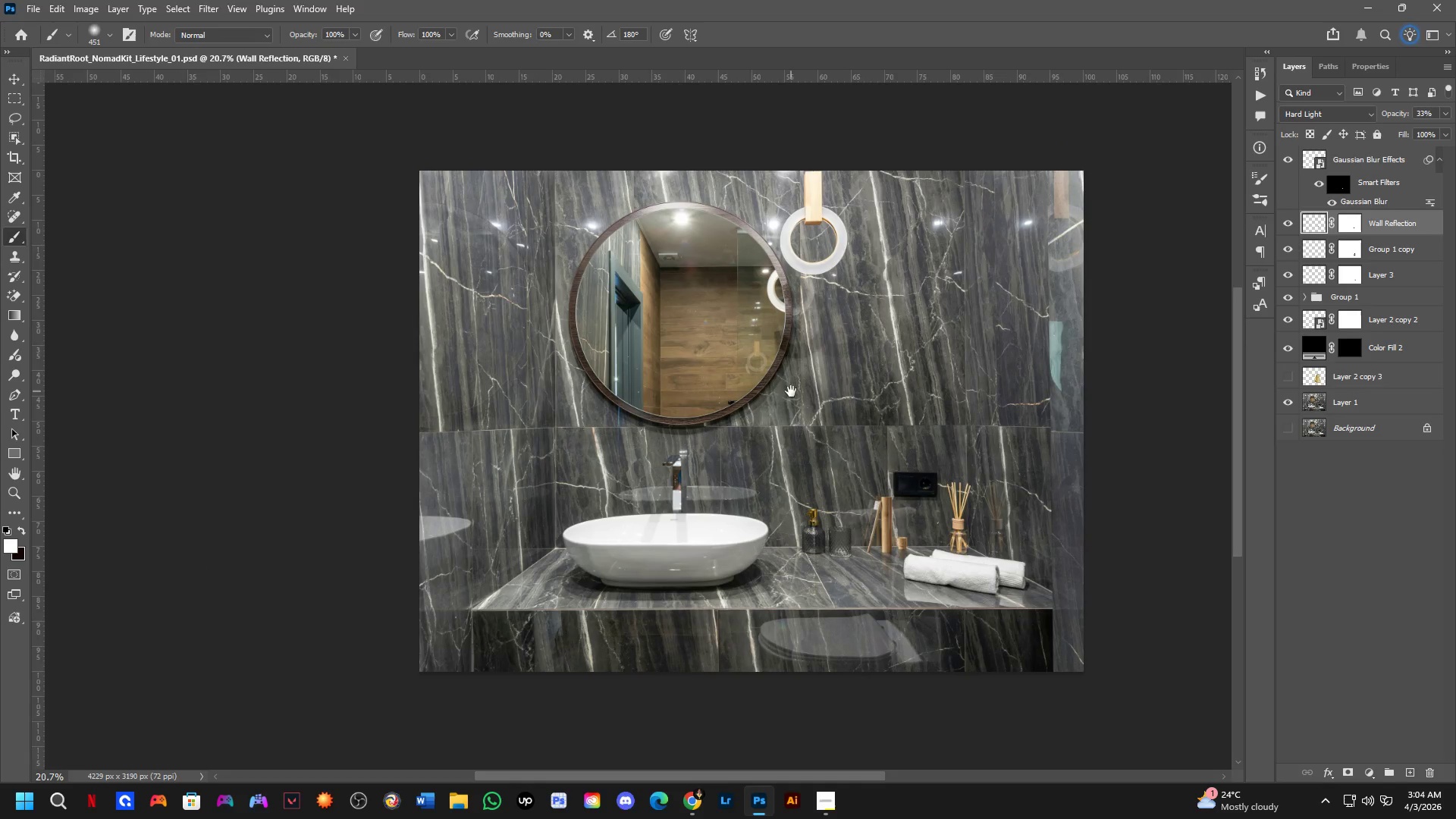 
left_click_drag(start_coordinate=[792, 259], to_coordinate=[789, 300])
 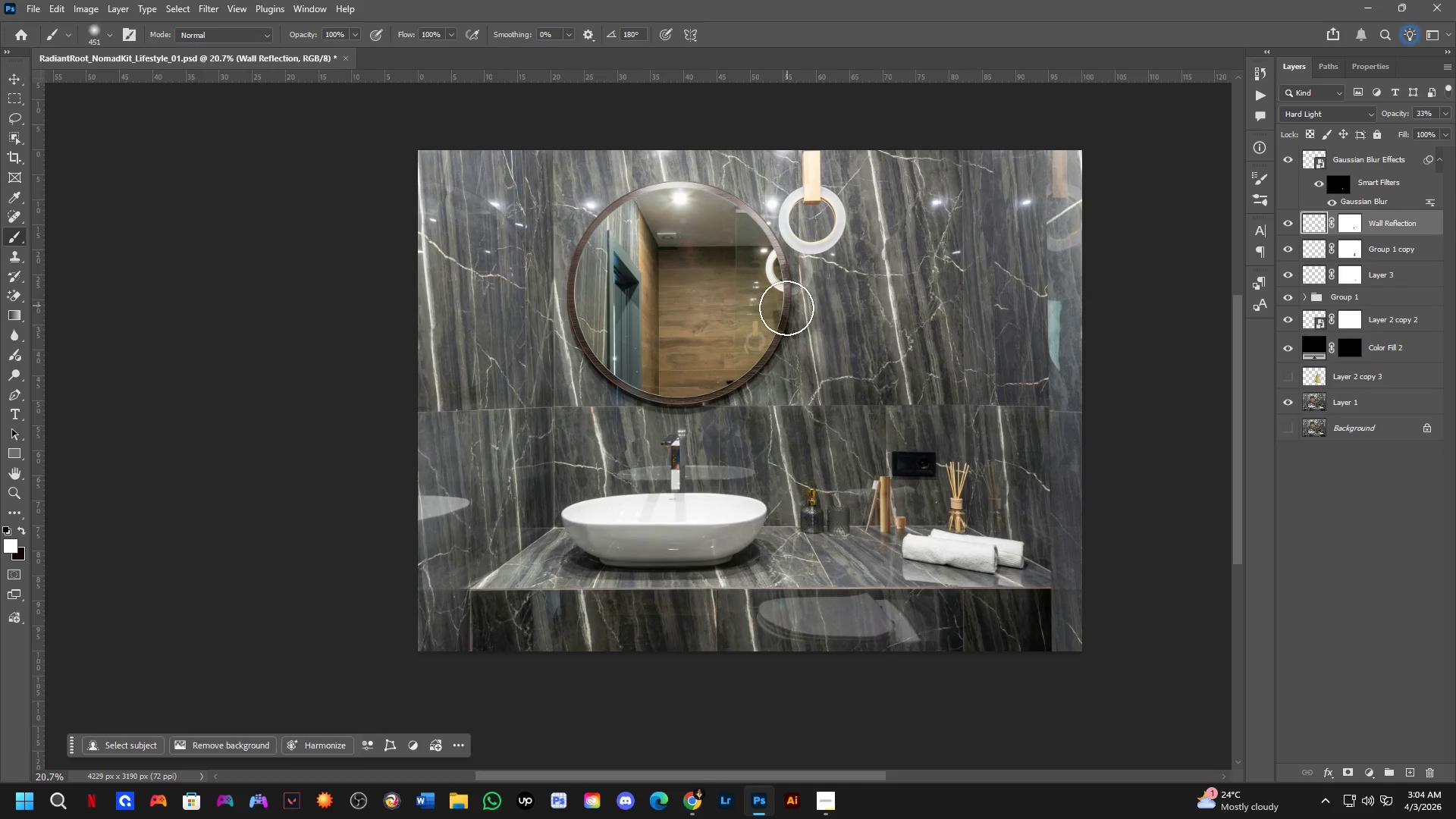 
scroll: coordinate [762, 372], scroll_direction: down, amount: 3.0
 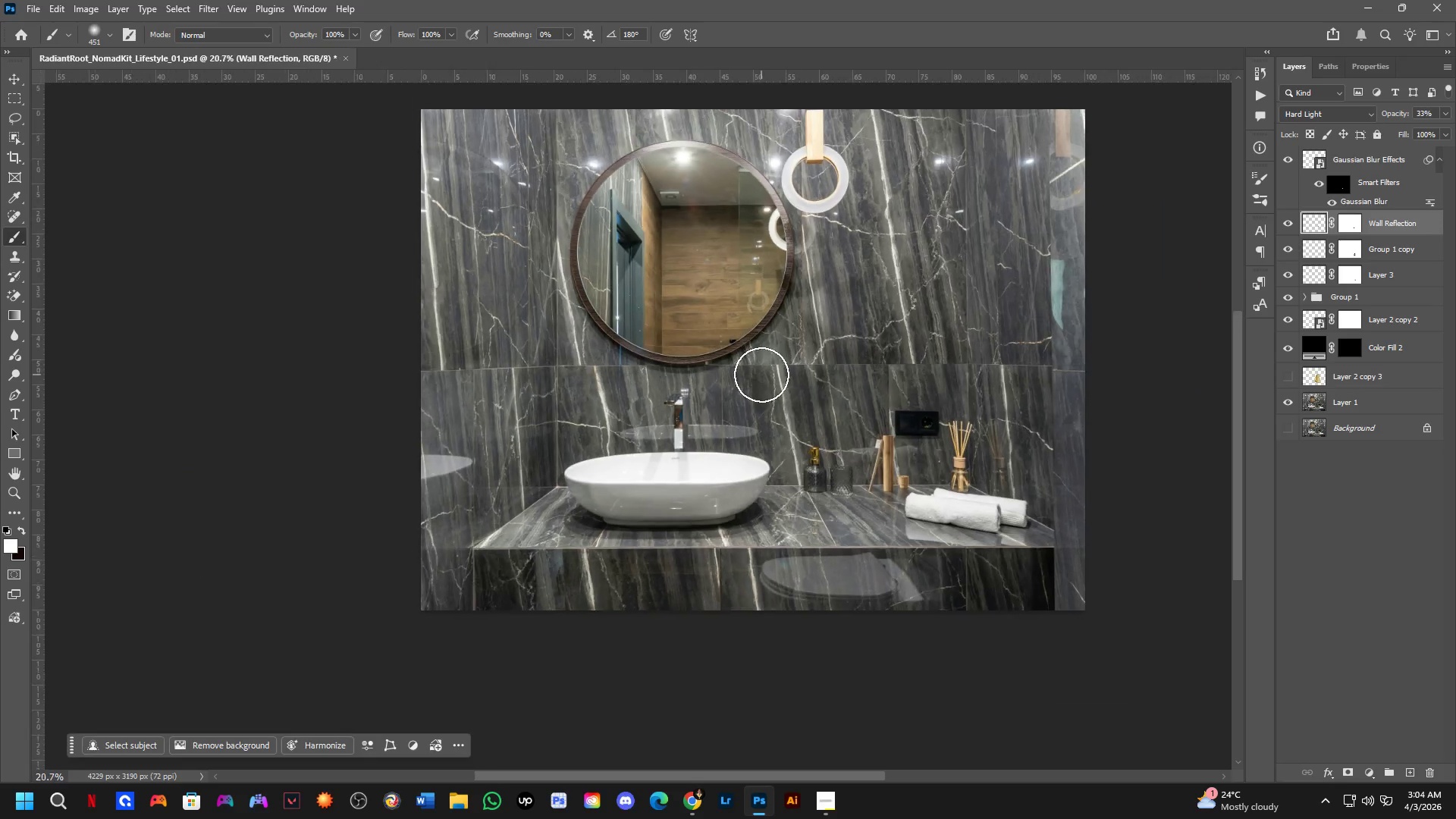 
hold_key(key=Space, duration=0.62)
 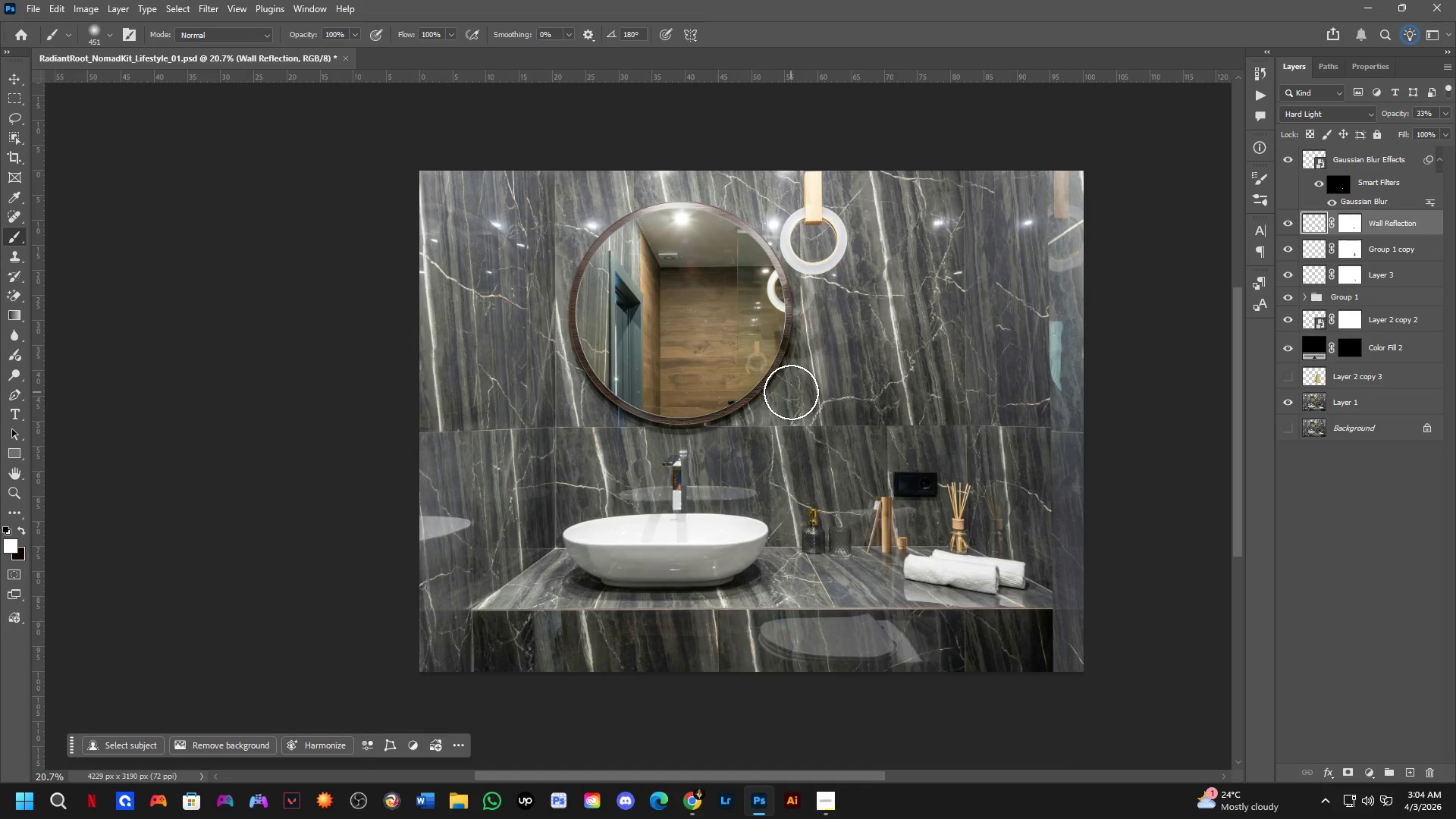 
left_click_drag(start_coordinate=[789, 371], to_coordinate=[791, 391])
 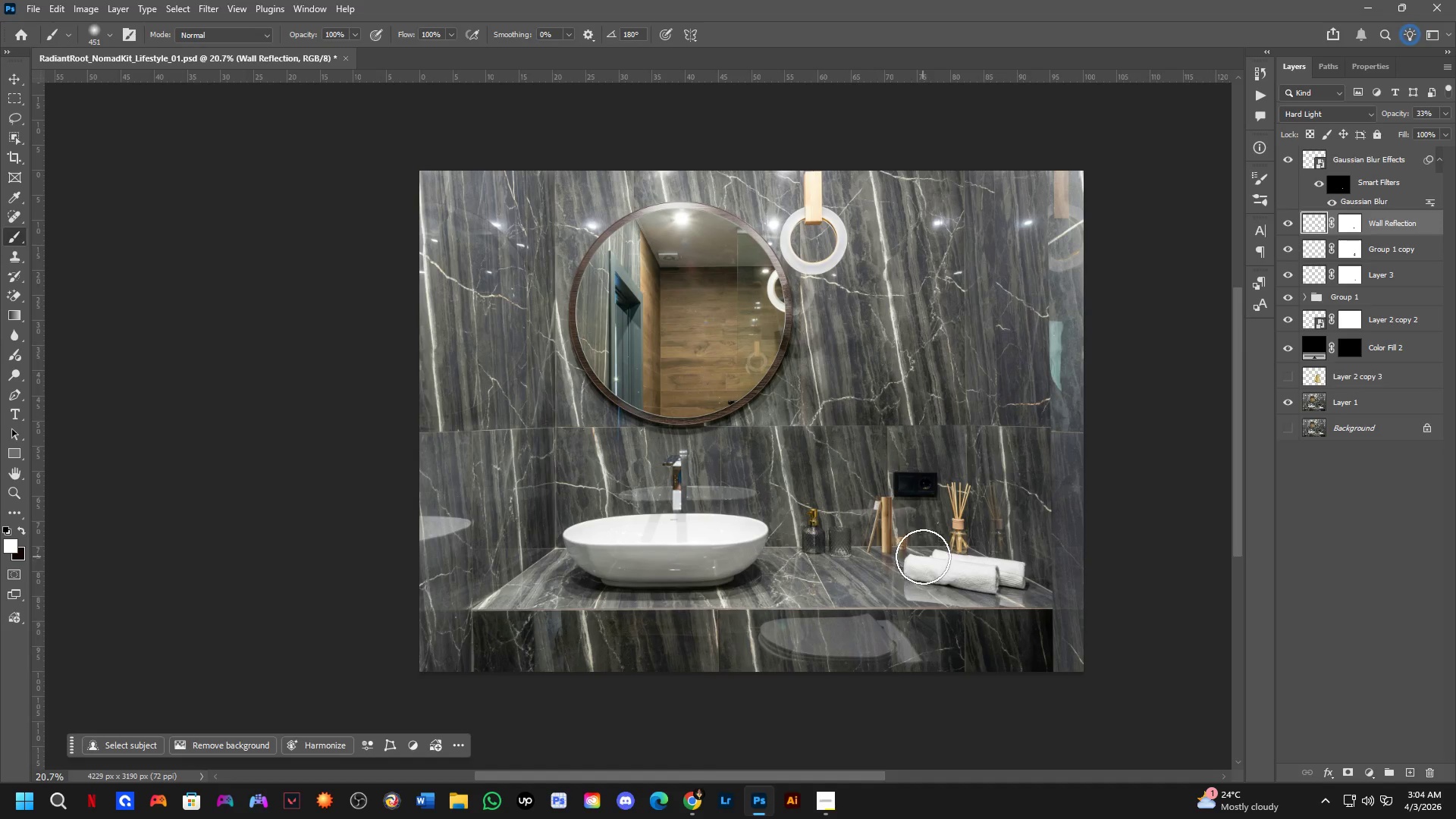 
wait(14.52)
 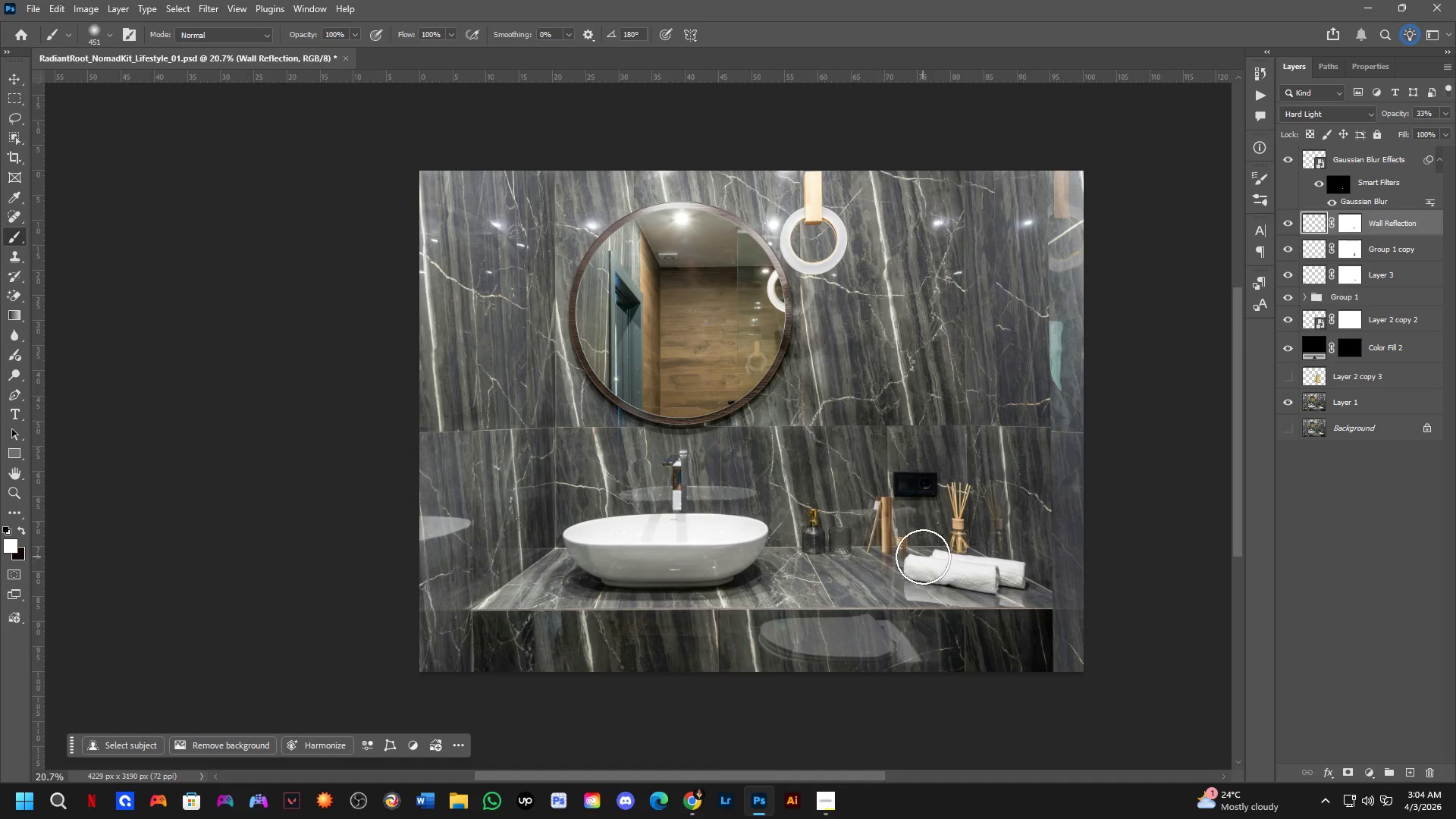 
scroll: coordinate [953, 579], scroll_direction: up, amount: 2.0
 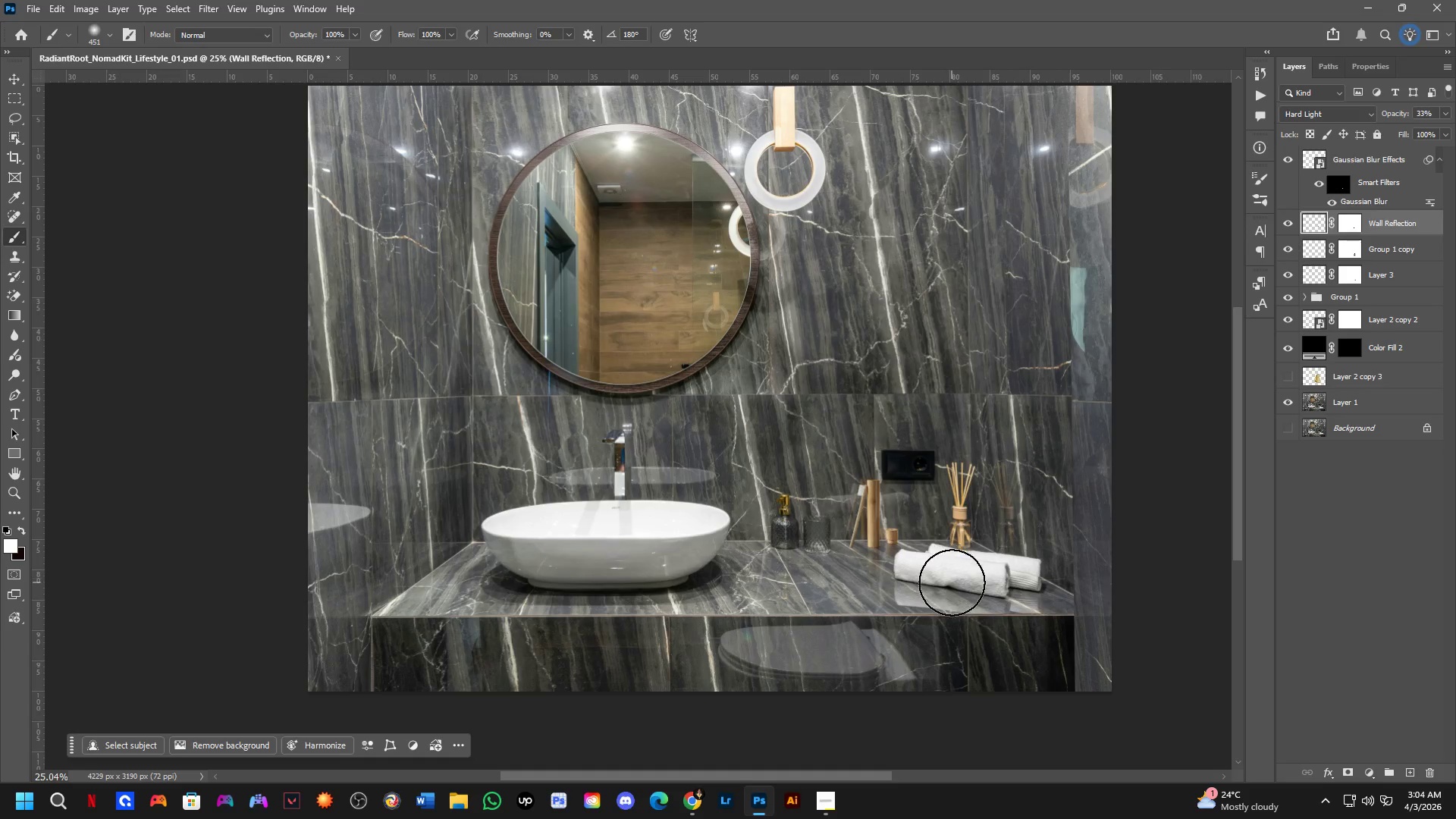 
scroll: coordinate [950, 587], scroll_direction: down, amount: 6.0
 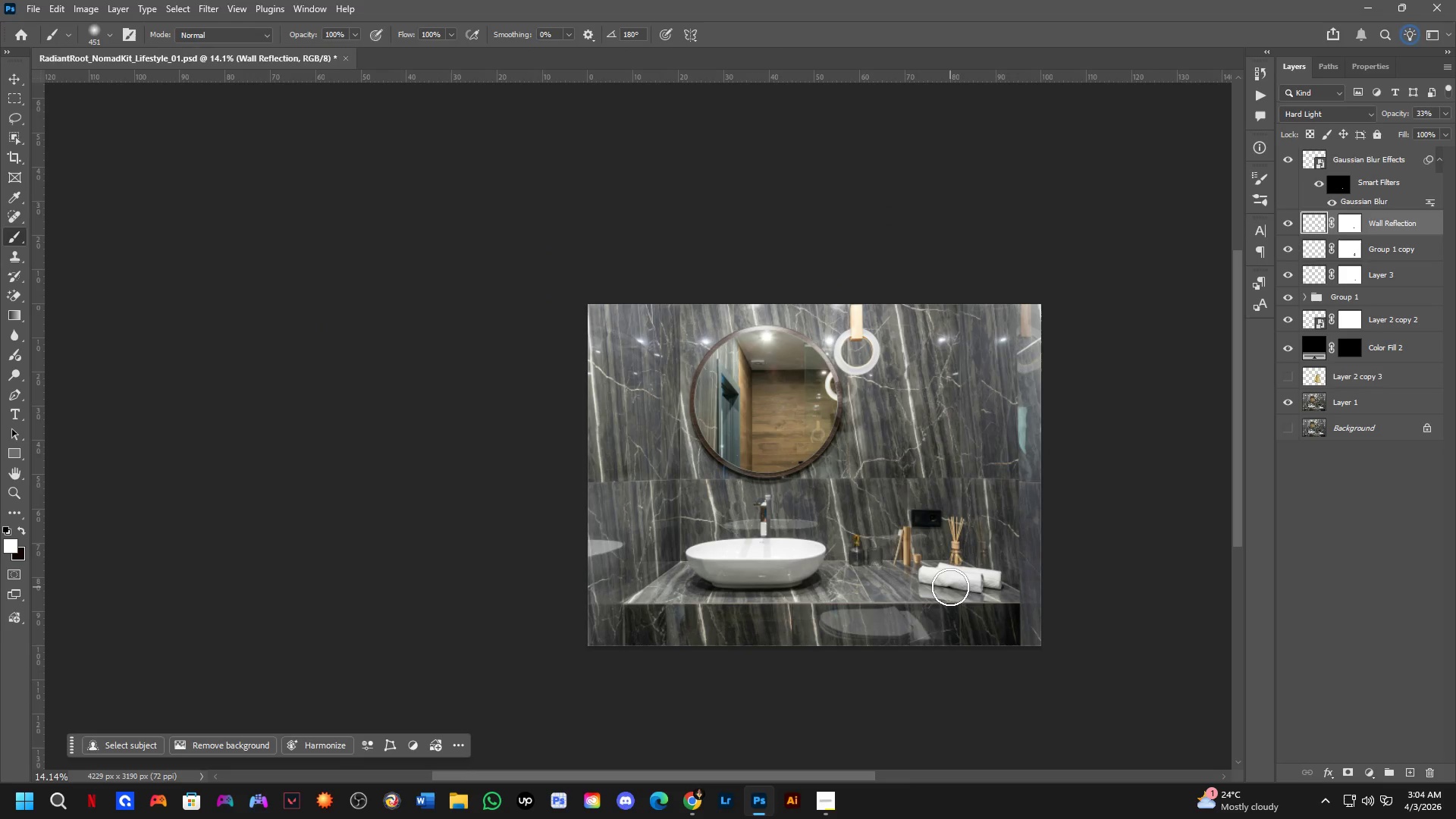 
scroll: coordinate [774, 309], scroll_direction: up, amount: 9.0
 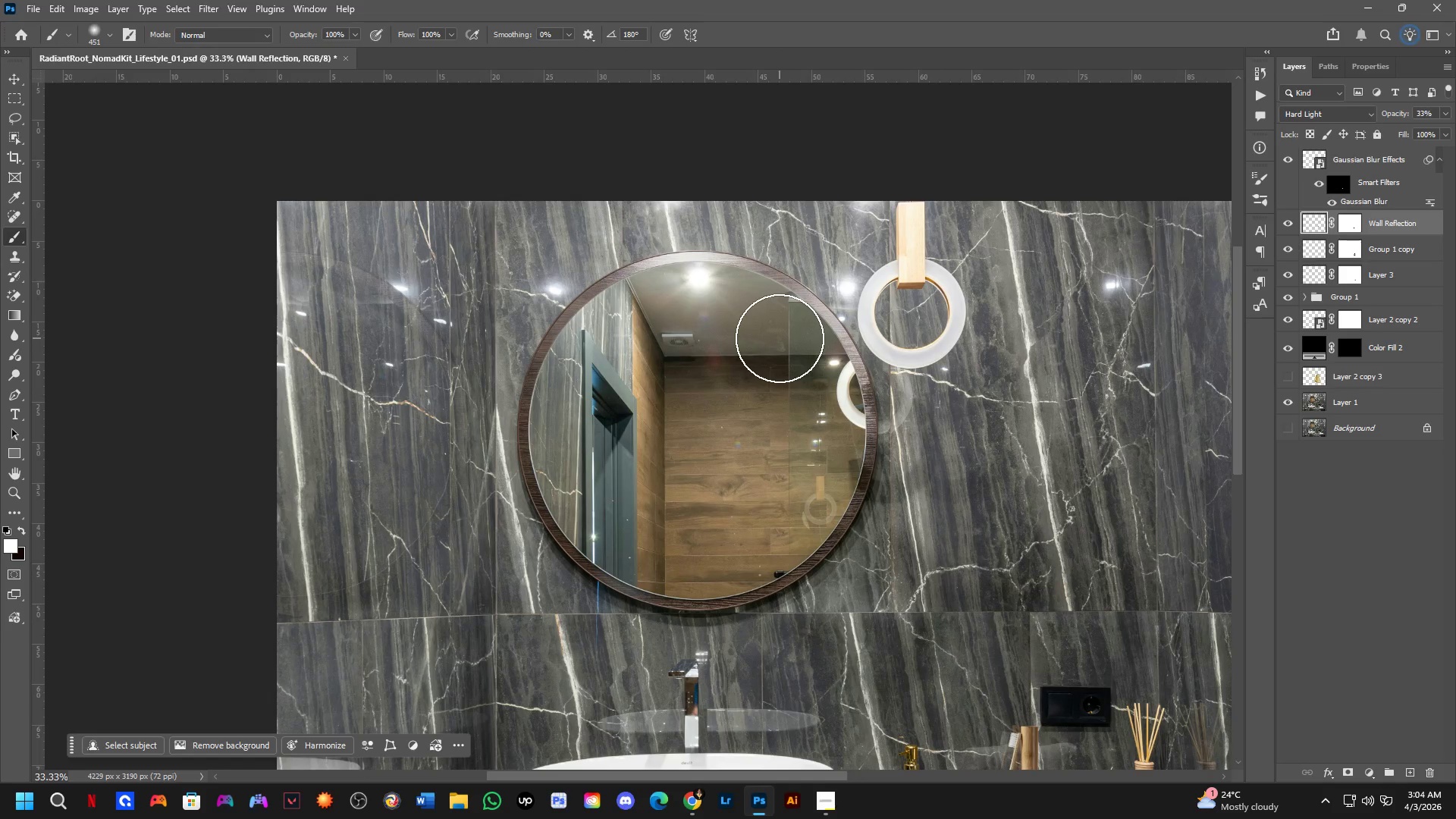 
wait(6.99)
 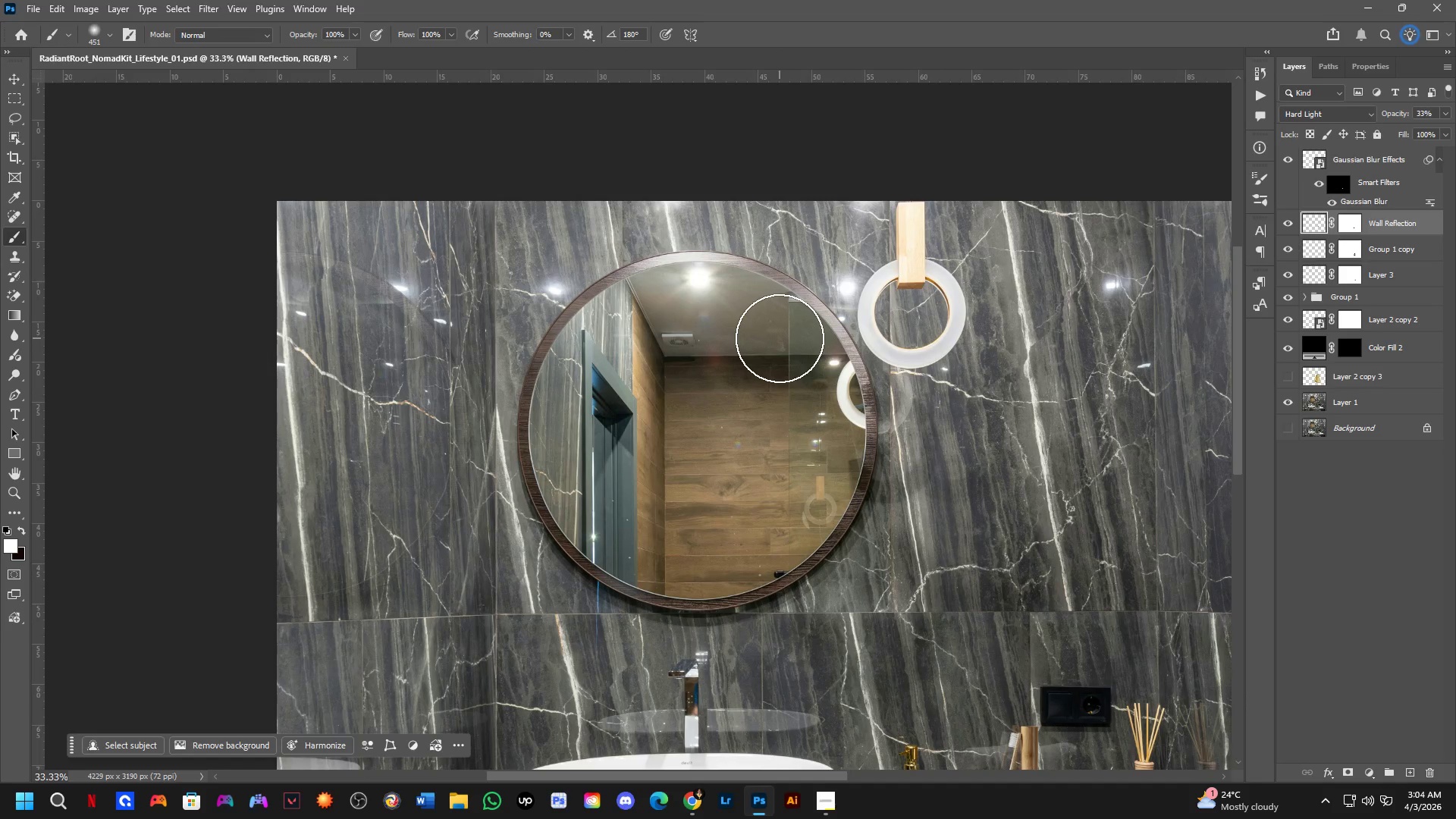 
scroll: coordinate [808, 253], scroll_direction: down, amount: 7.0
 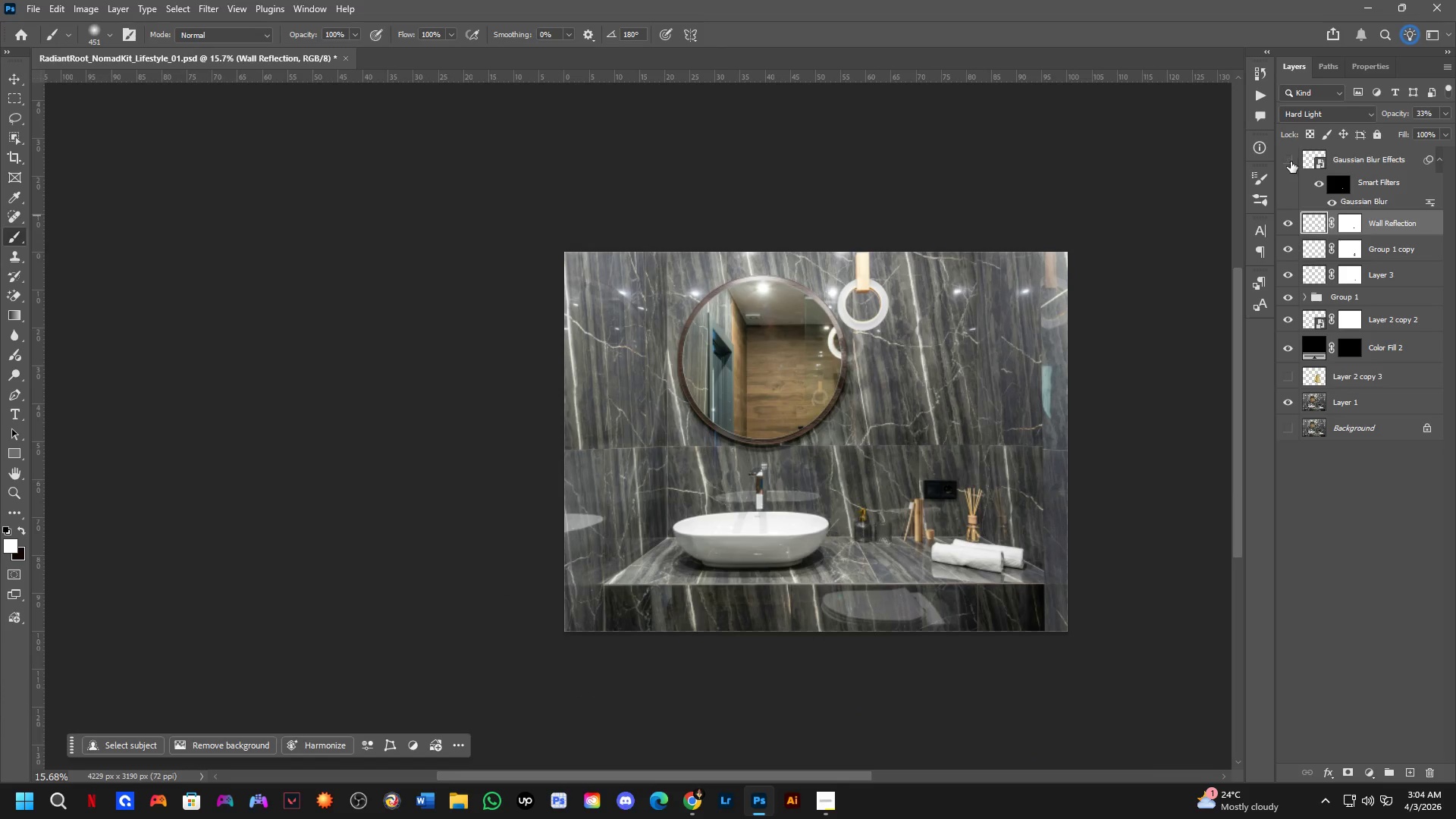 
double_click([1291, 162])
 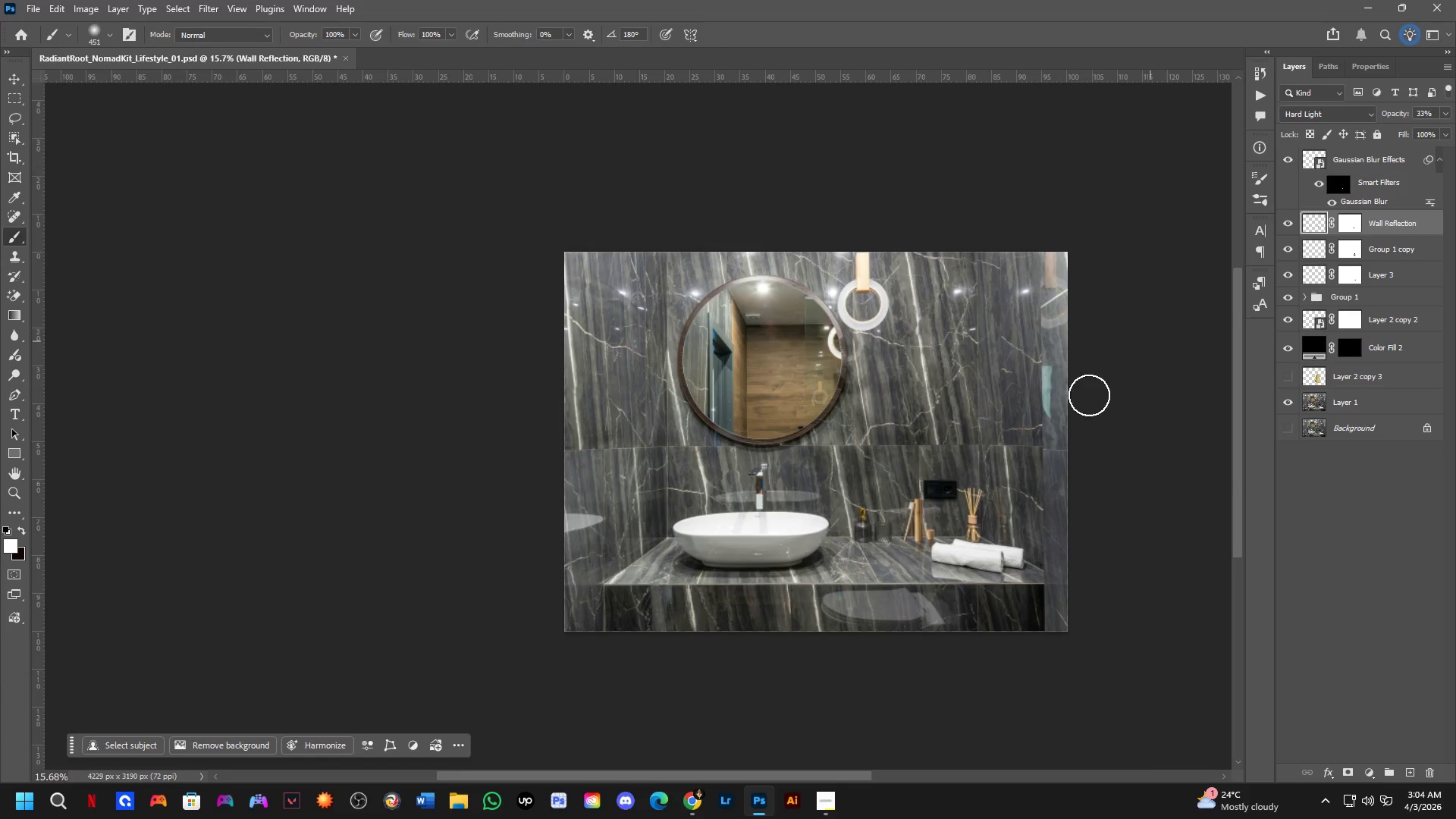 
scroll: coordinate [913, 496], scroll_direction: up, amount: 10.0
 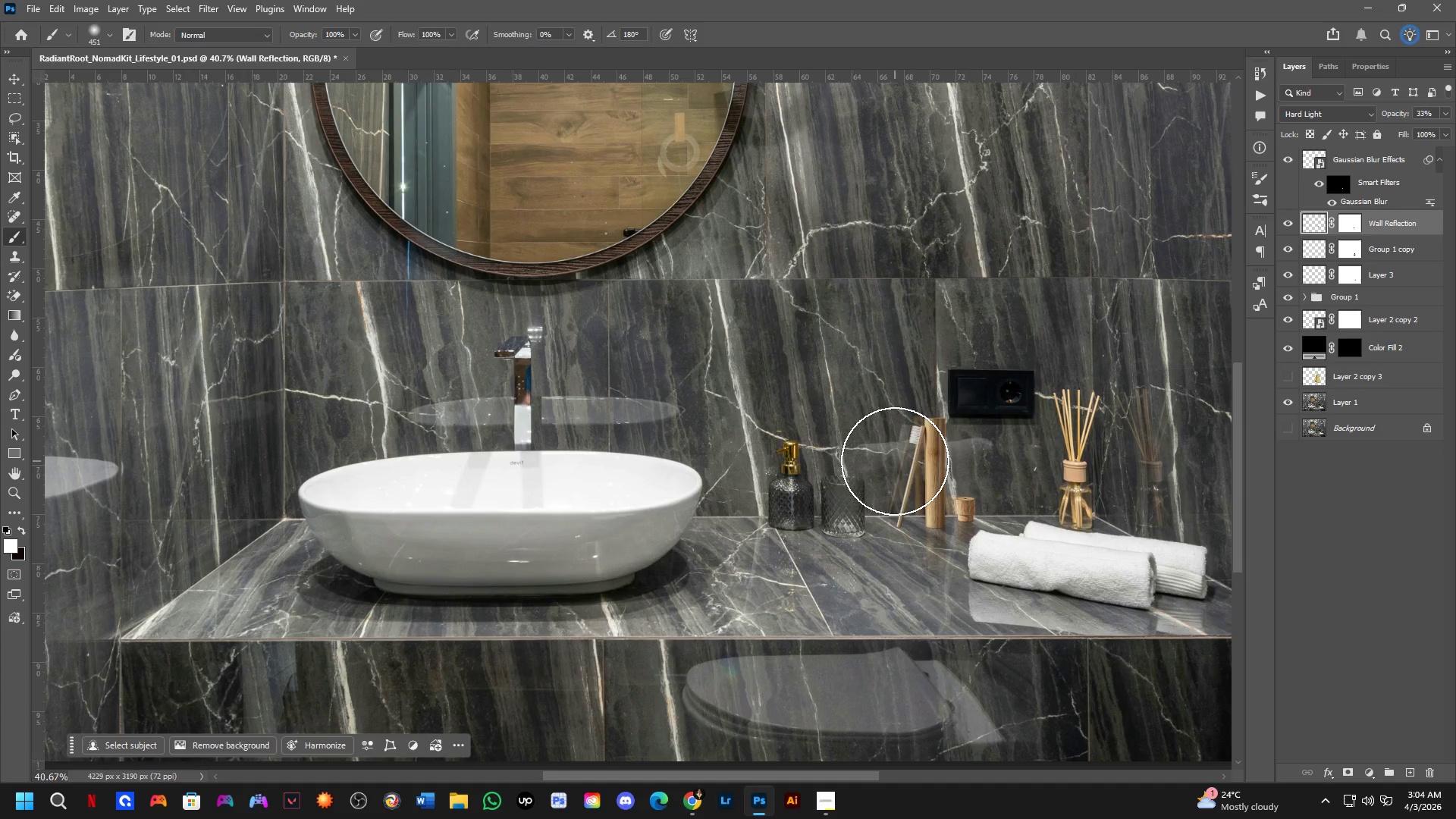 
wait(5.68)
 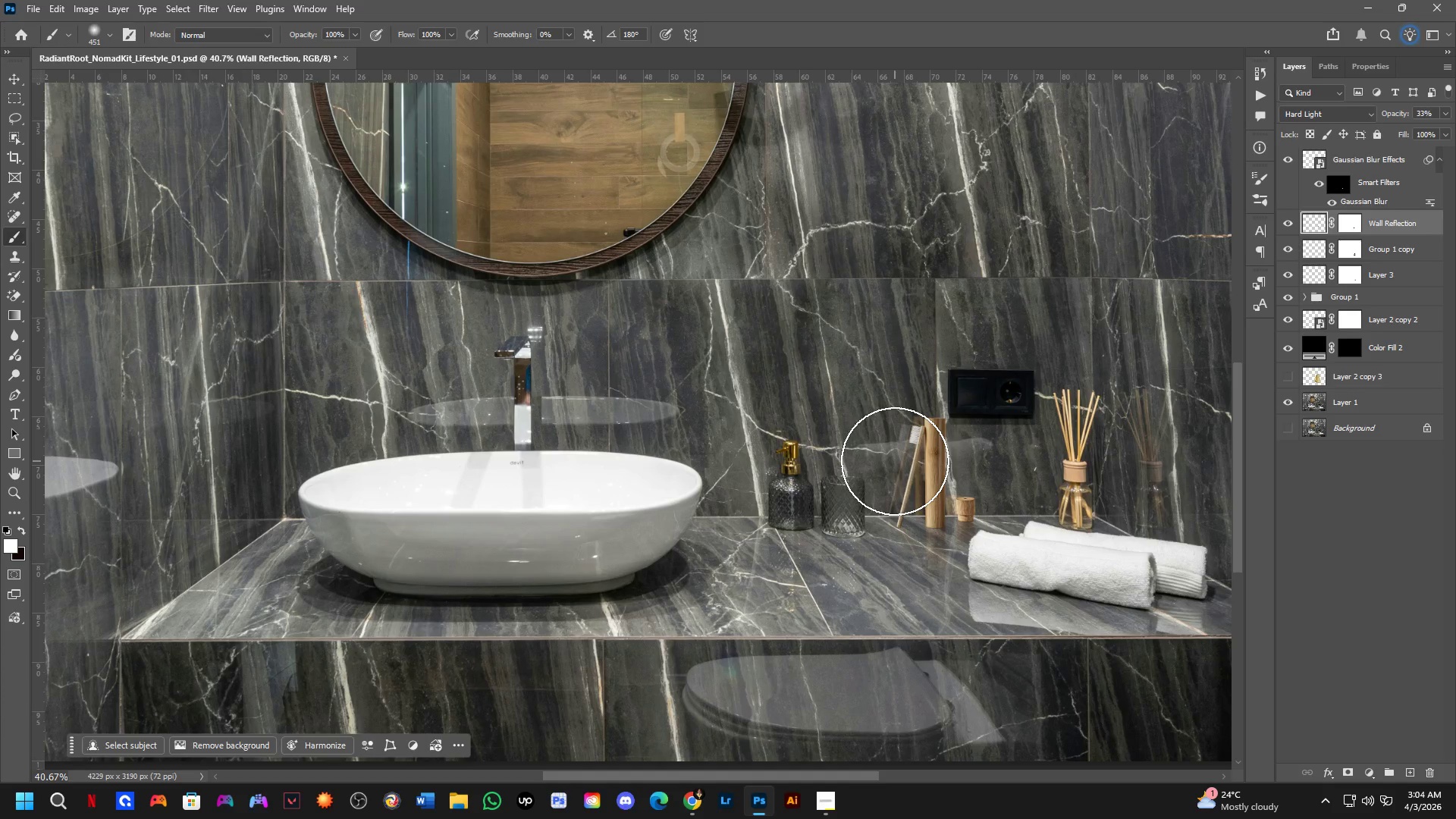 
left_click([1373, 155])
 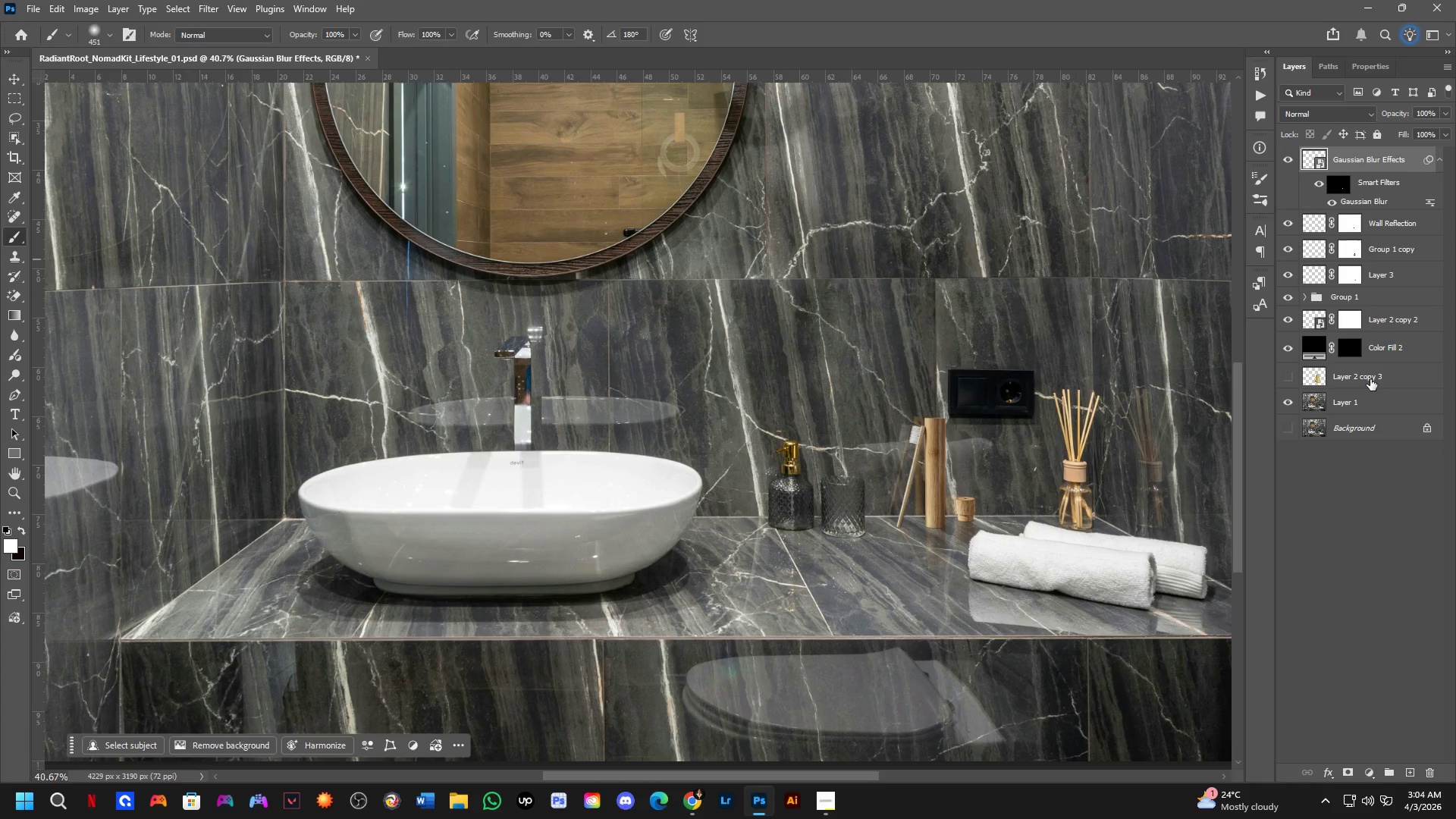 
key(Control+ControlLeft)
 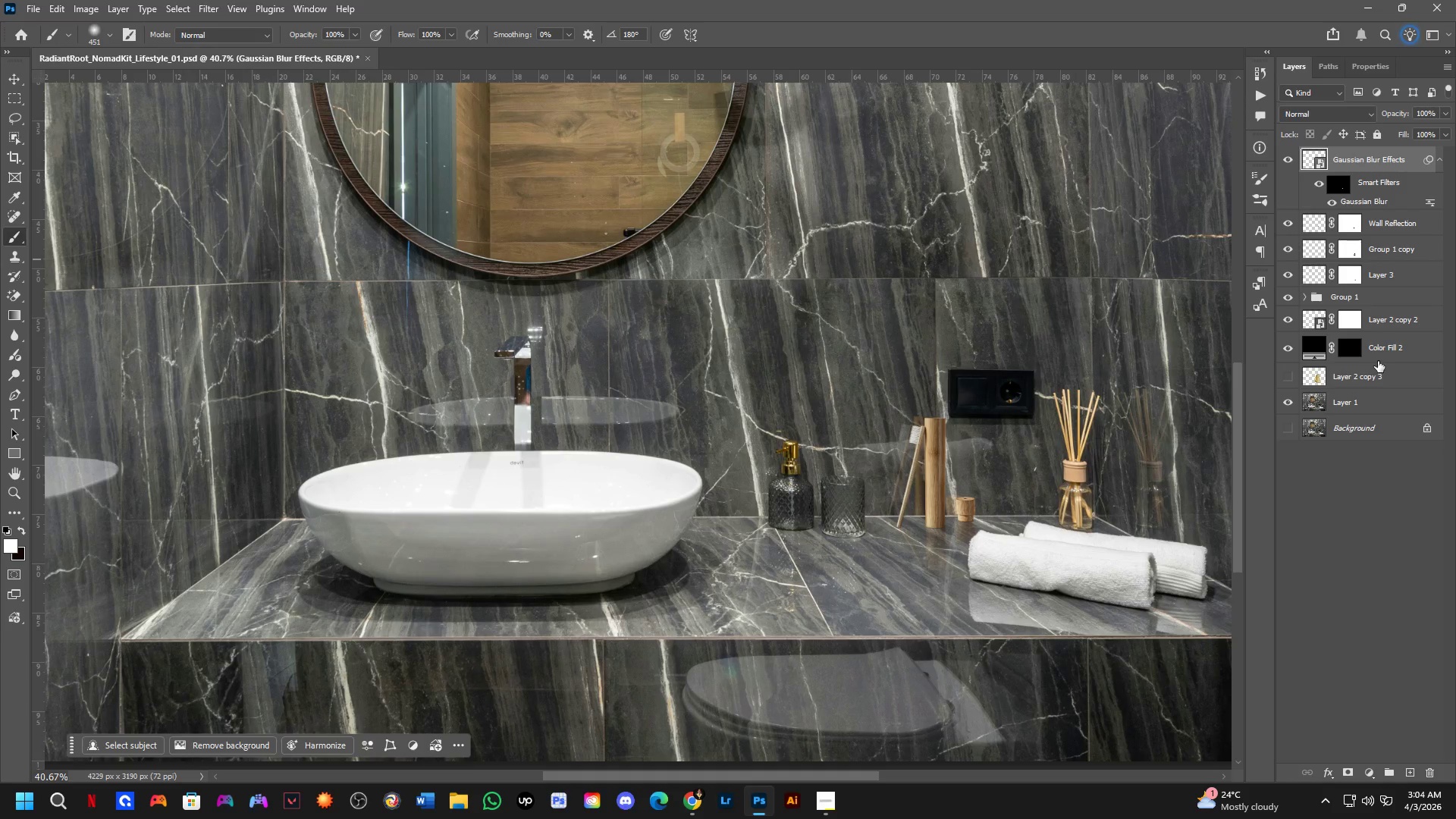 
key(Control+Shift+ShiftLeft)
 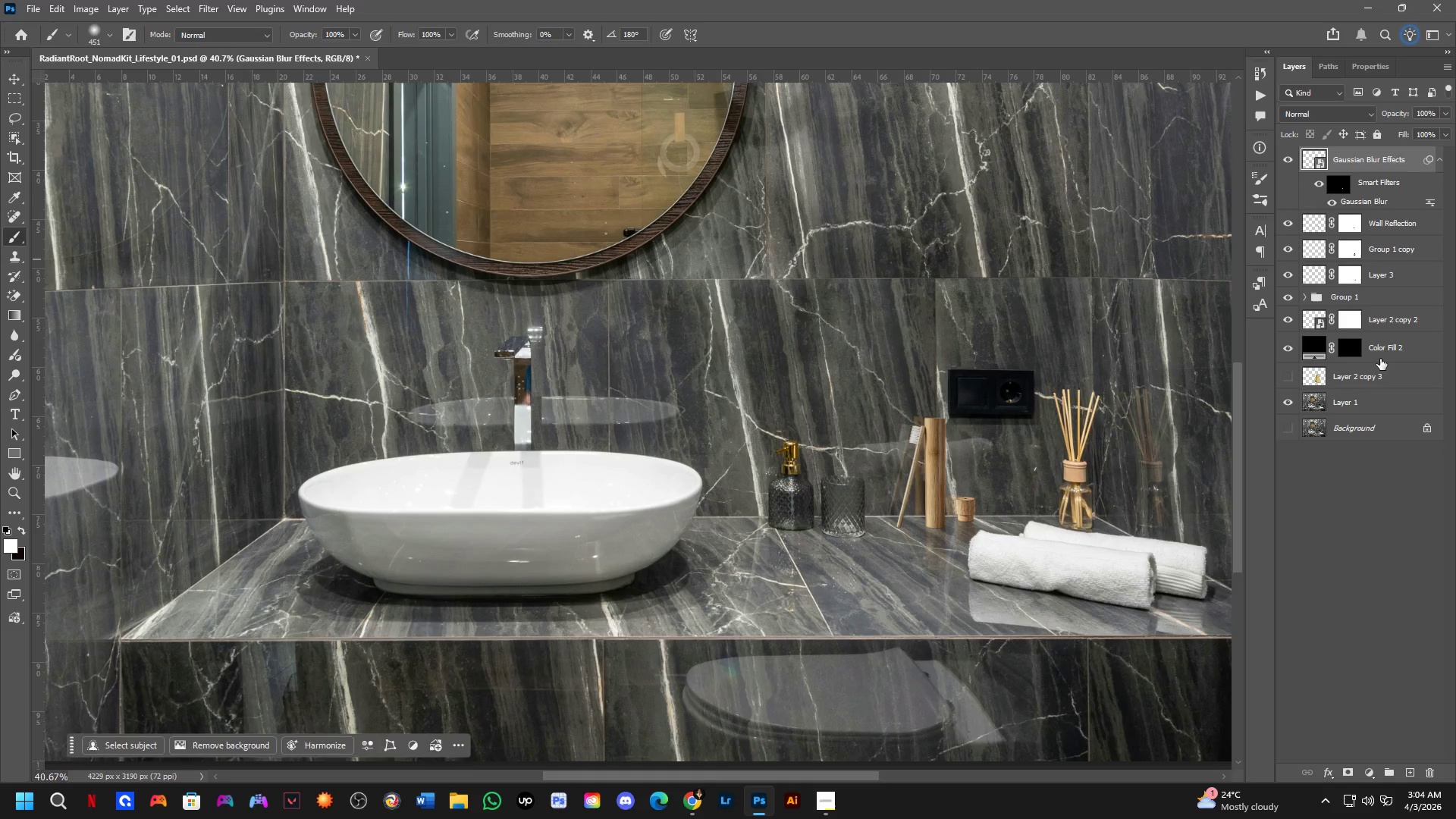 
left_click([1380, 359])
 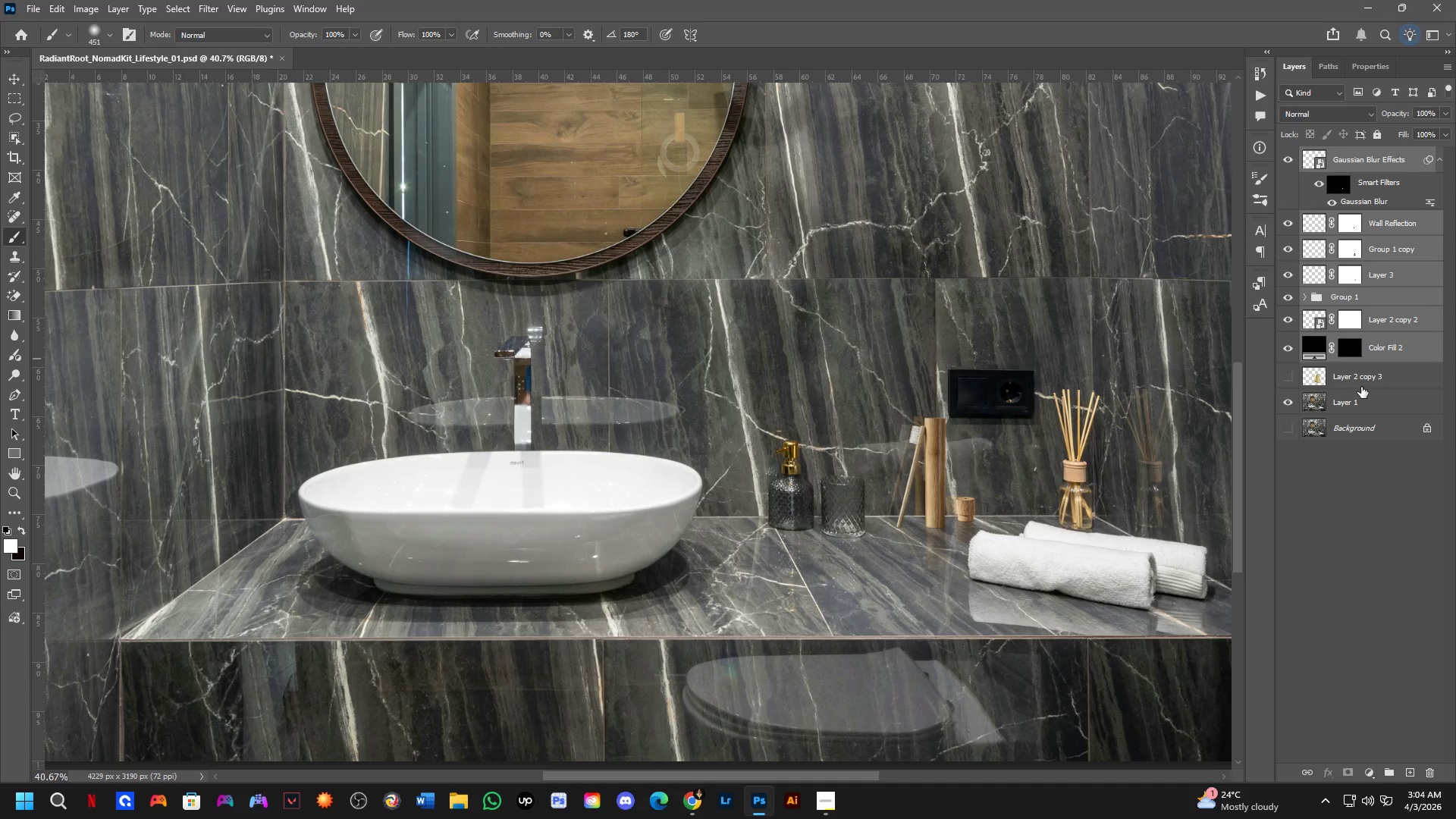 
hold_key(key=ControlLeft, duration=1.01)
 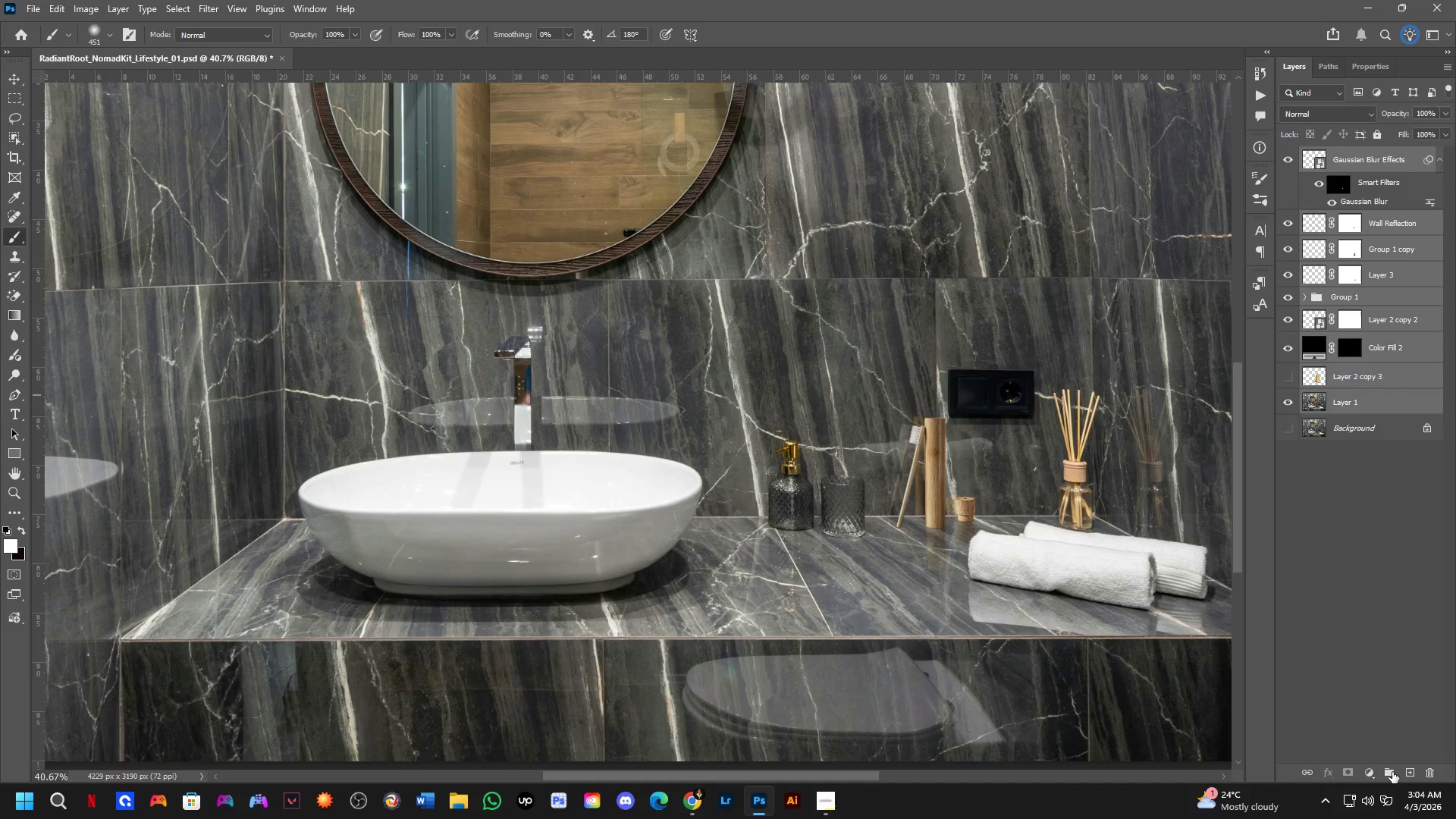 
key(Control+Shift+ShiftLeft)
 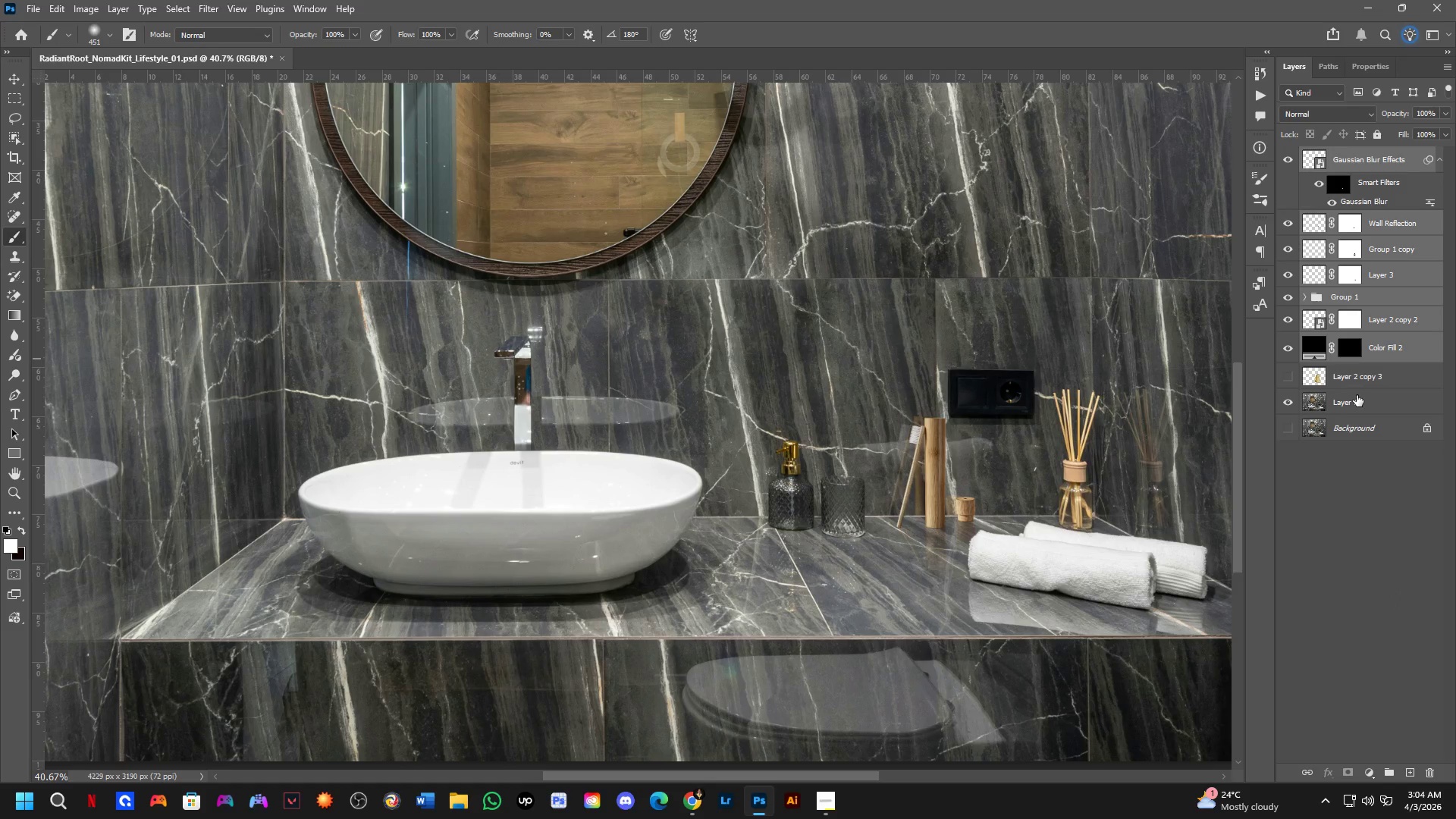 
left_click([1357, 395])
 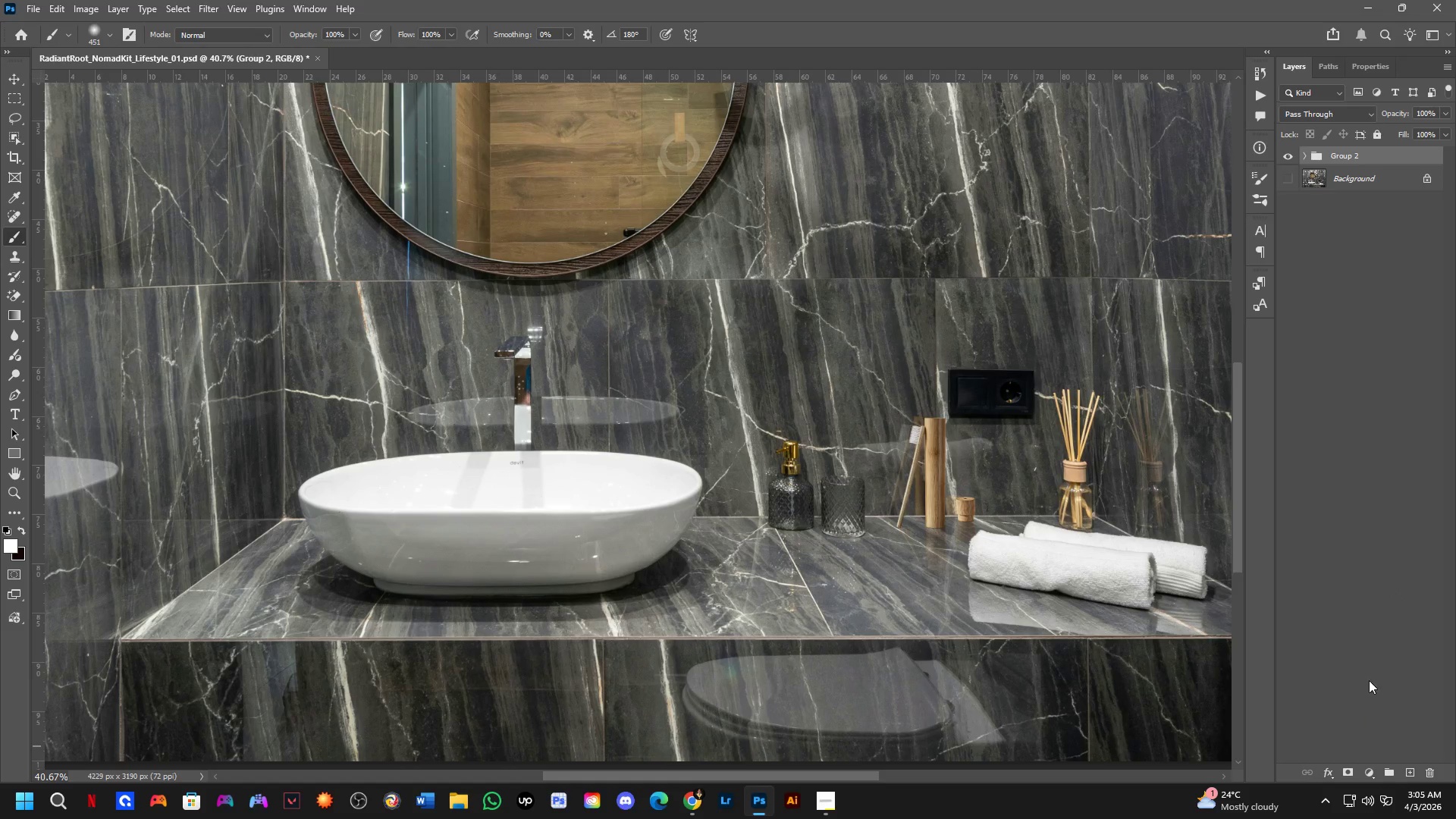 
key(Control+J)
 